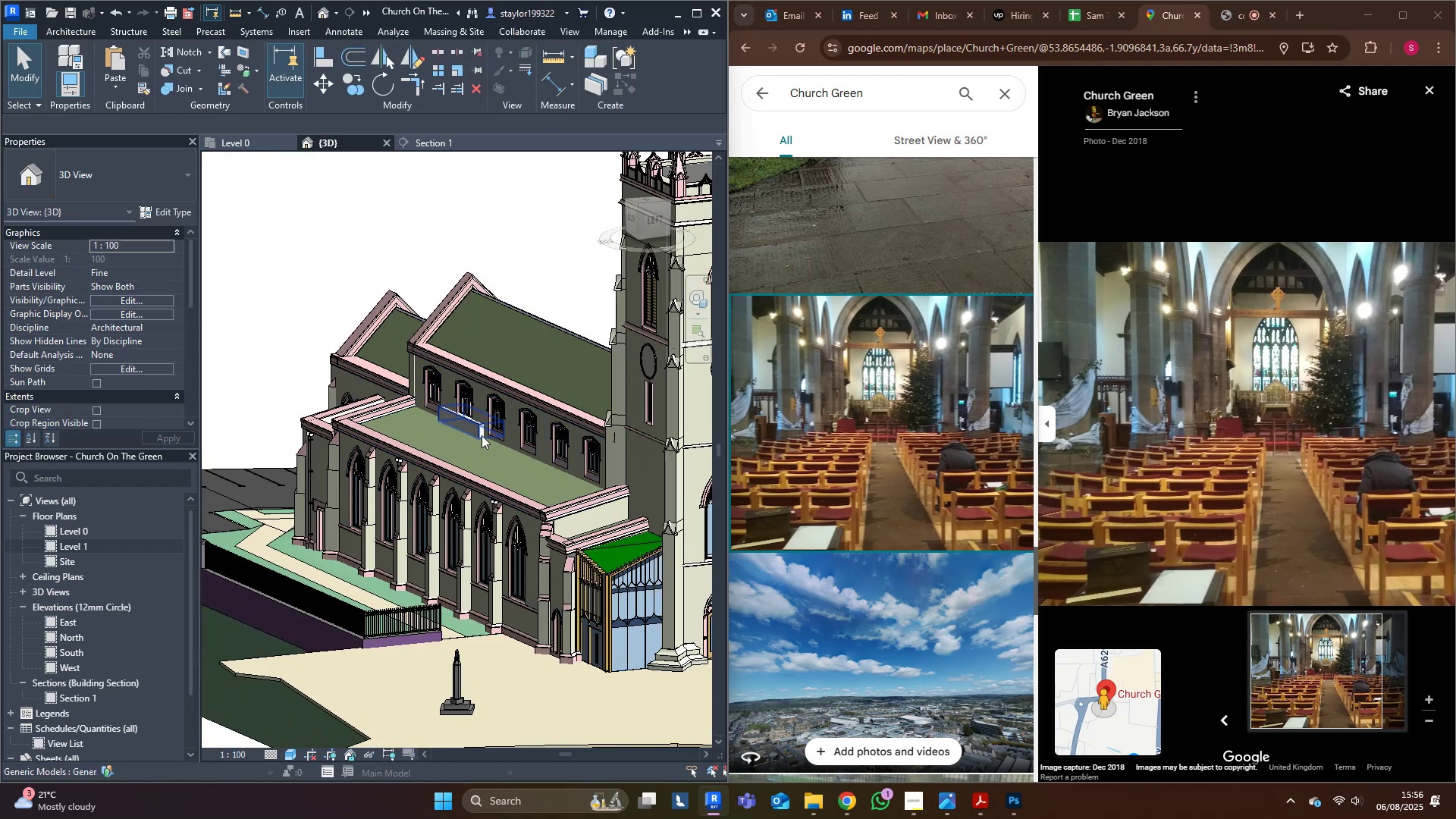 
left_click([475, 425])
 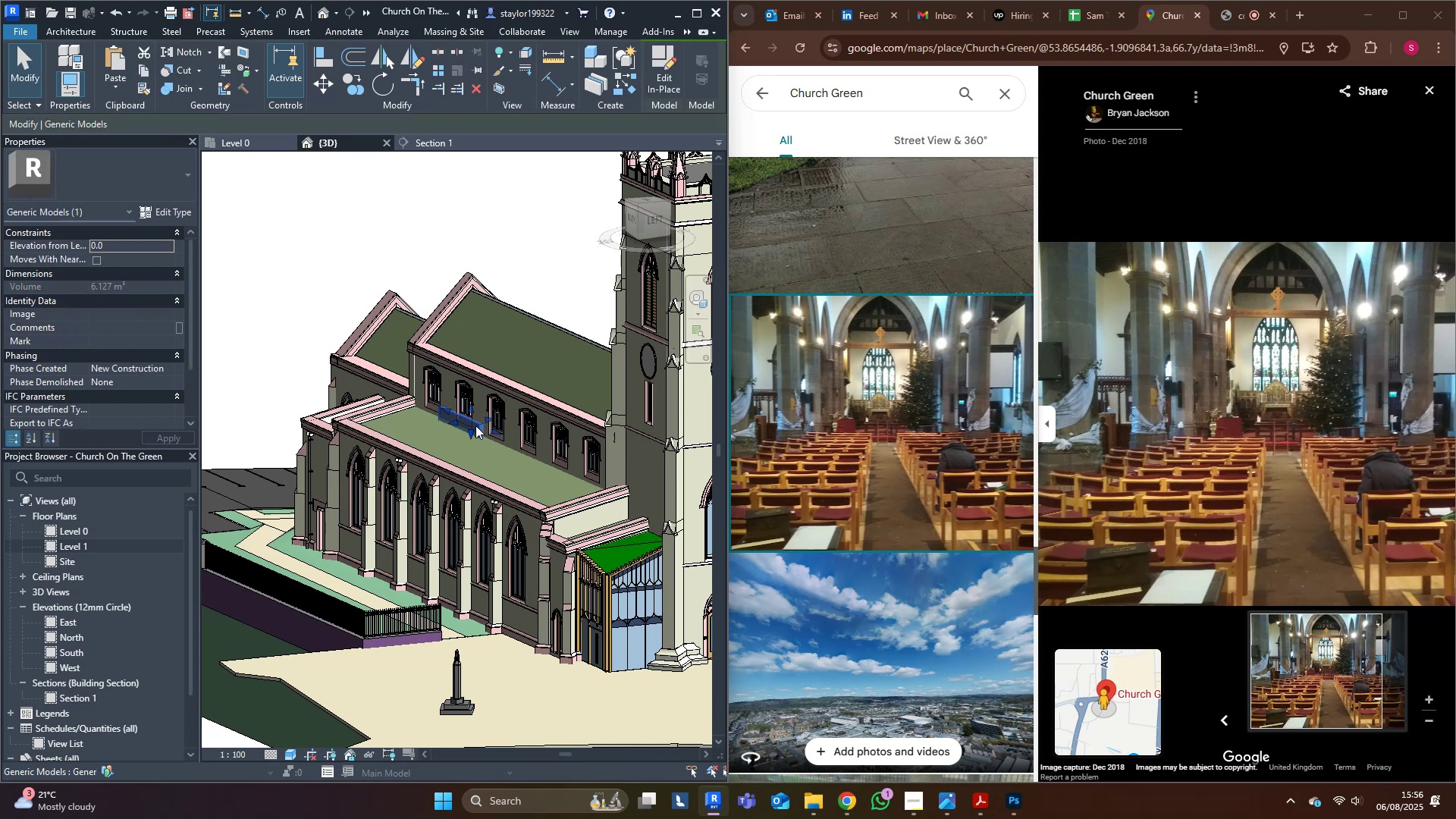 
scroll: coordinate [475, 425], scroll_direction: up, amount: 4.0
 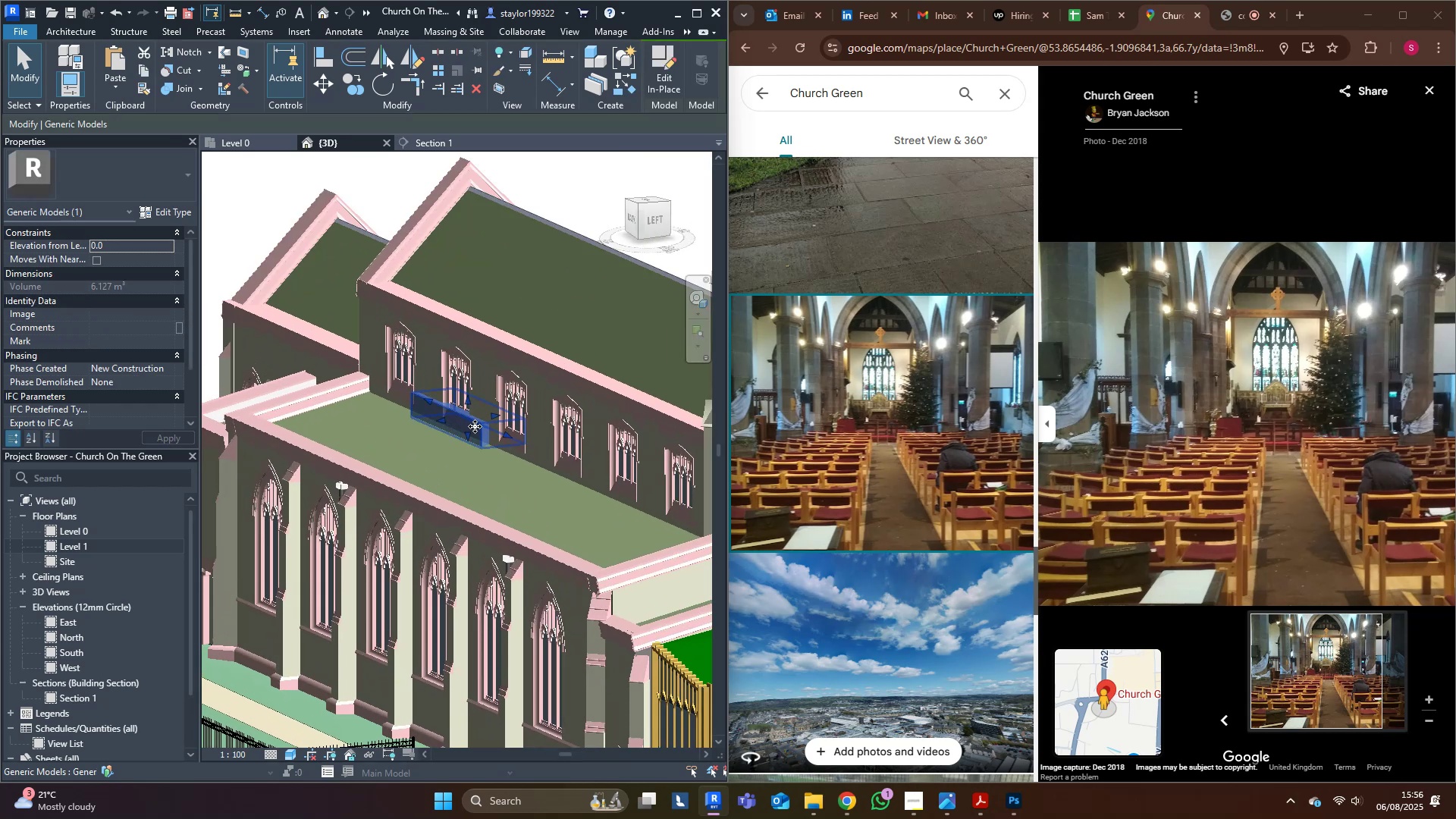 
key(Delete)
 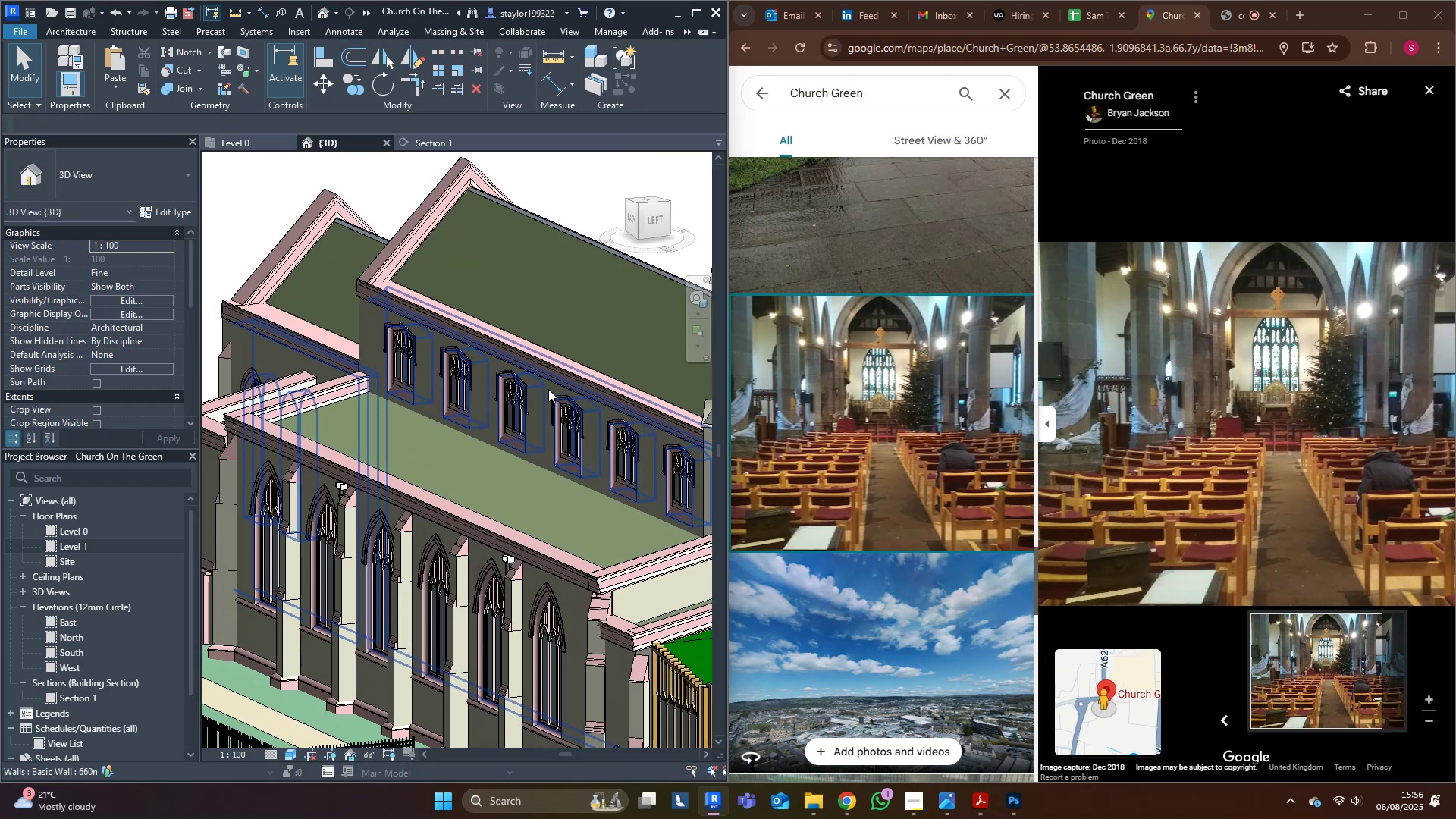 
left_click([544, 388])
 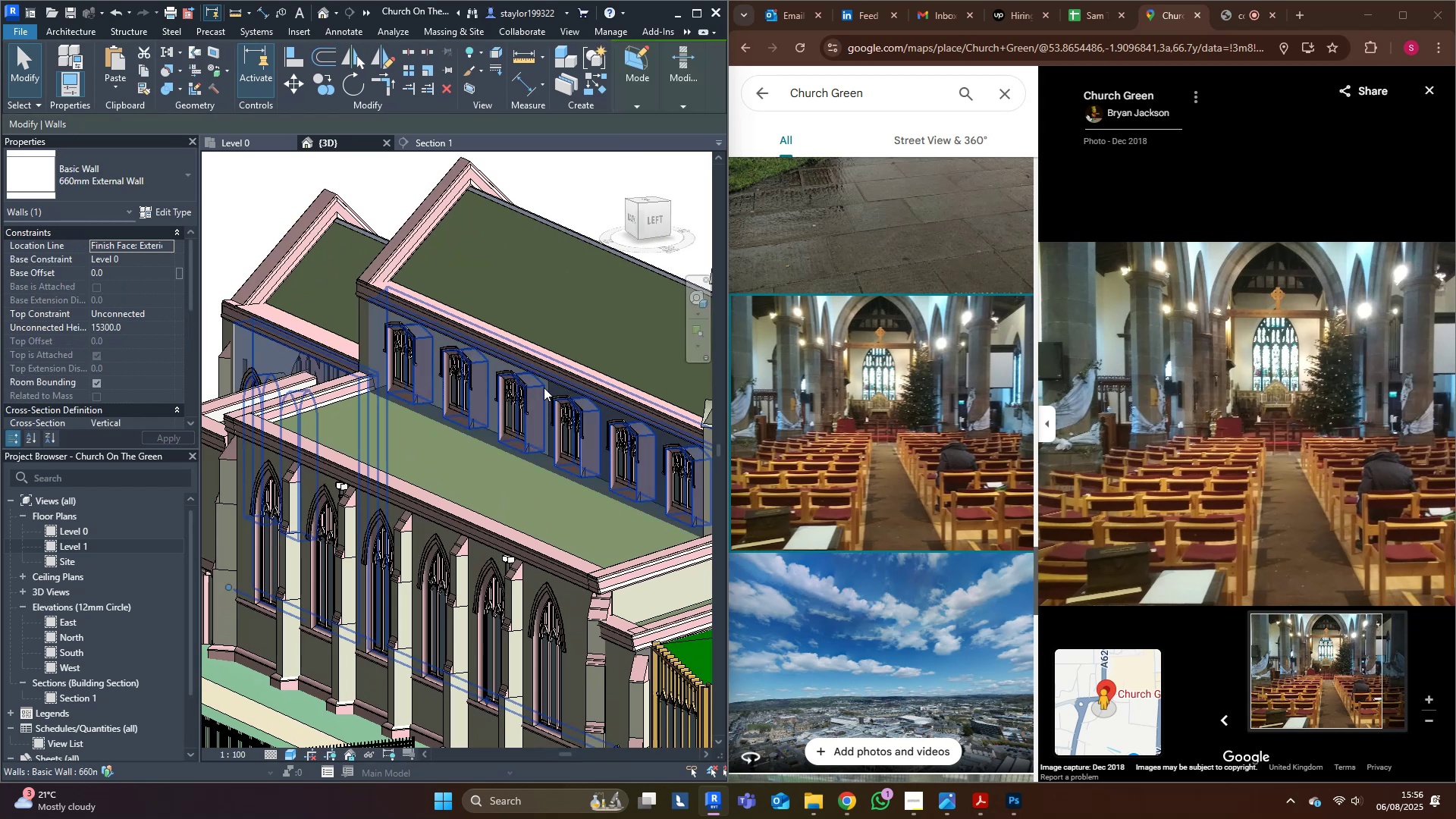 
scroll: coordinate [378, 174], scroll_direction: up, amount: 1.0
 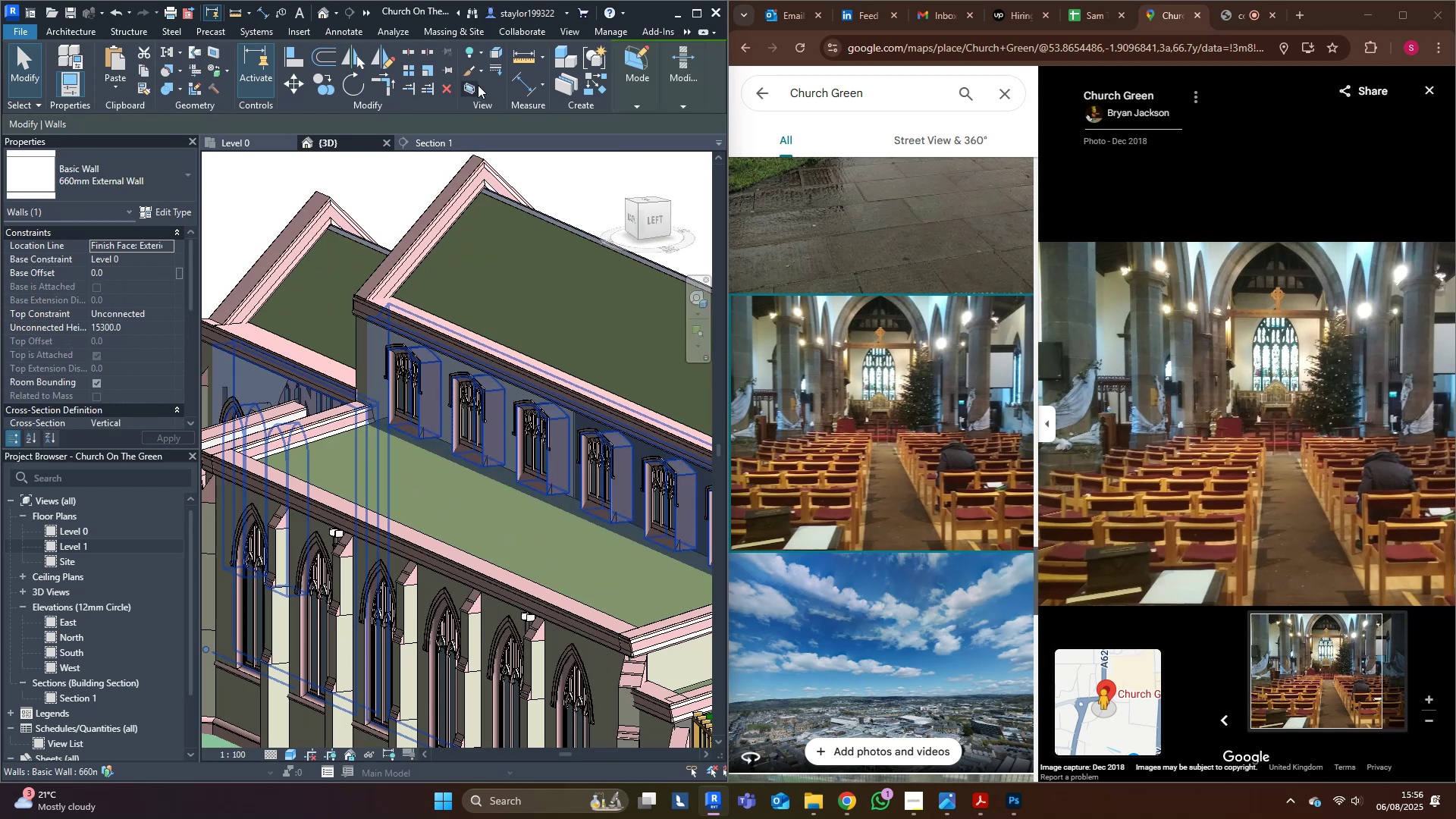 
left_click([478, 84])
 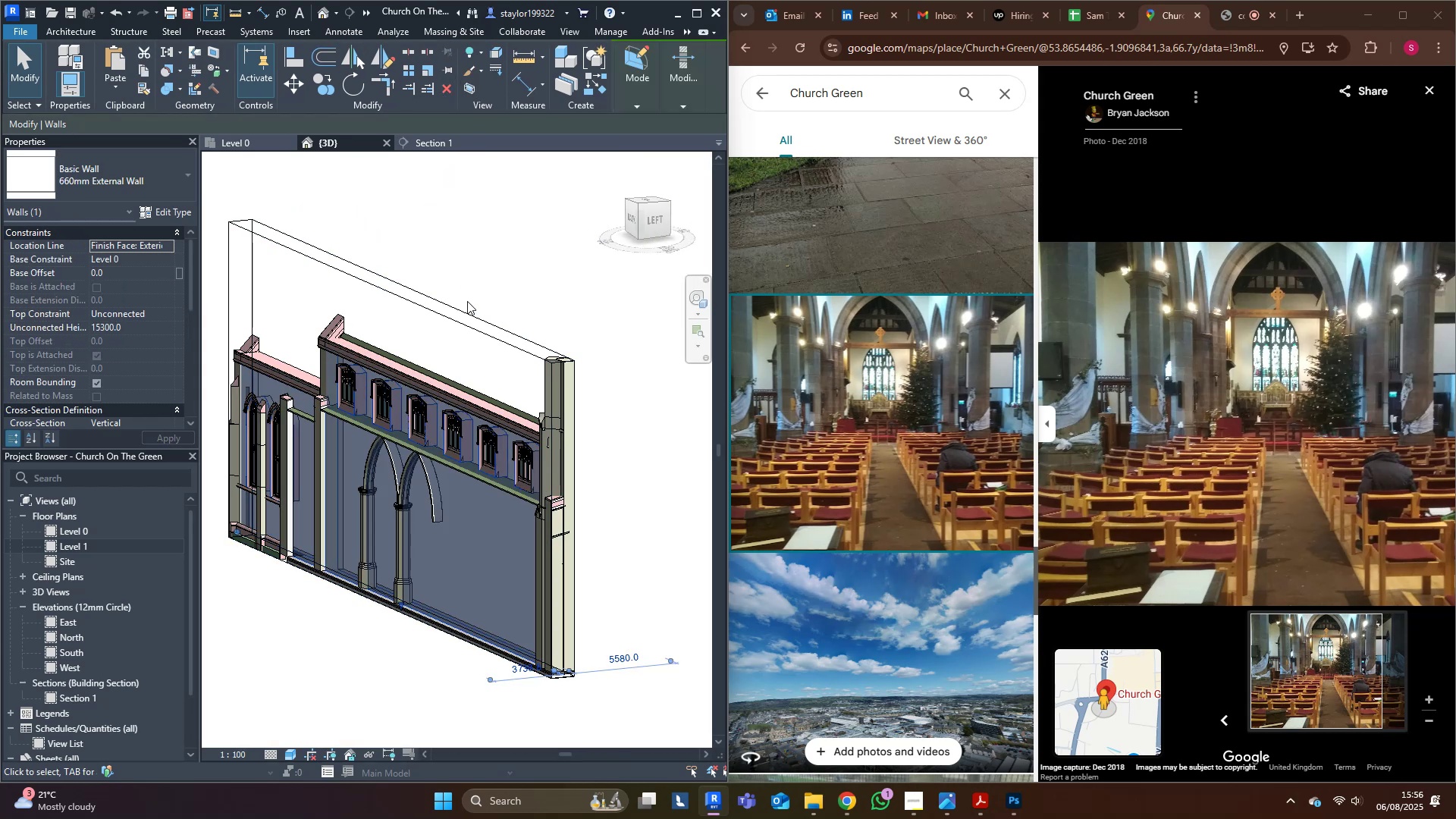 
double_click([467, 309])
 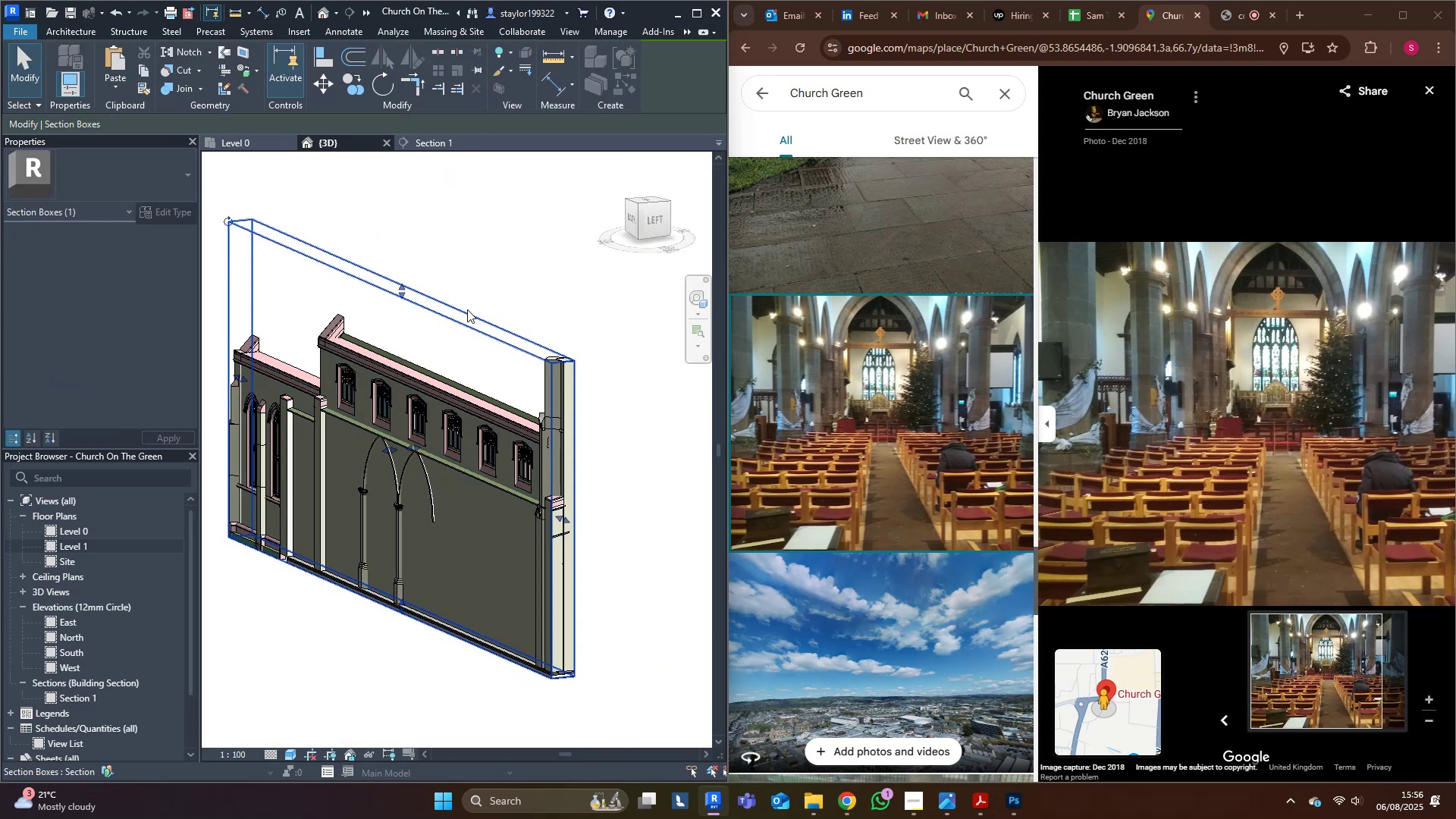 
scroll: coordinate [467, 317], scroll_direction: down, amount: 4.0
 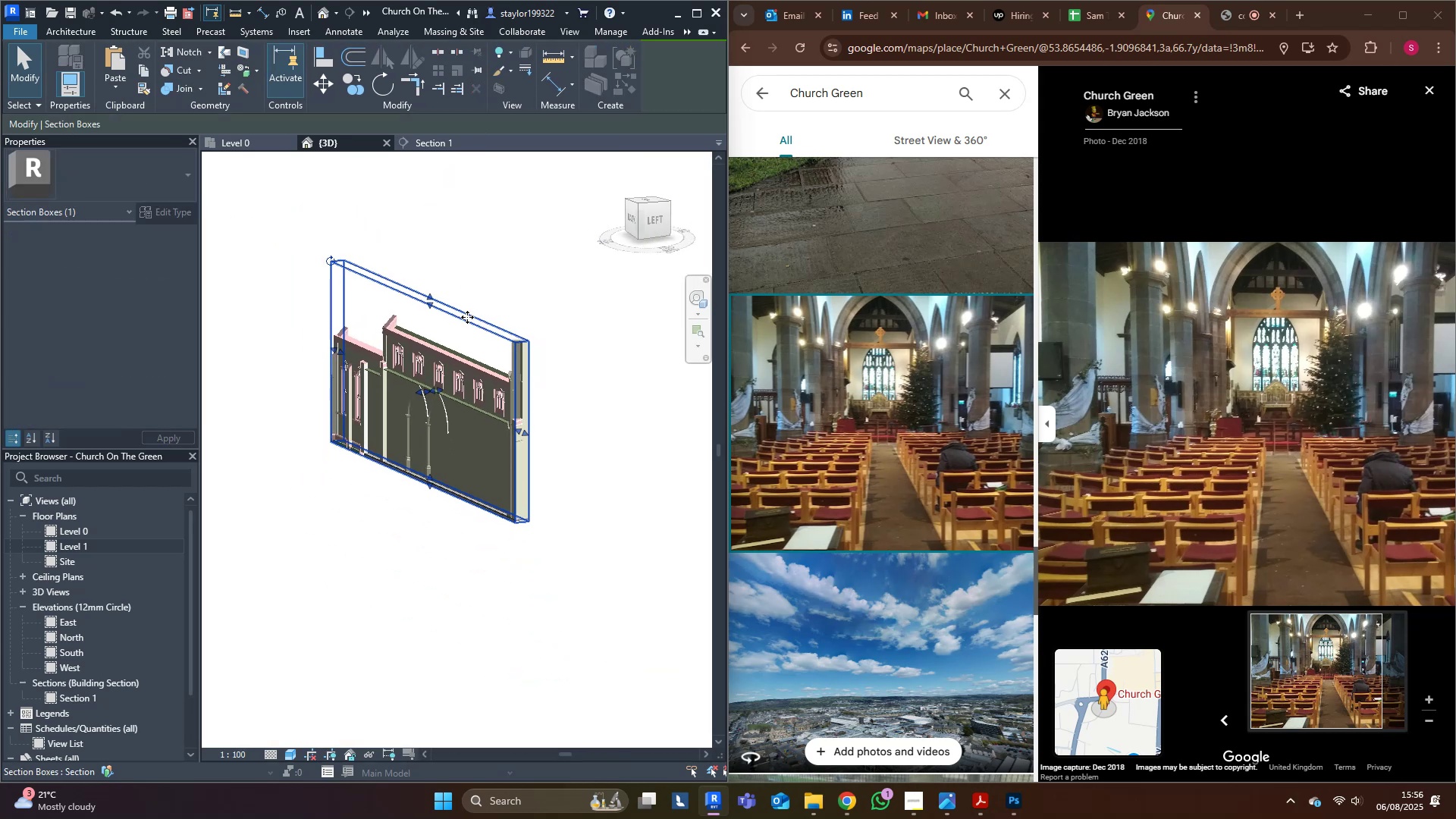 
hold_key(key=ShiftLeft, duration=1.43)
 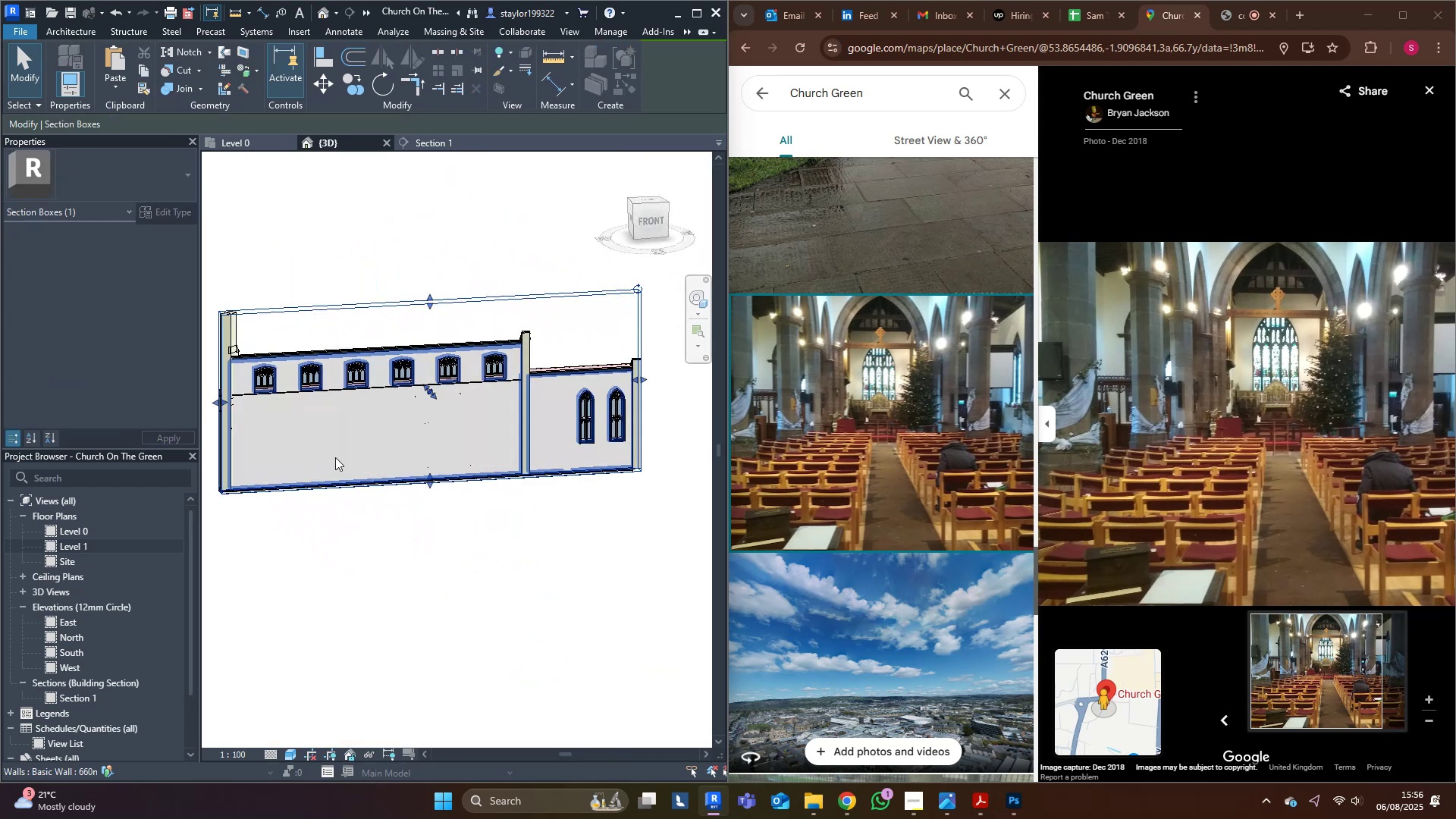 
hold_key(key=ShiftLeft, duration=0.35)
 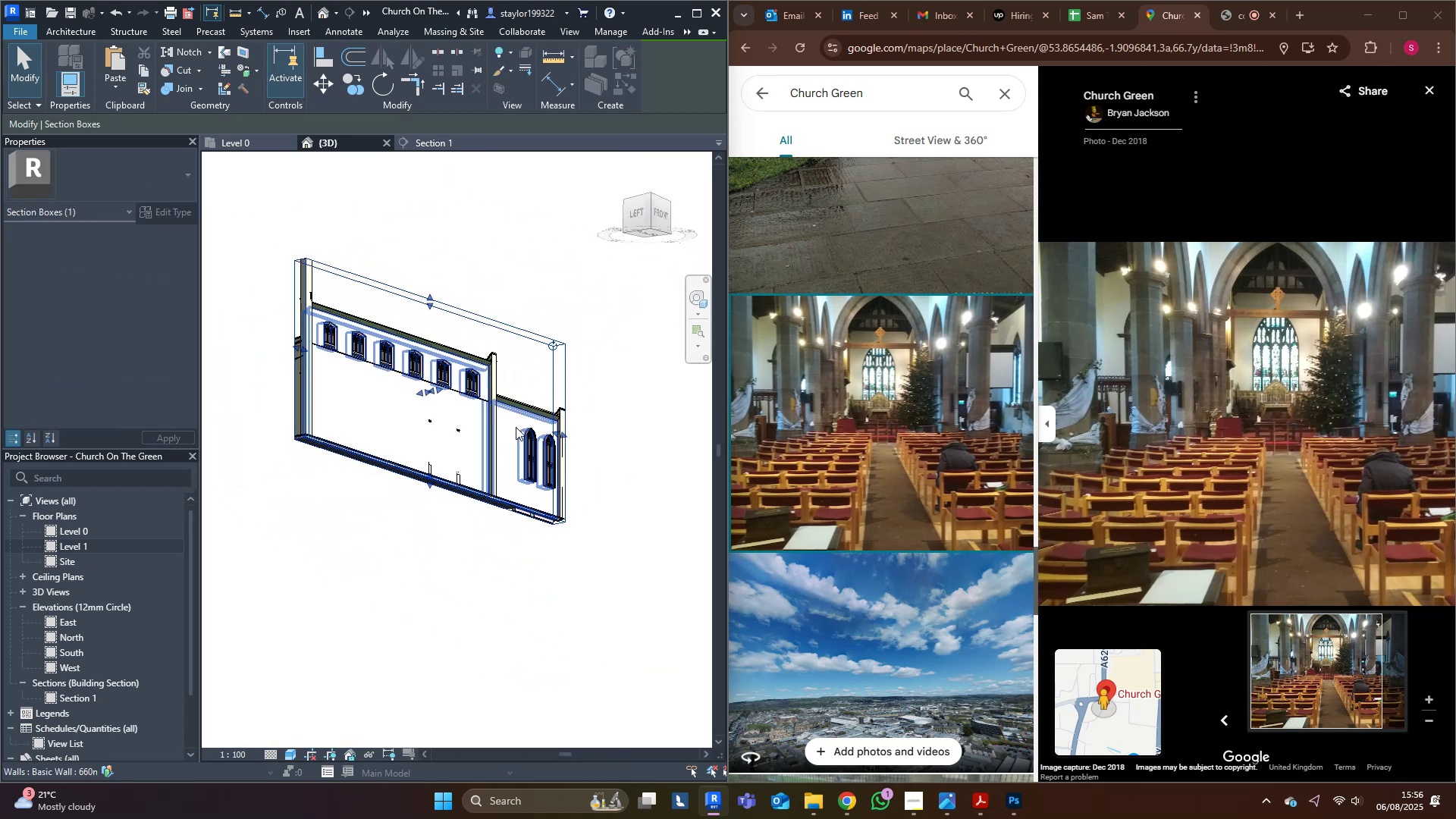 
scroll: coordinate [448, 470], scroll_direction: up, amount: 3.0
 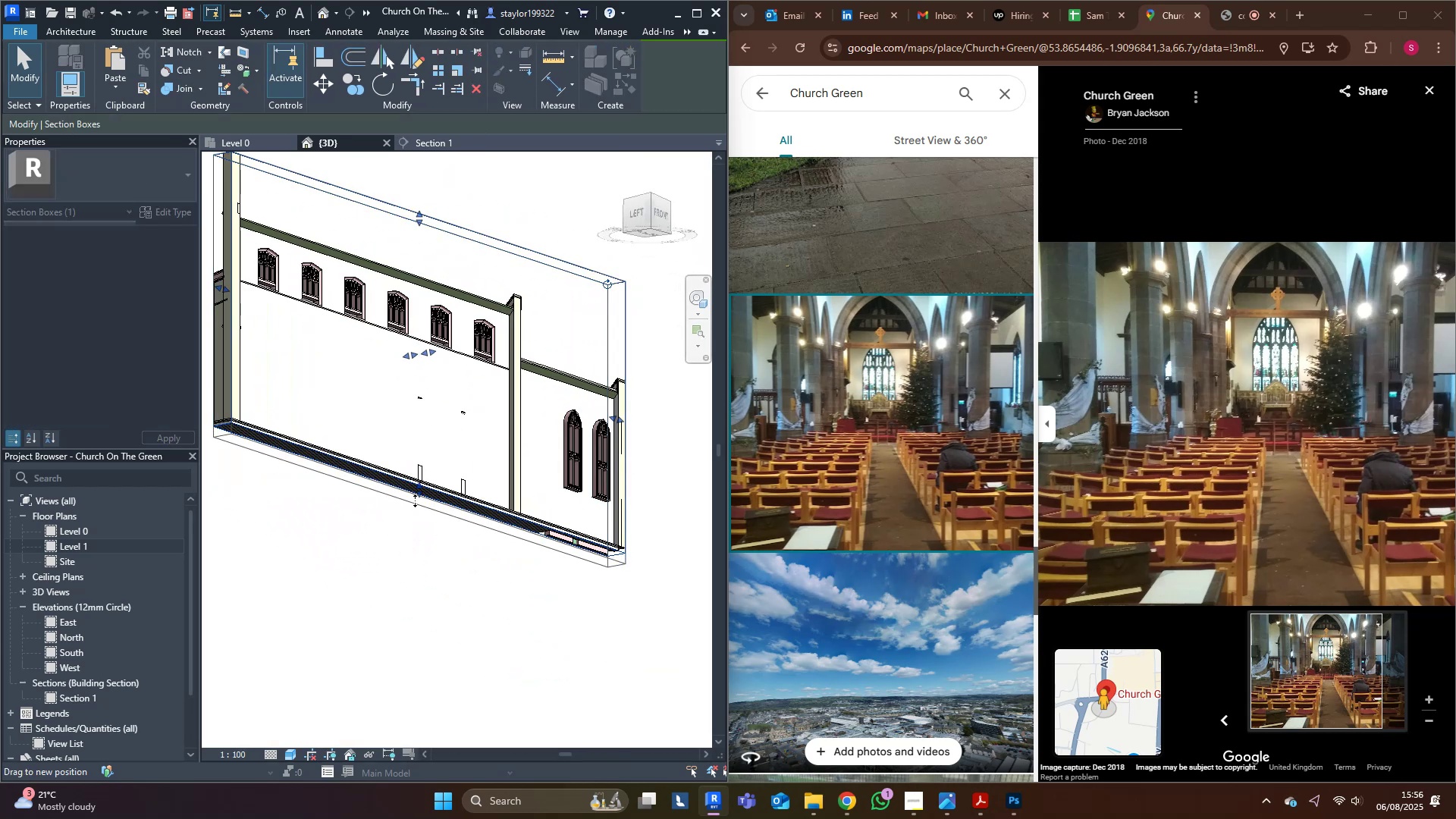 
hold_key(key=ShiftLeft, duration=0.58)
 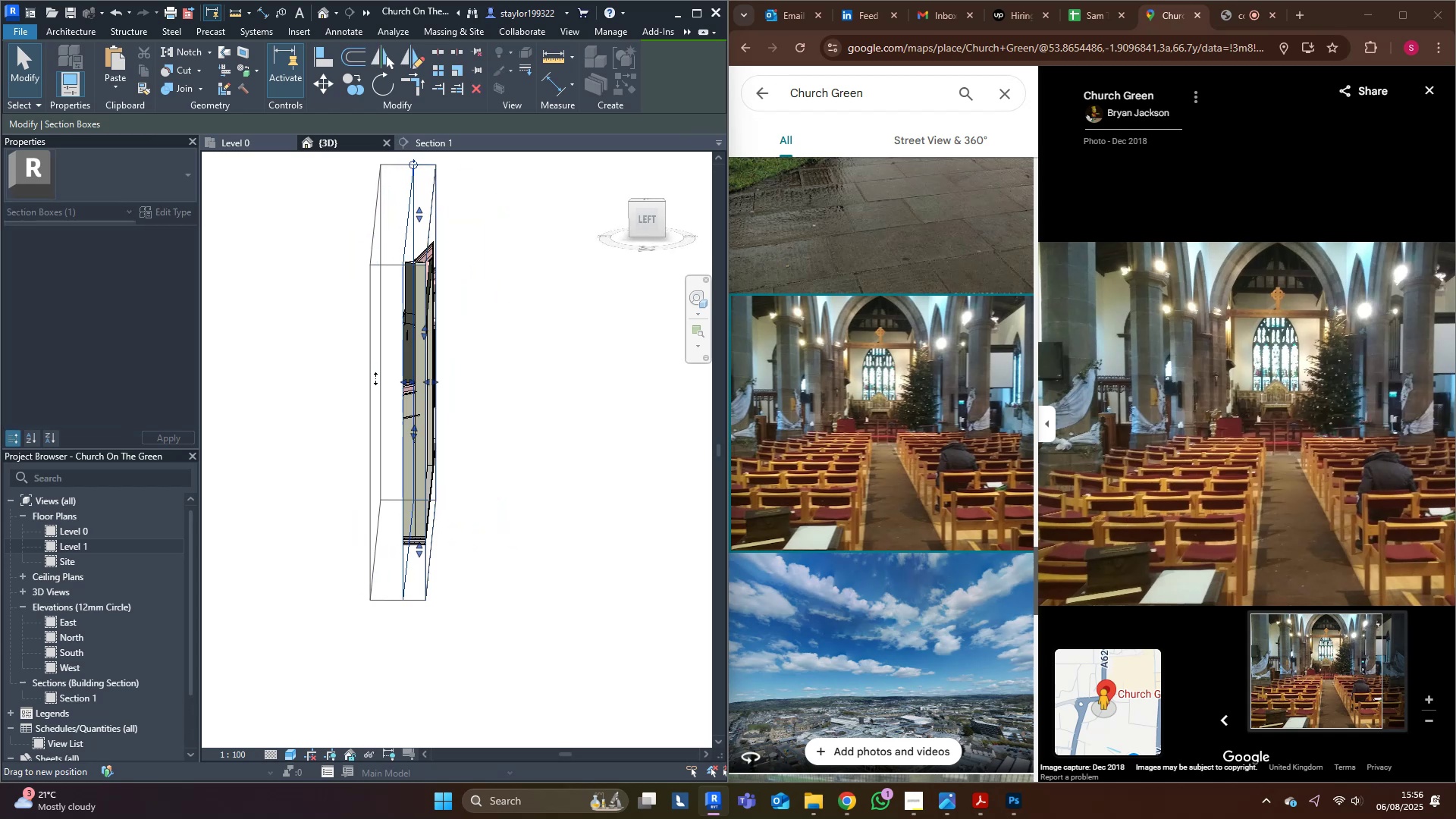 
left_click([608, 488])
 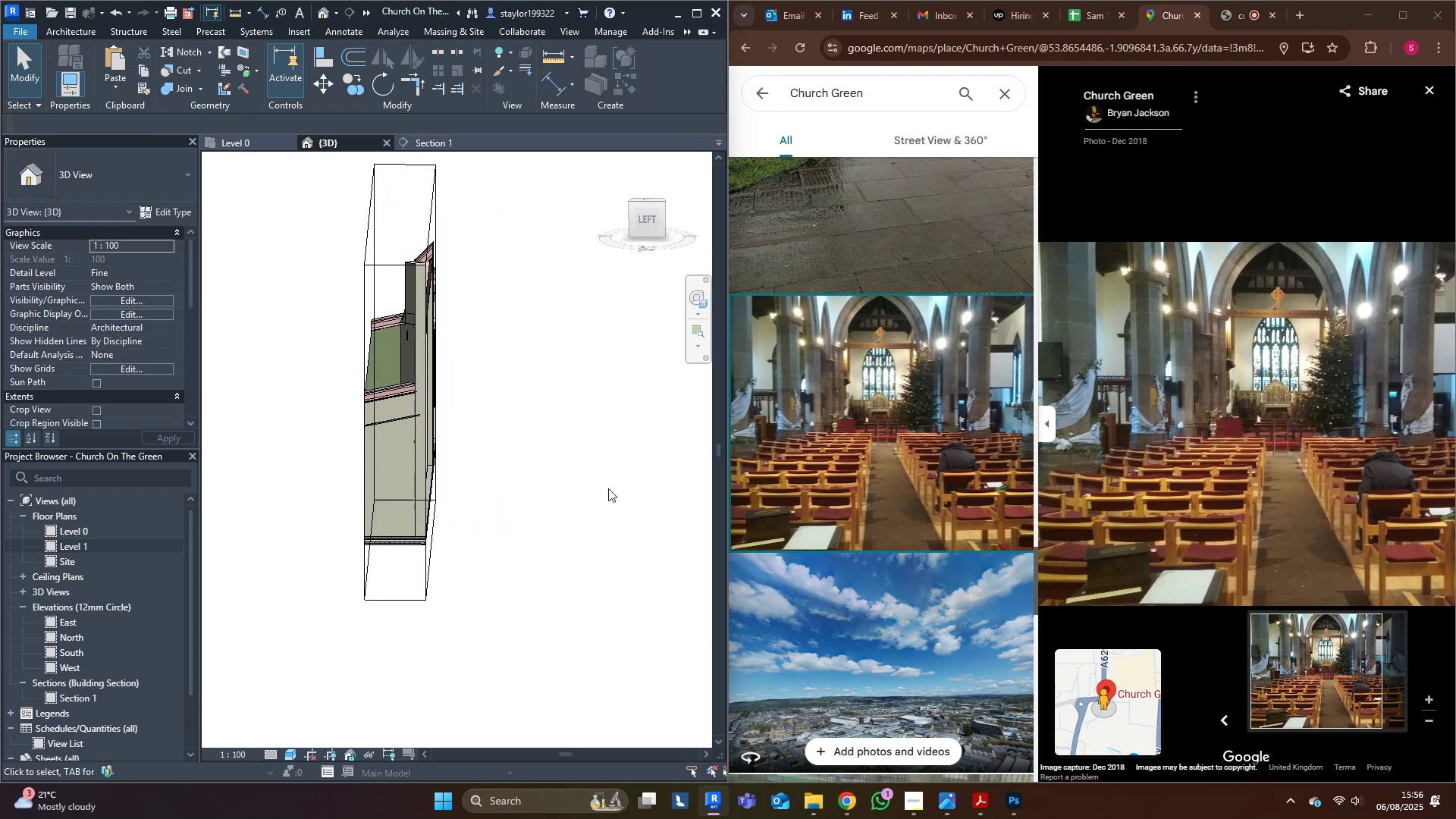 
hold_key(key=ShiftLeft, duration=0.5)
 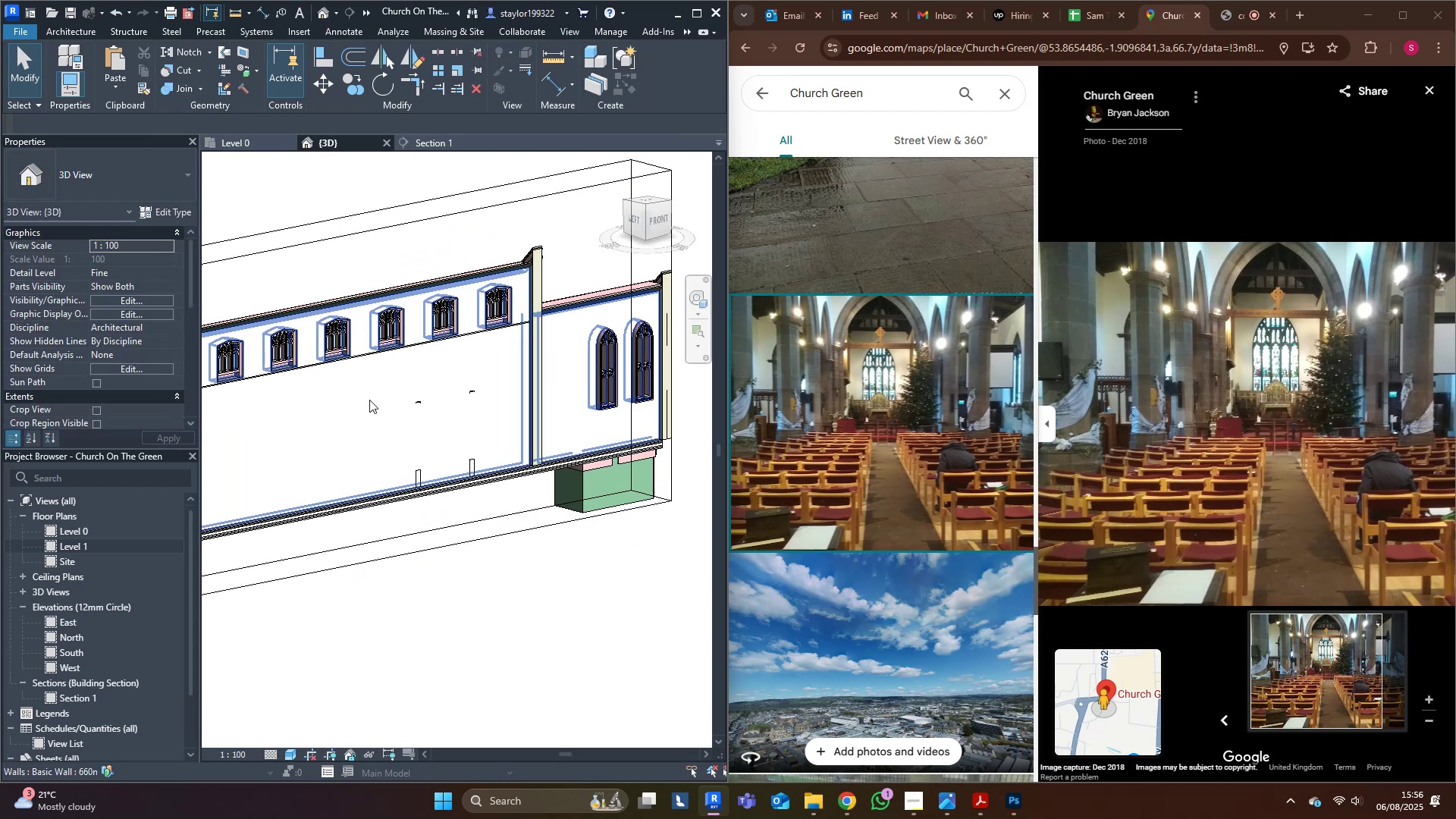 
left_click([369, 400])
 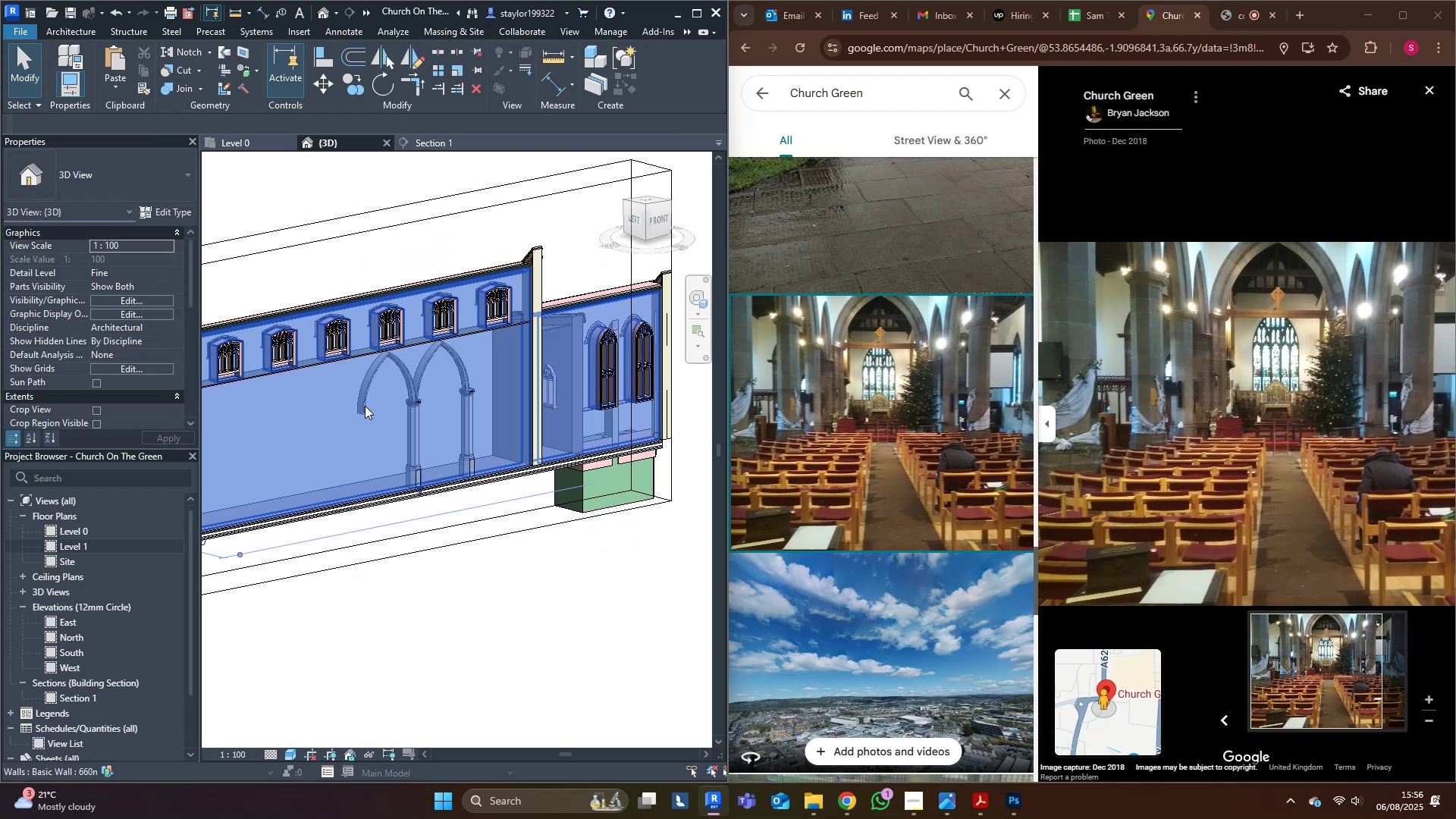 
hold_key(key=ShiftLeft, duration=1.5)
 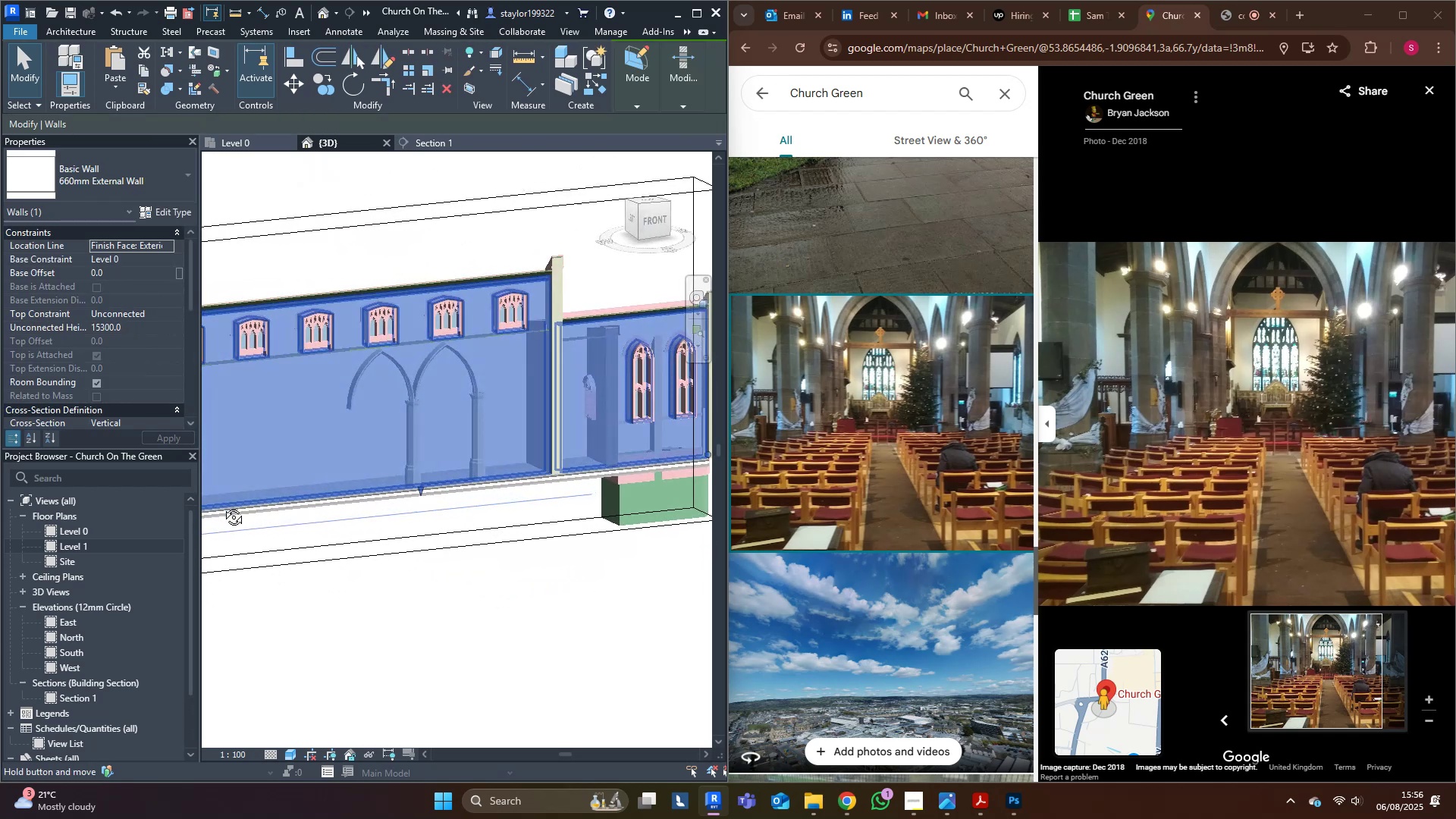 
hold_key(key=ShiftLeft, duration=1.48)
 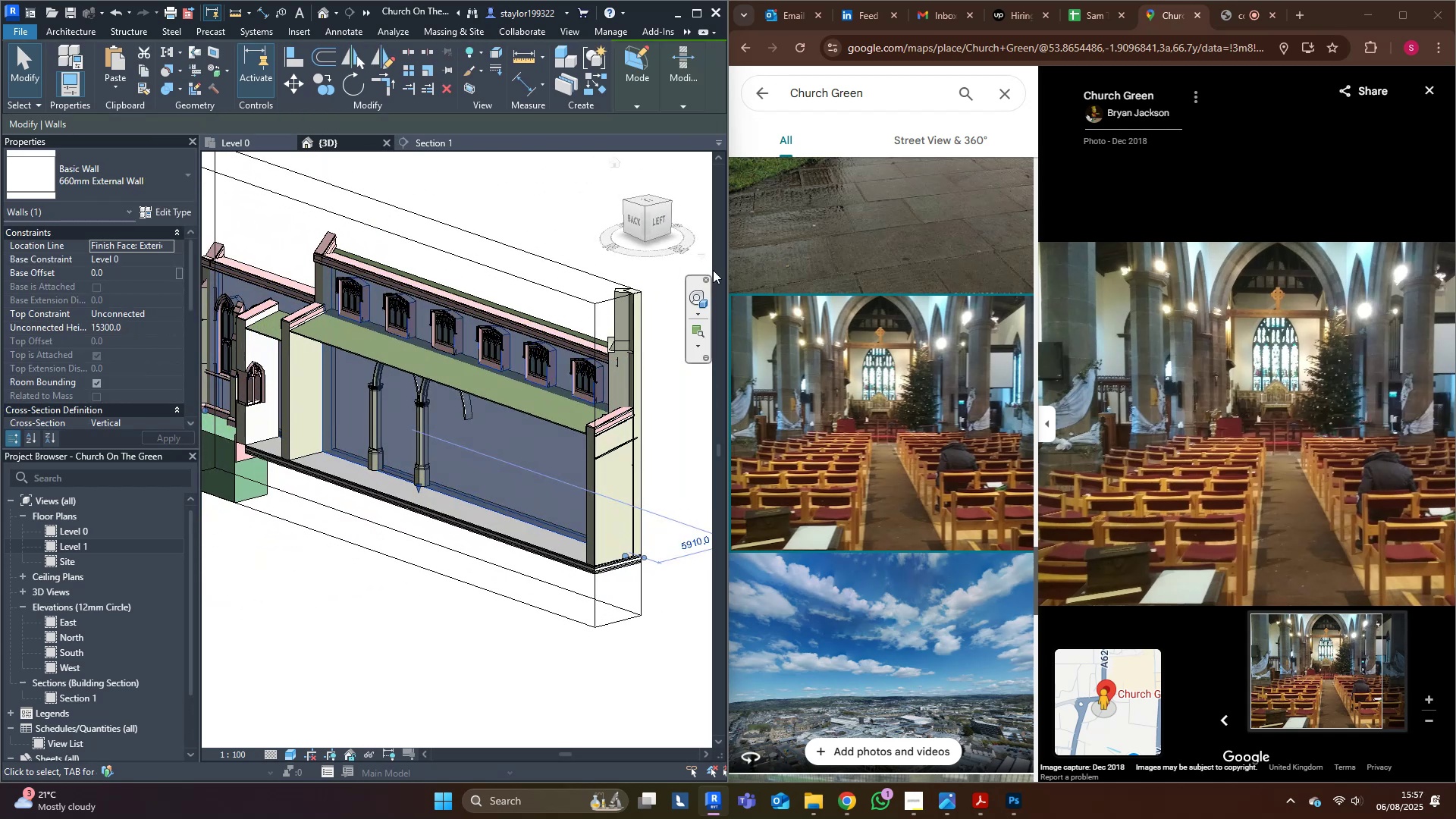 
left_click([327, 608])
 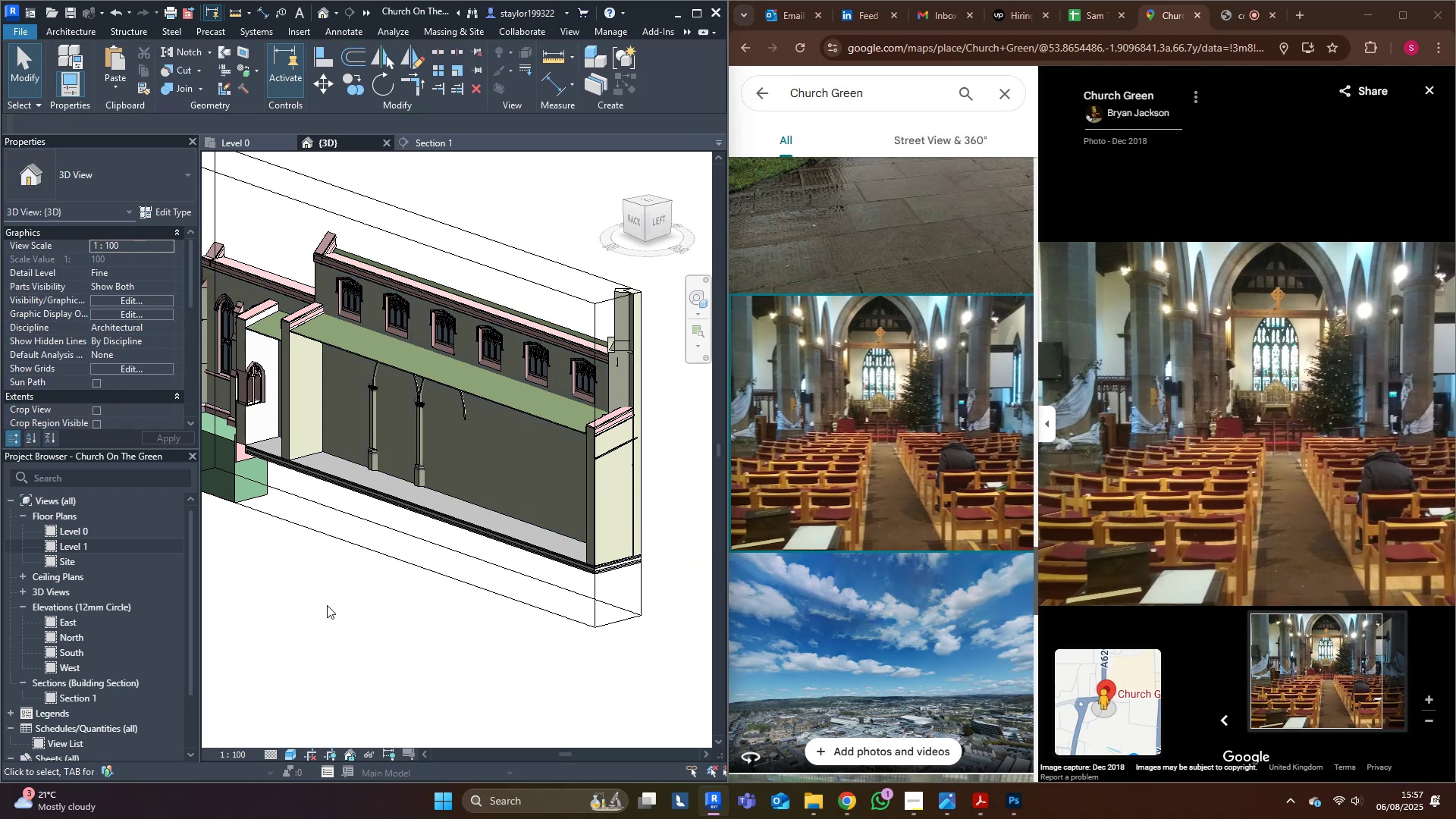 
scroll: coordinate [337, 590], scroll_direction: down, amount: 1.0
 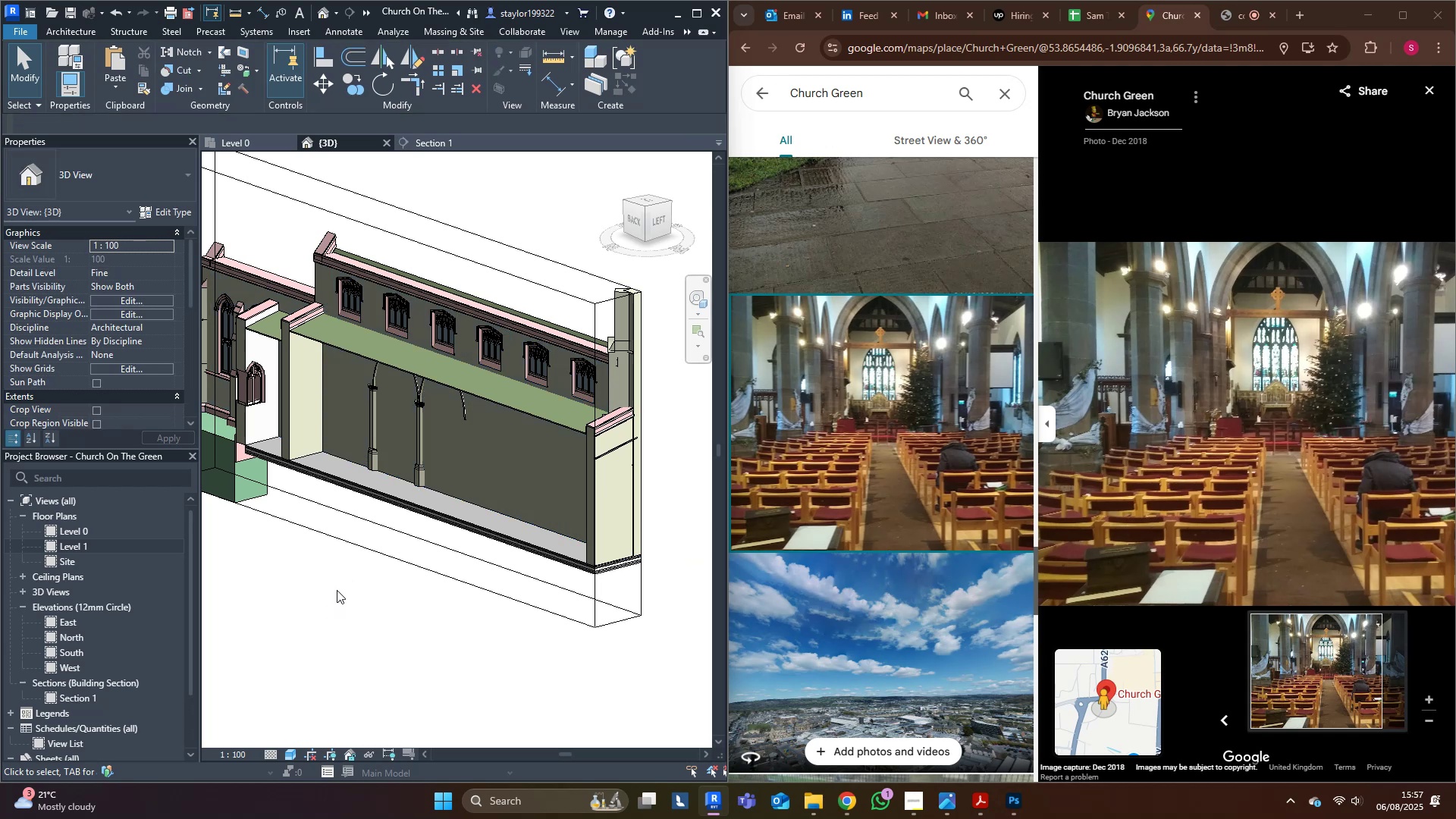 
hold_key(key=ShiftLeft, duration=0.9)
 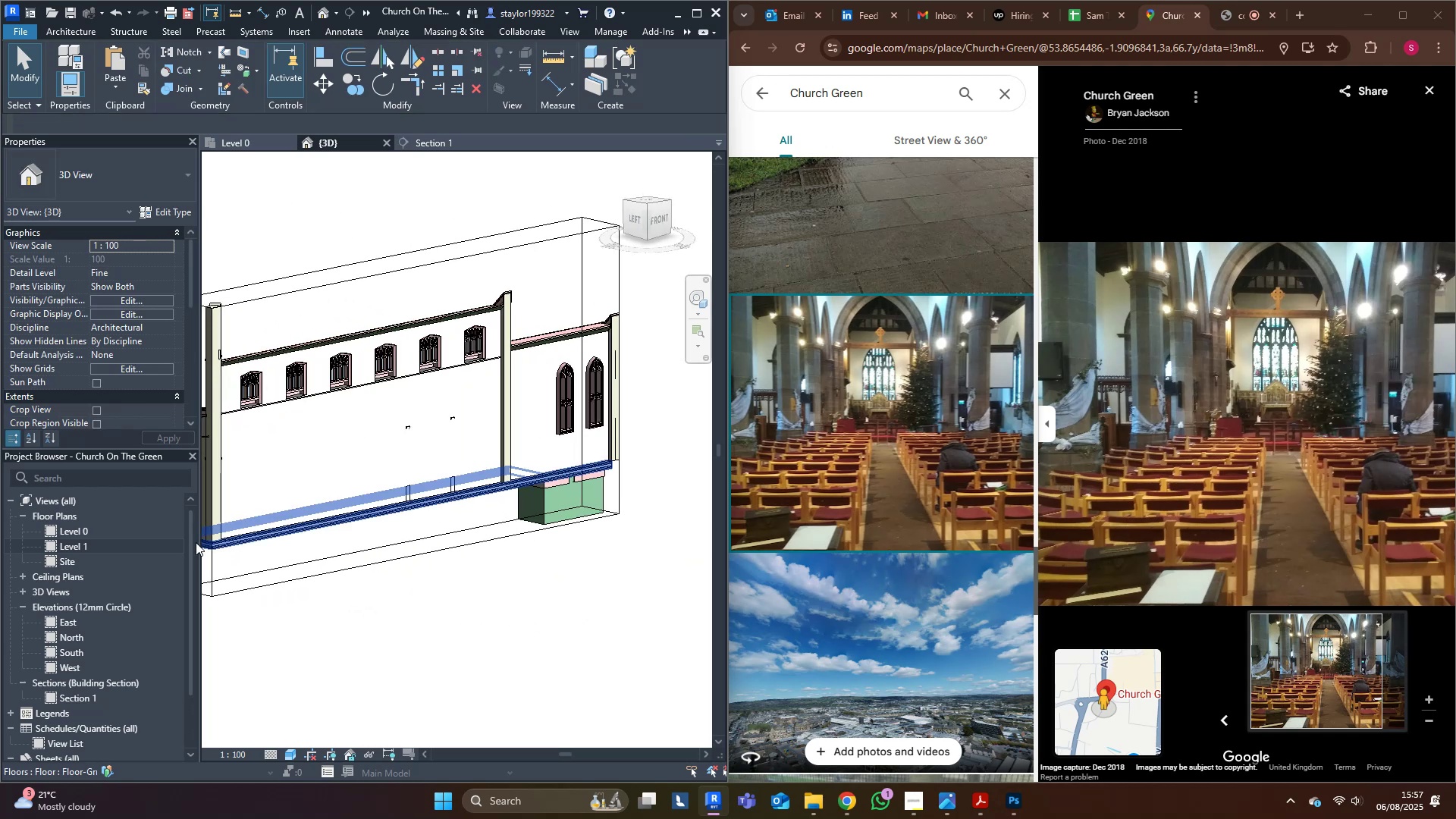 
wait(5.02)
 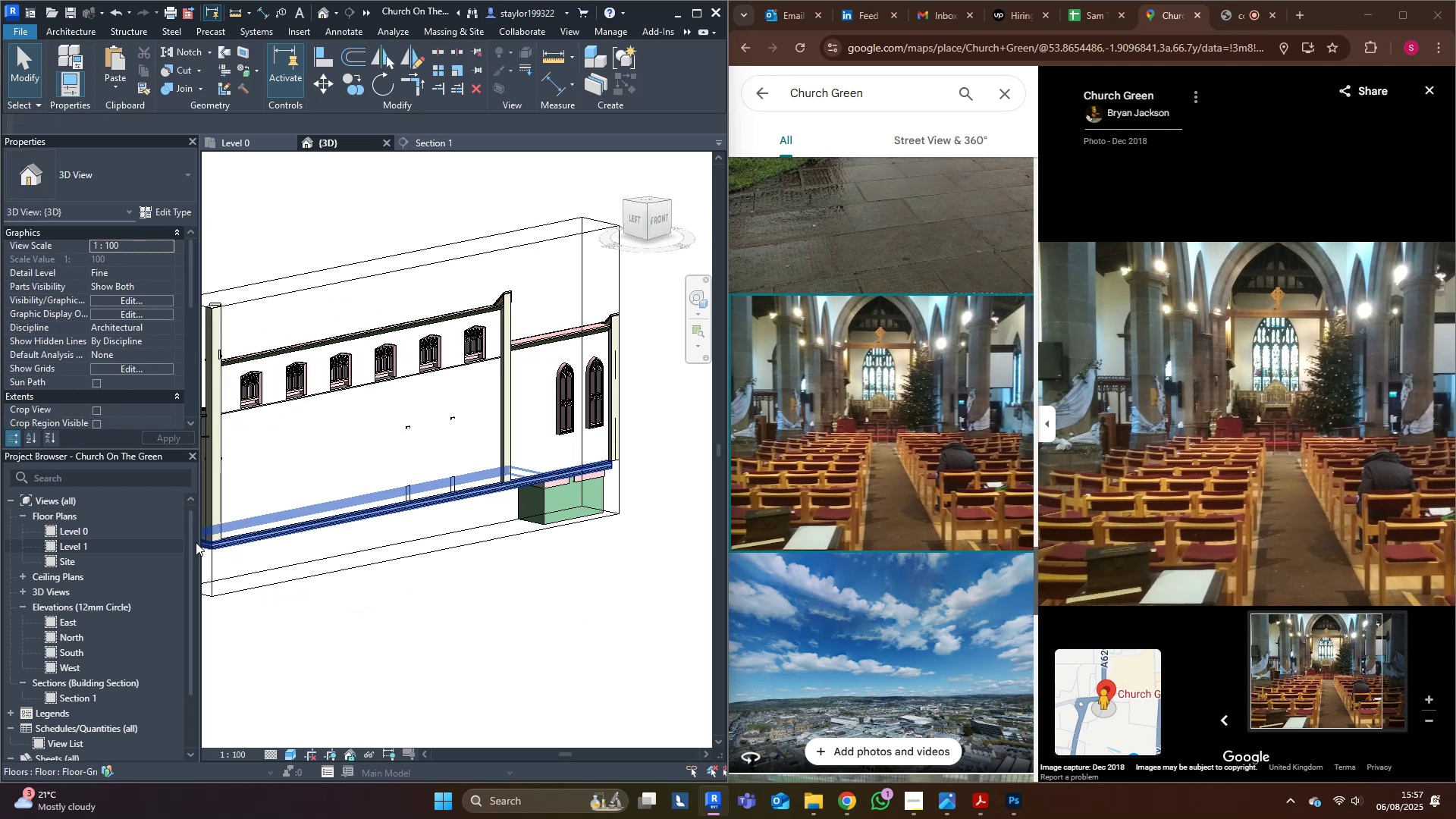 
left_click([262, 140])
 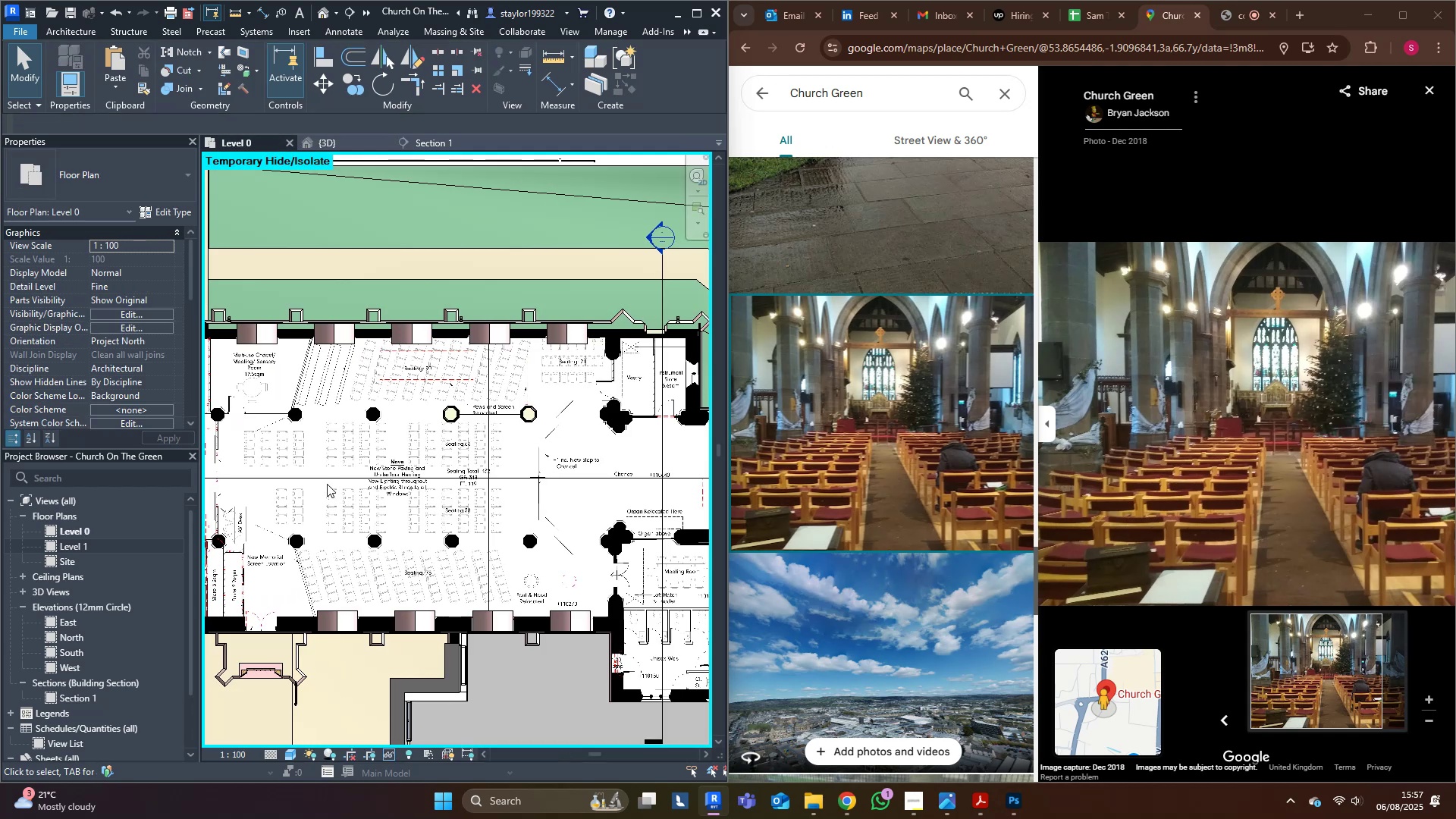 
scroll: coordinate [575, 436], scroll_direction: up, amount: 4.0
 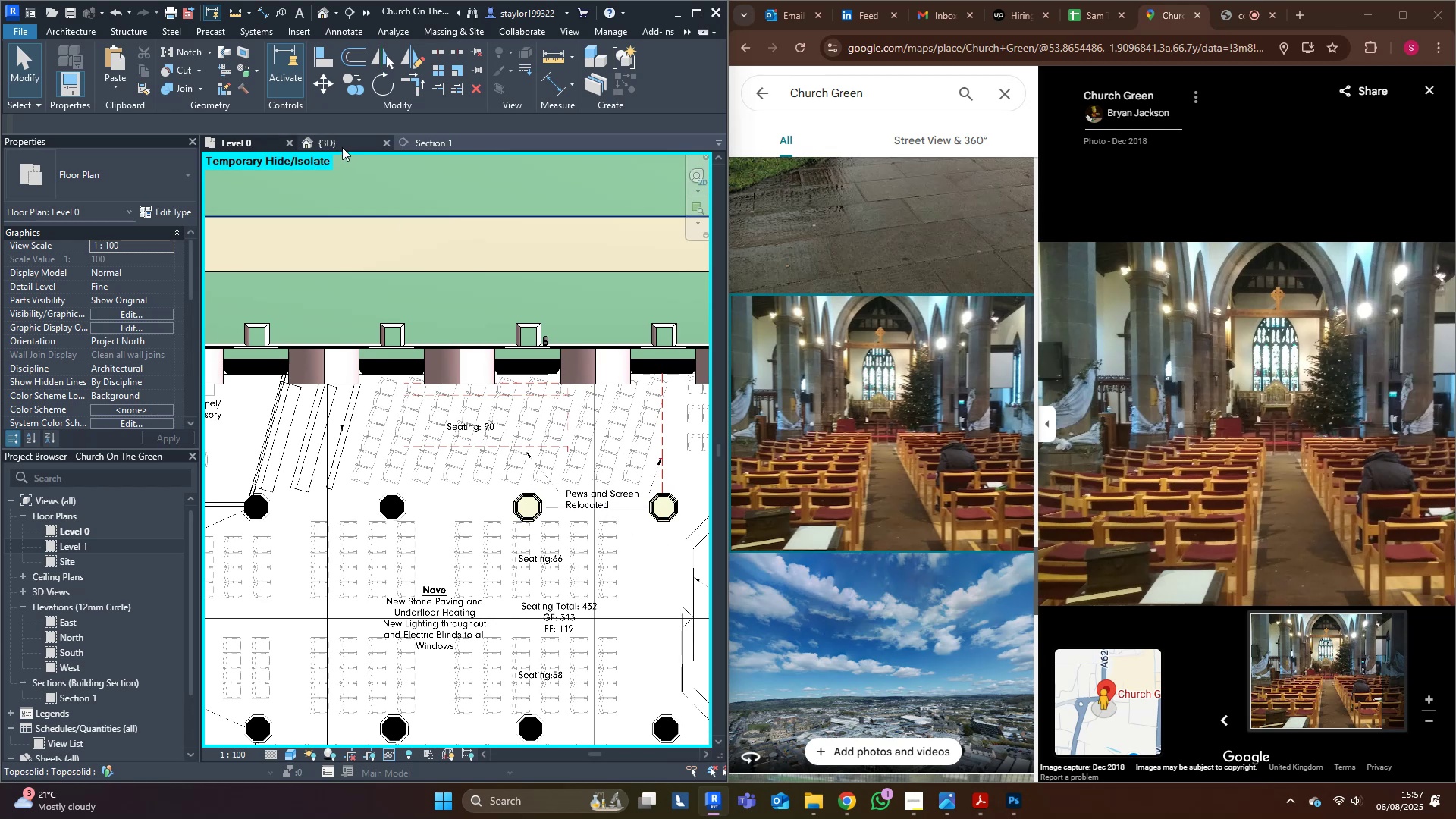 
wait(5.03)
 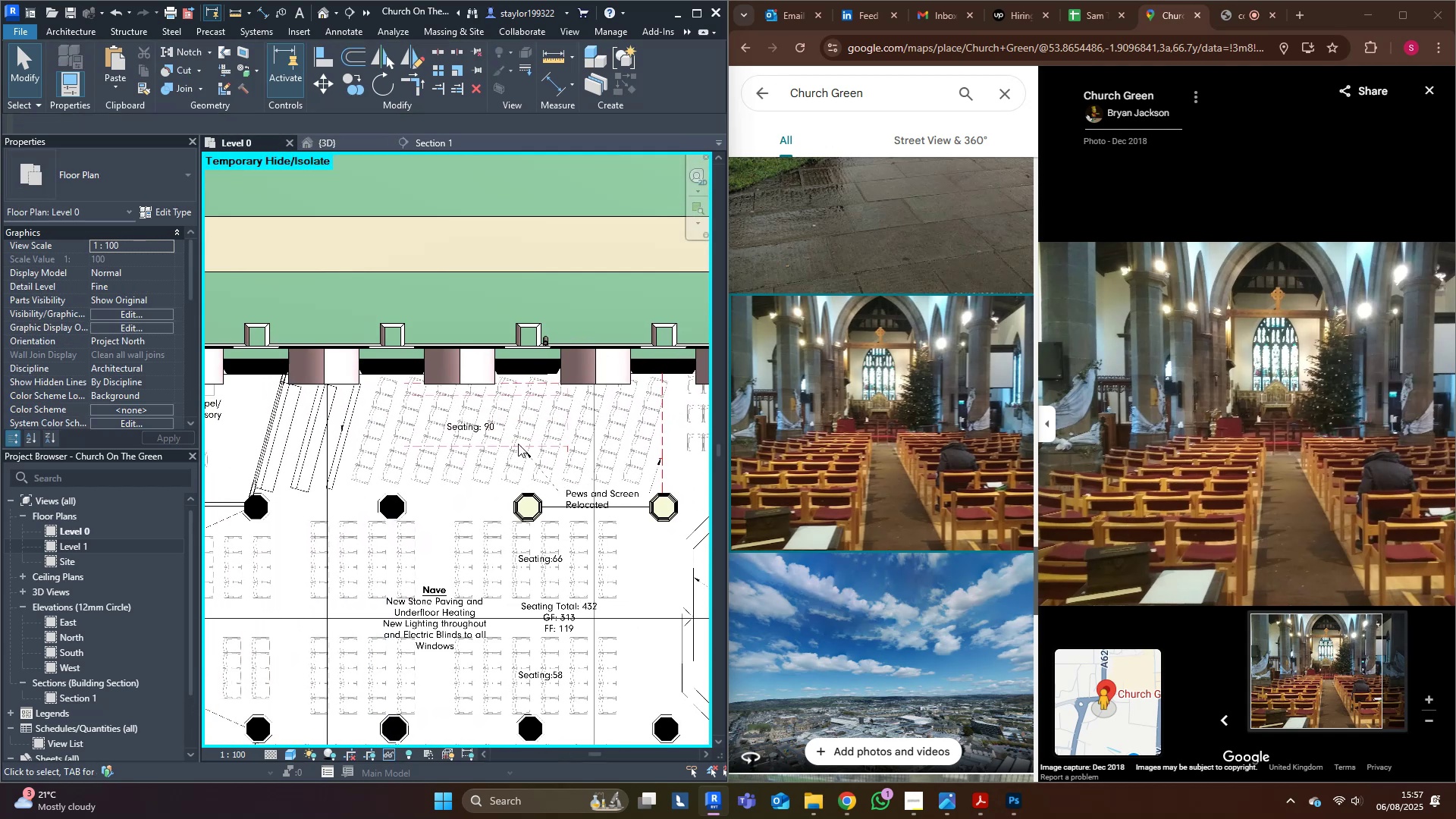 
left_click([421, 457])
 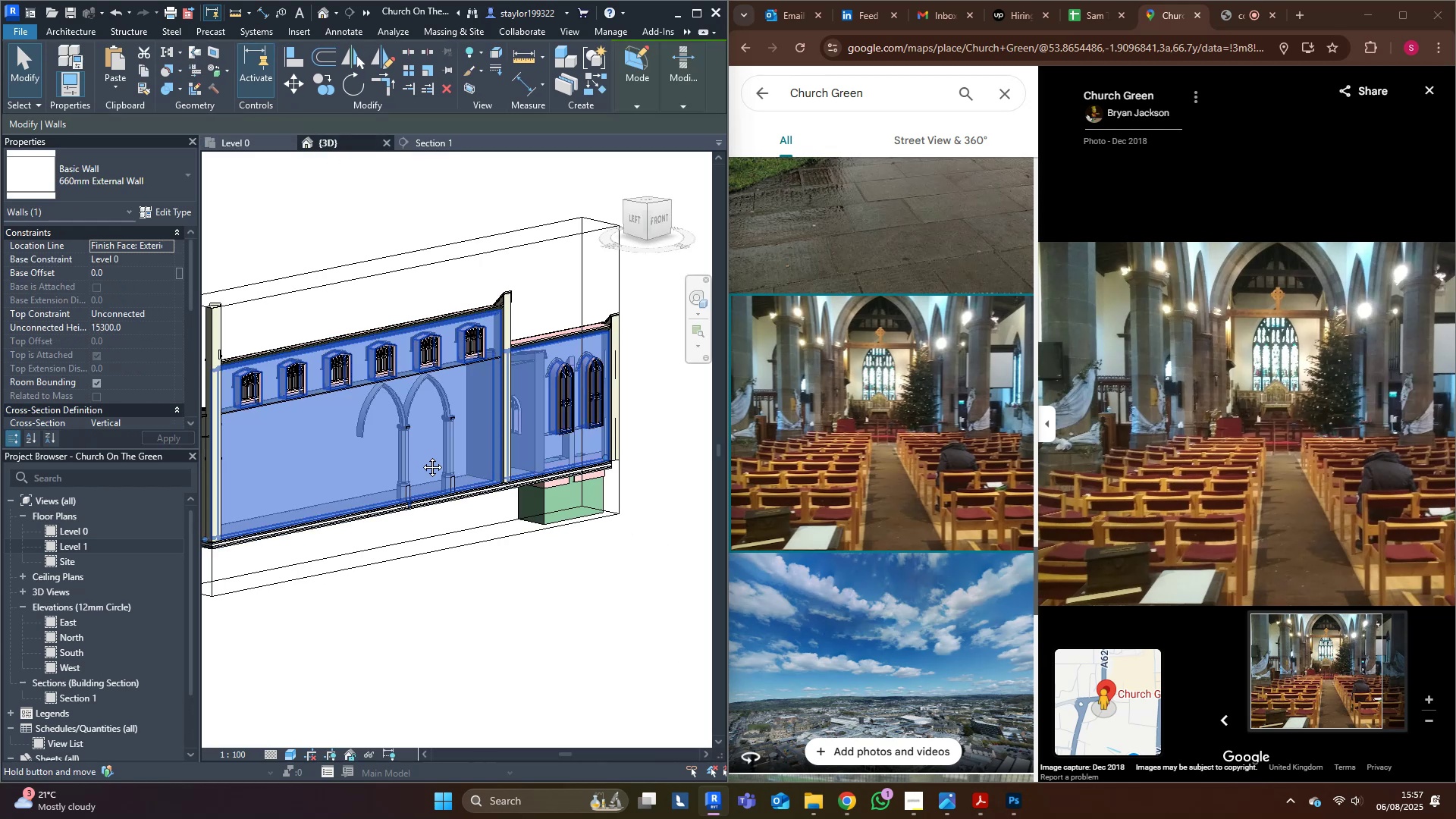 
middle_click([421, 456])
 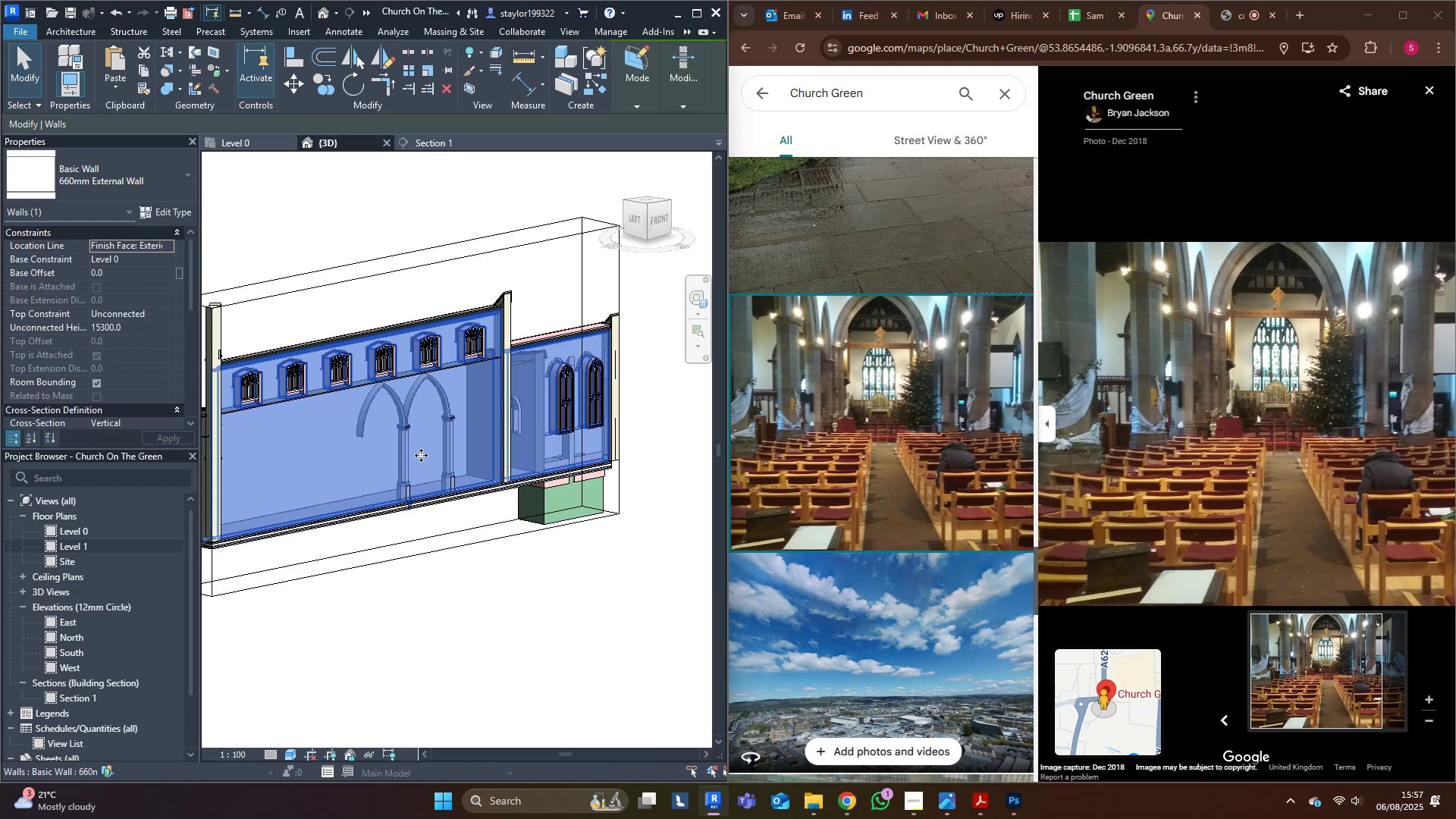 
type(hh)
 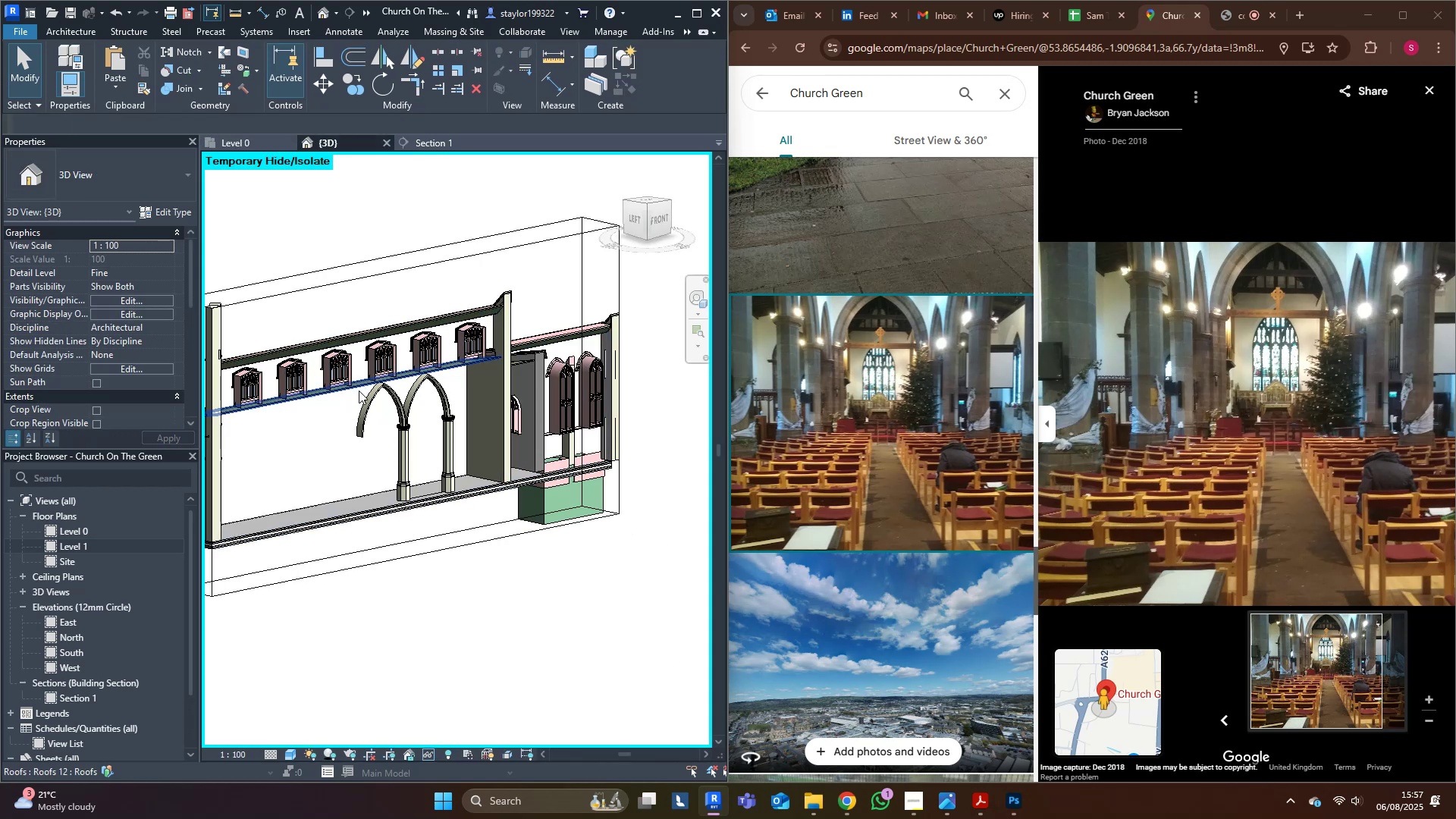 
left_click([359, 397])
 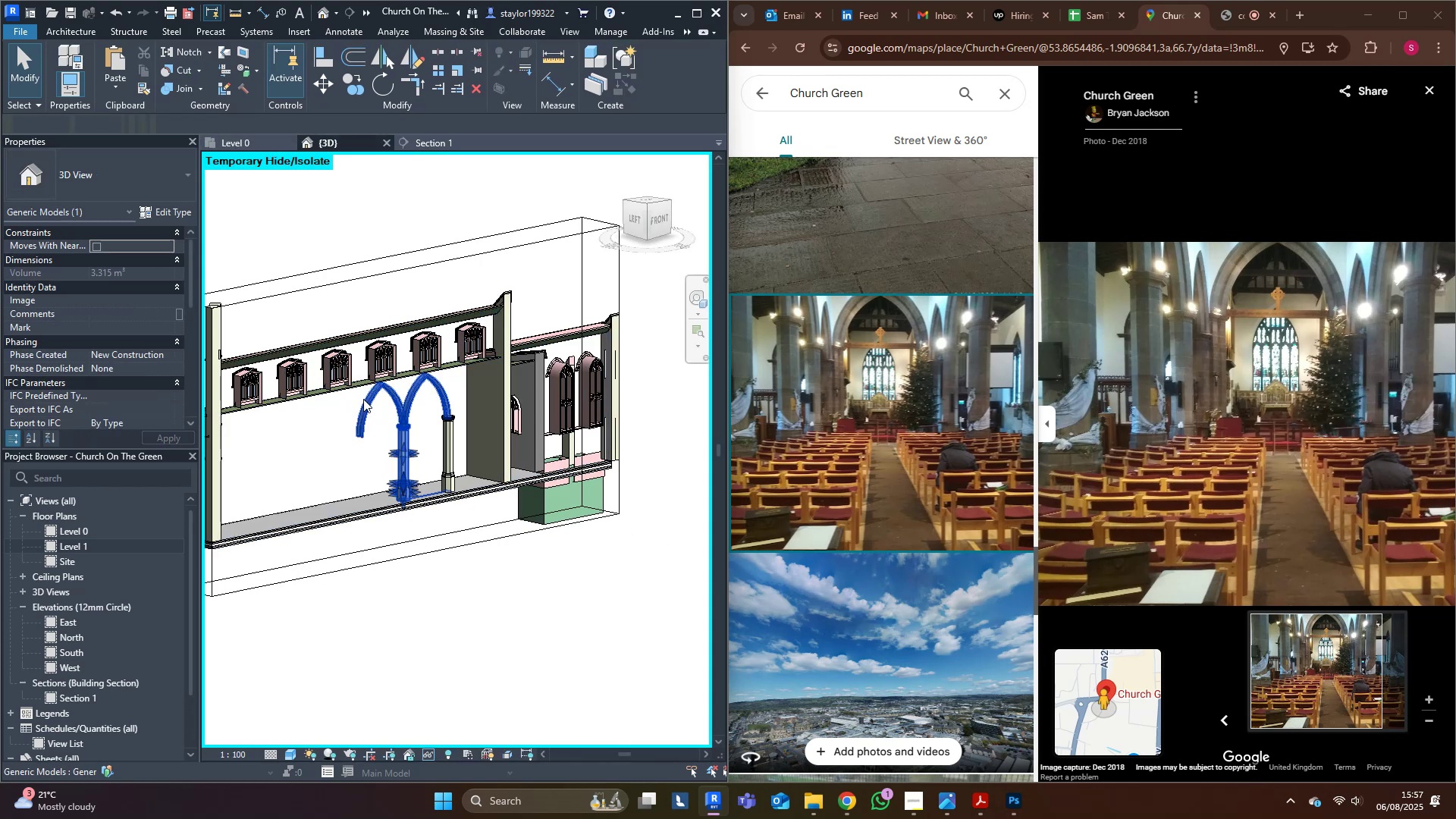 
triple_click([363, 399])
 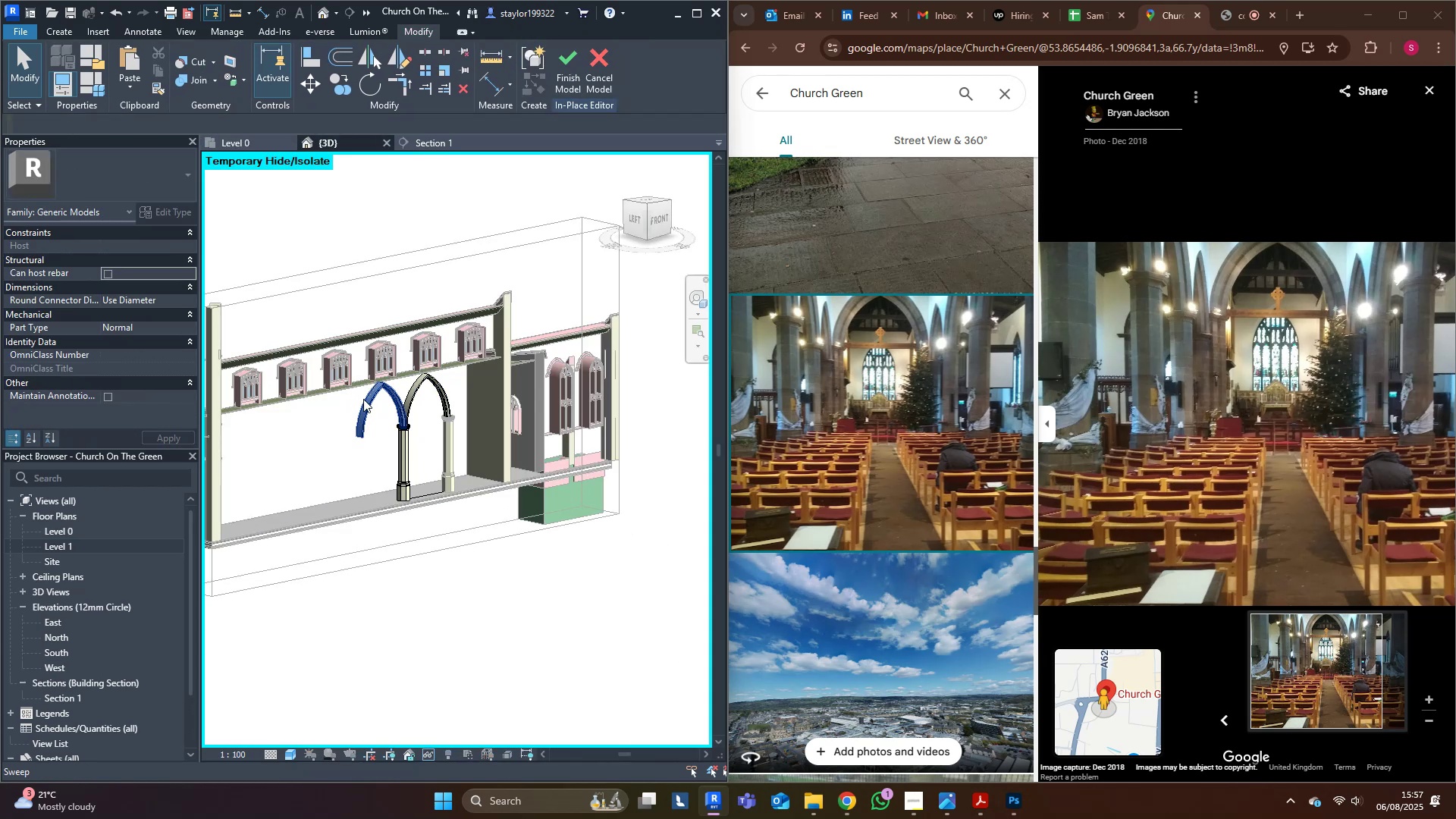 
triple_click([363, 399])
 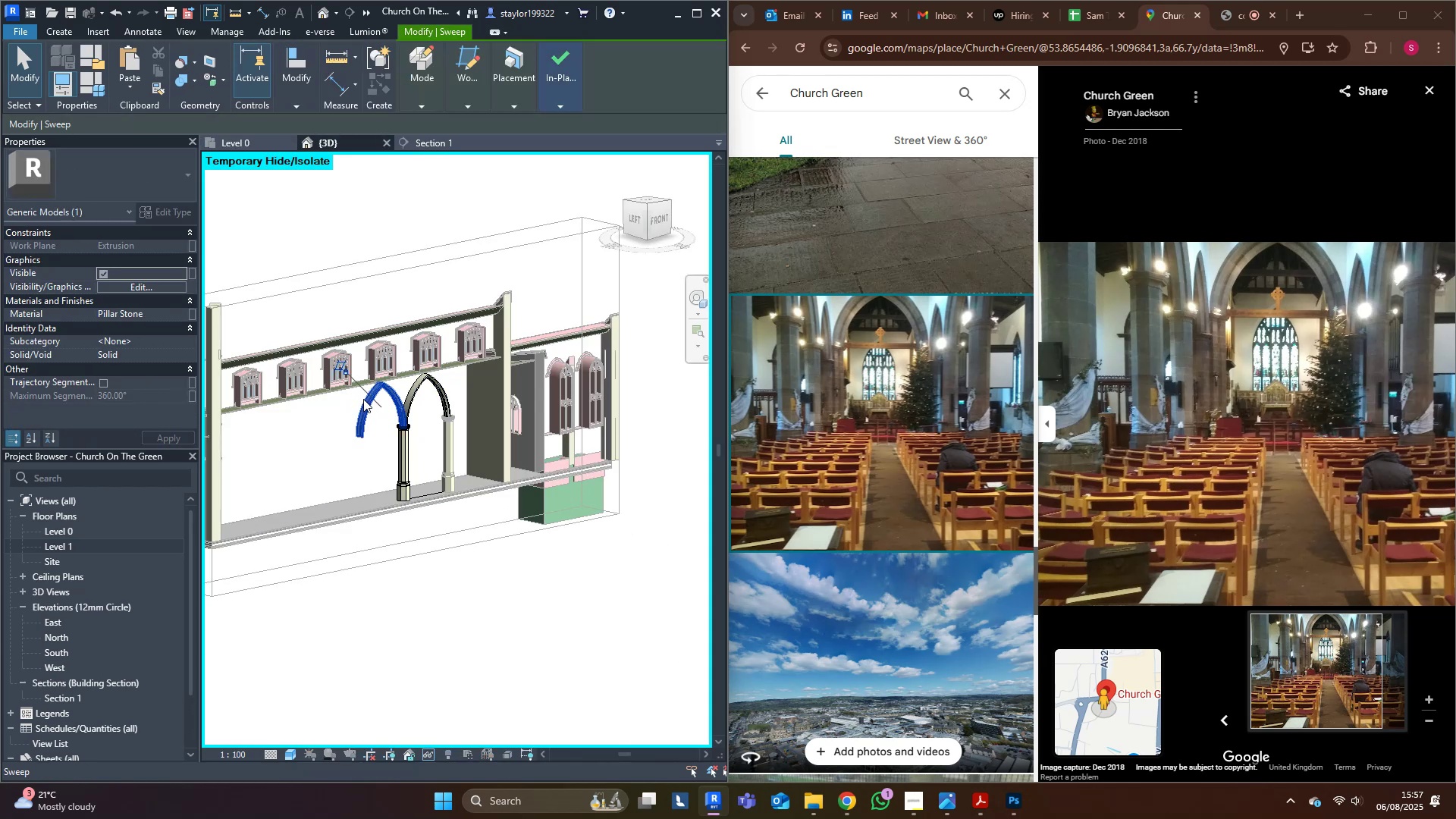 
key(Delete)
 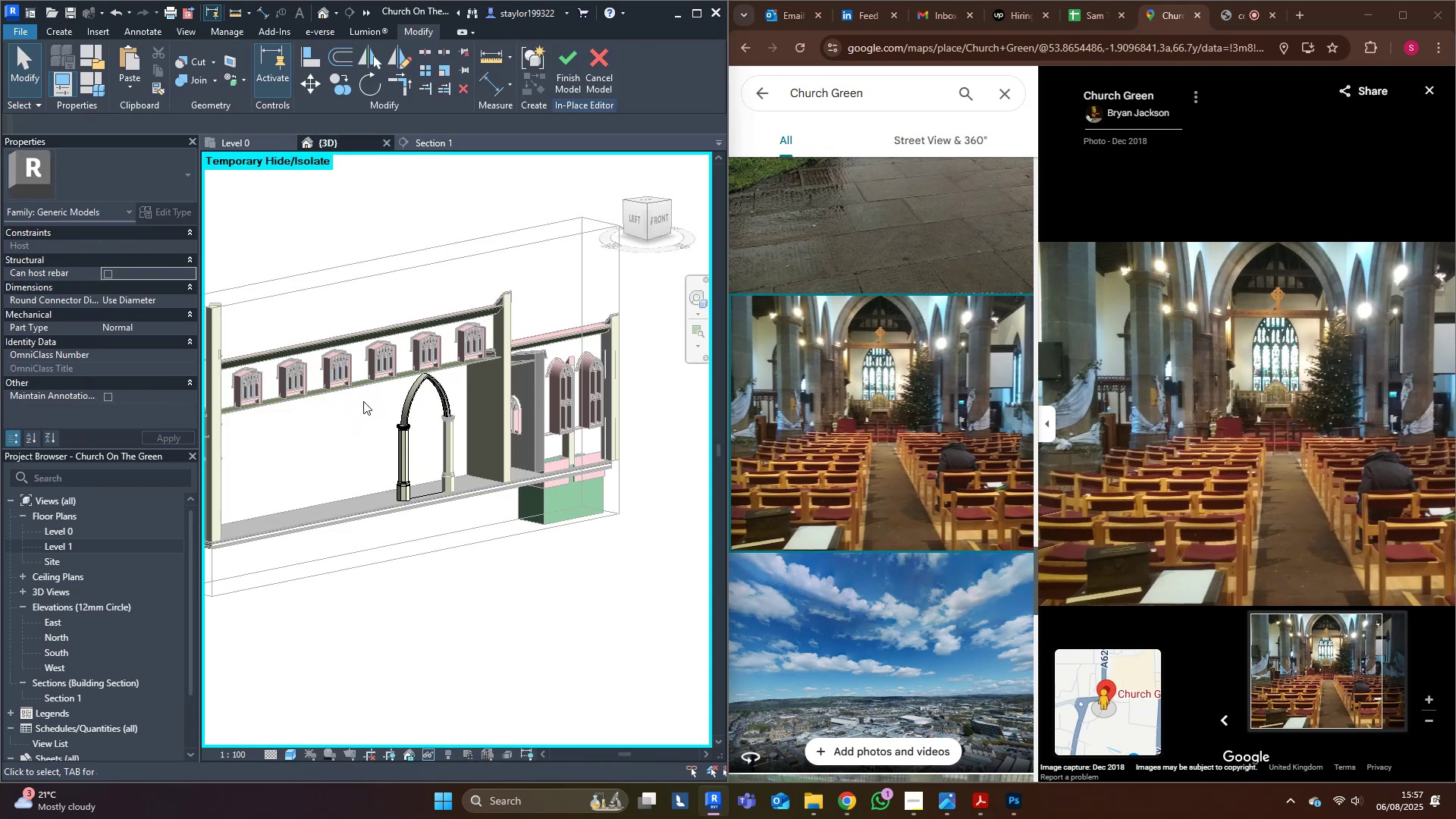 
scroll: coordinate [450, 437], scroll_direction: up, amount: 4.0
 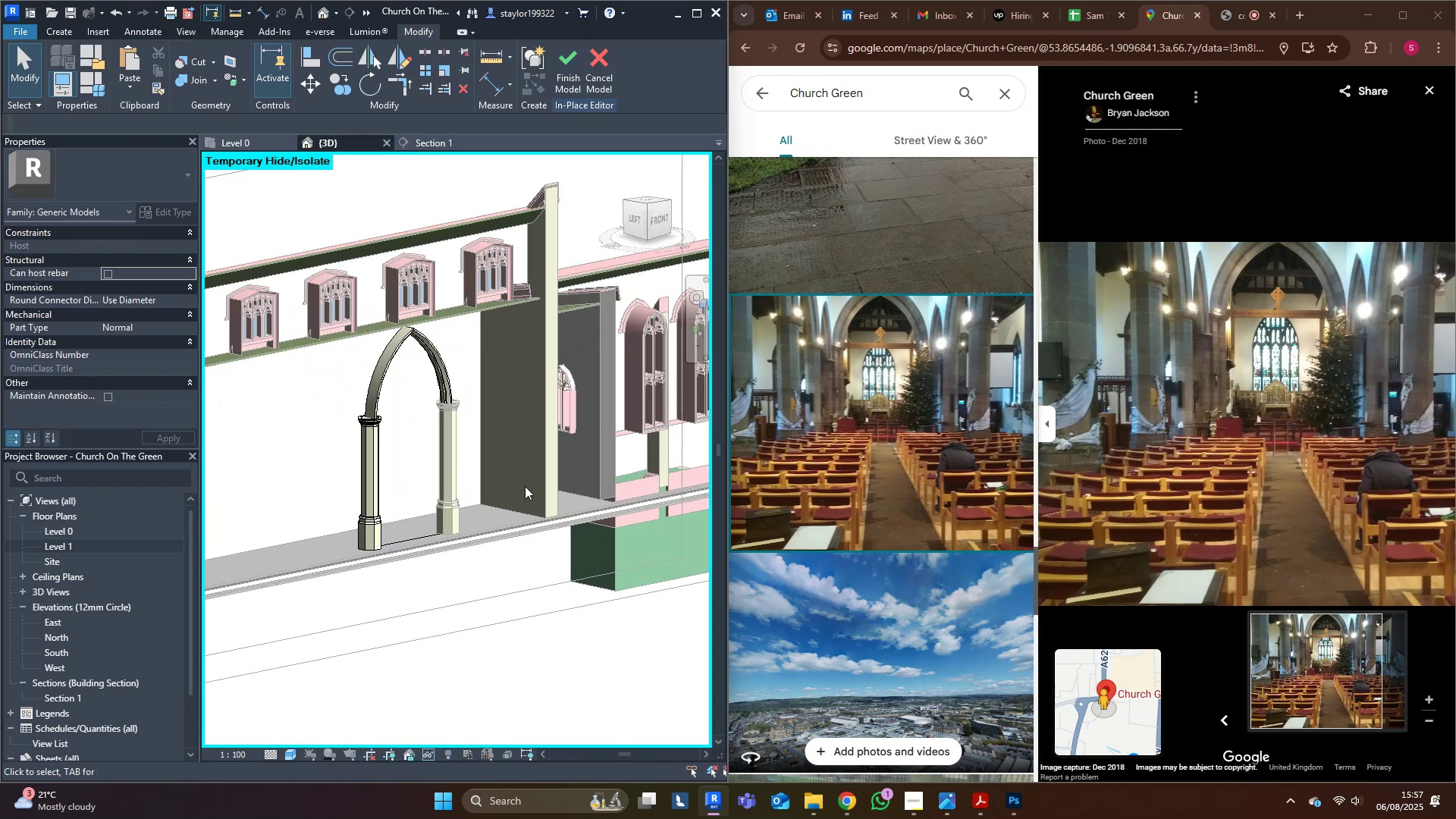 
hold_key(key=ShiftLeft, duration=0.36)
 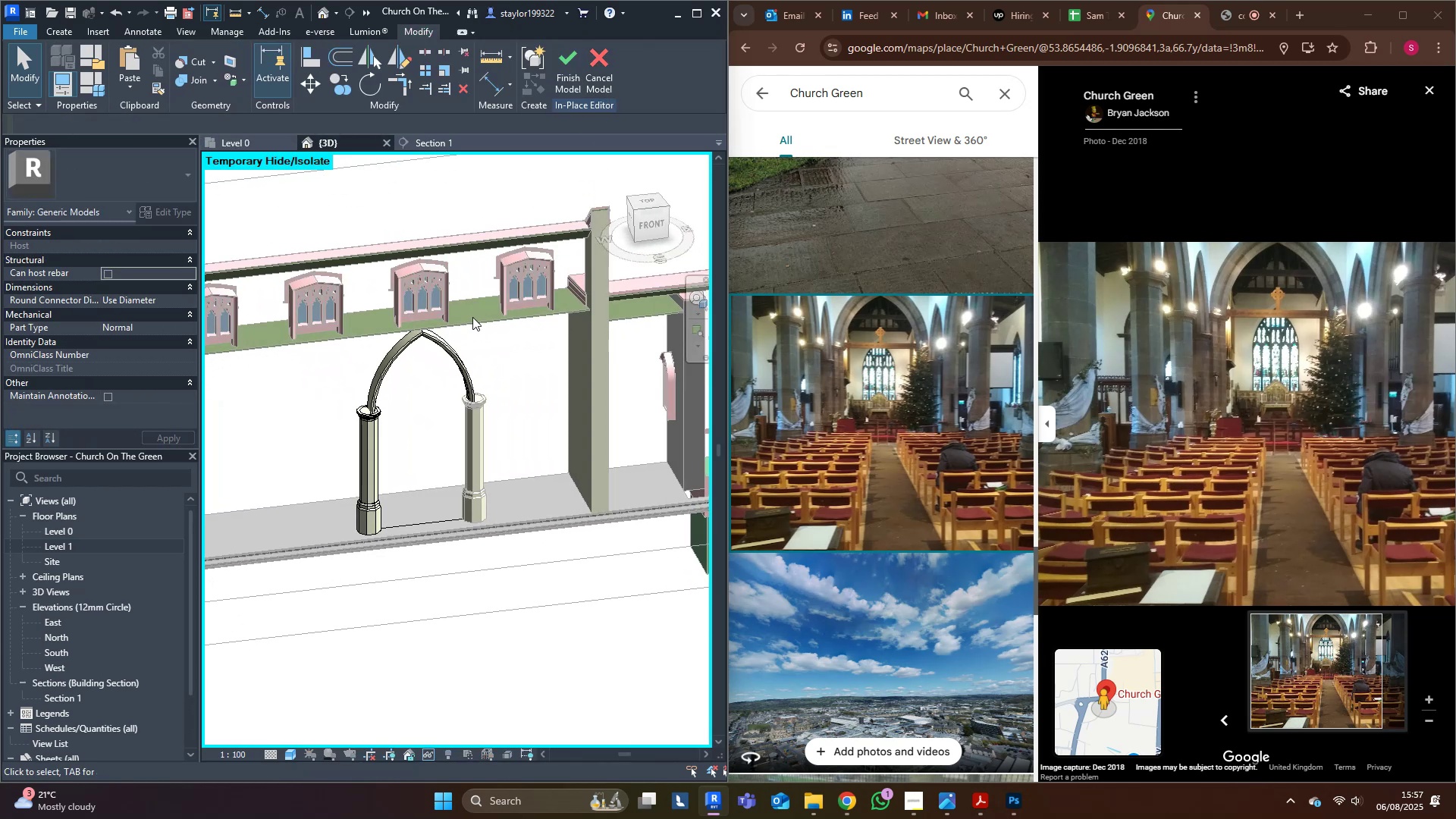 
left_click([466, 362])
 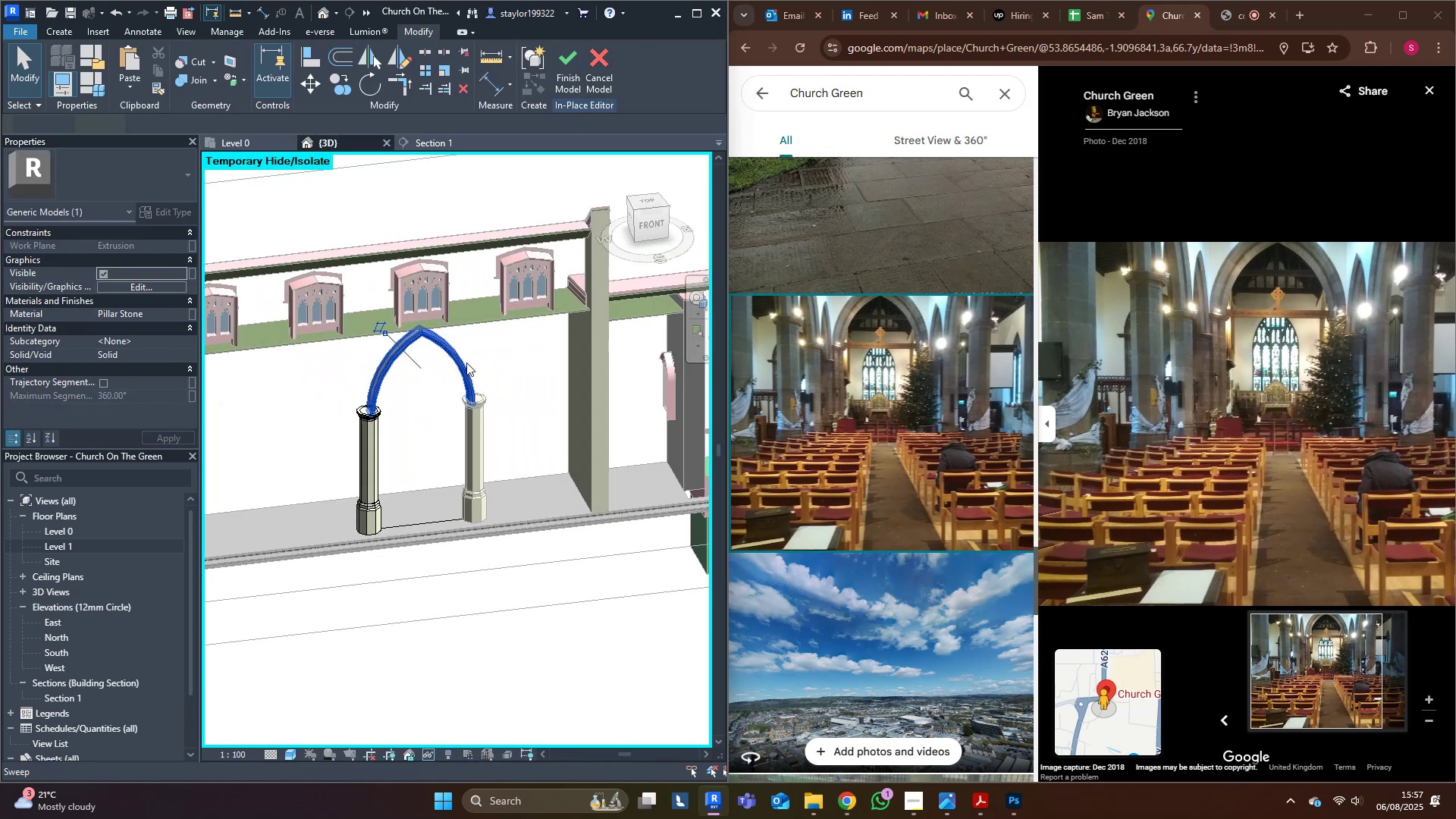 
key(Control+C)
 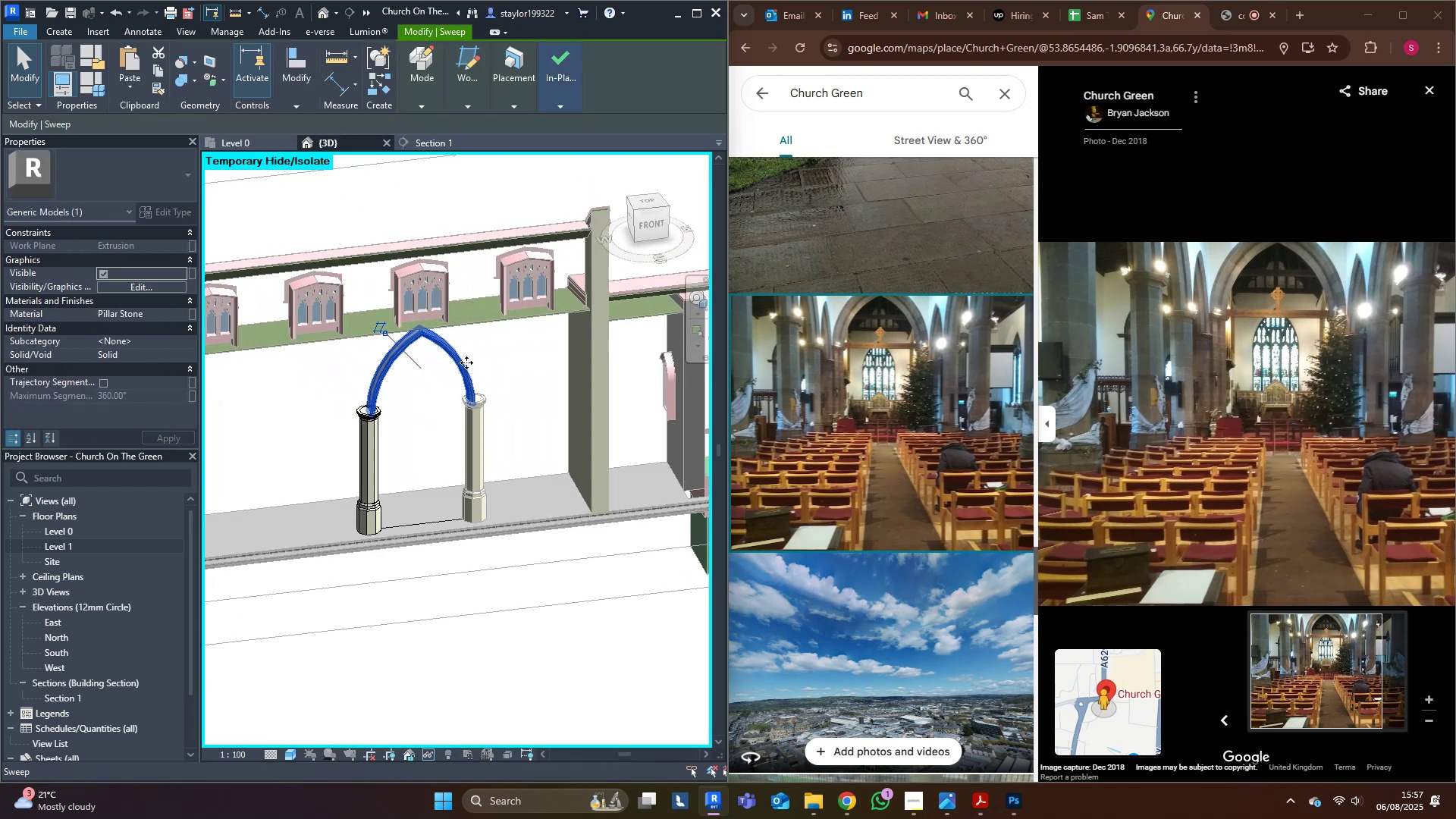 
key(Control+C)
 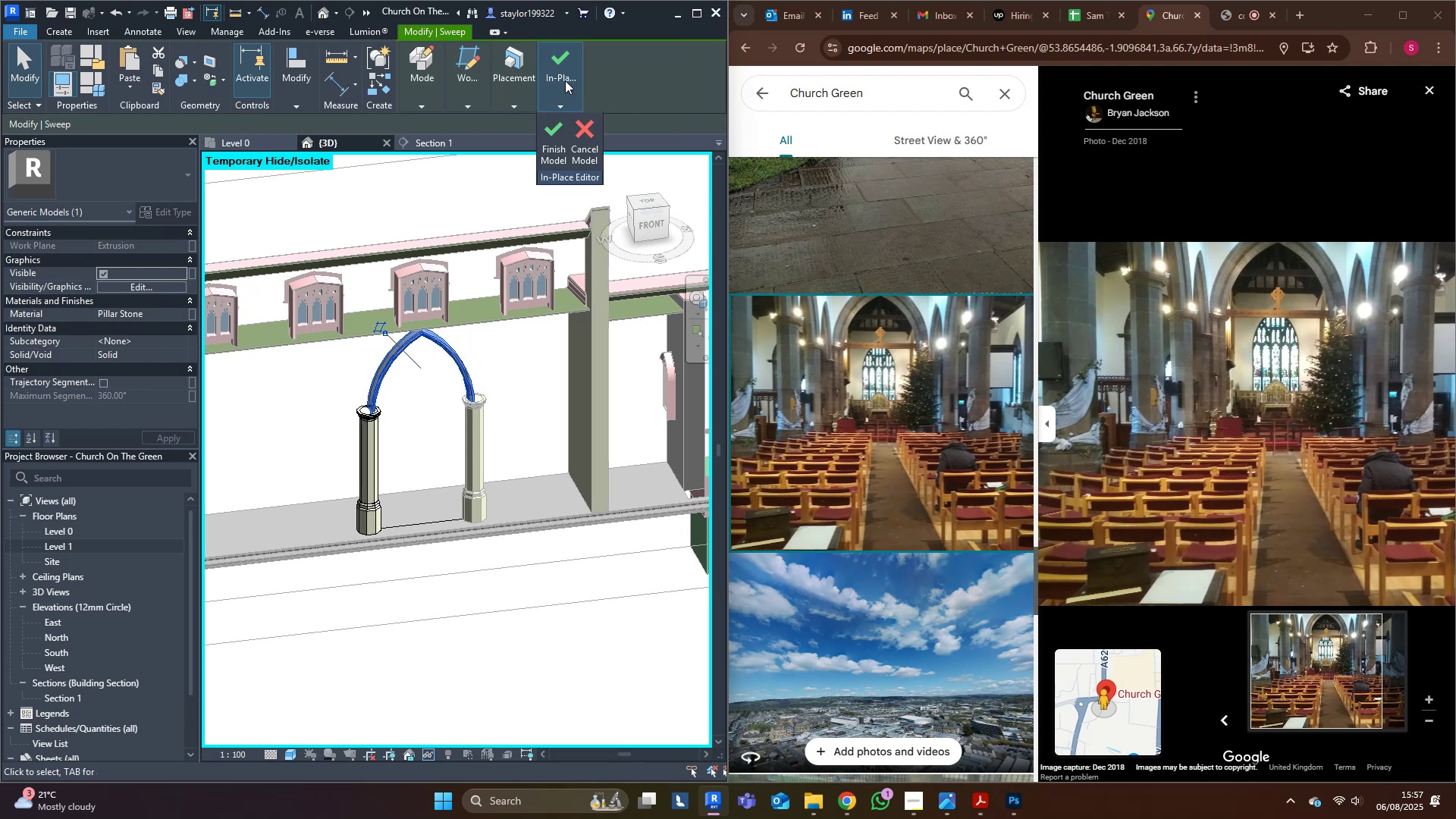 
left_click([564, 124])
 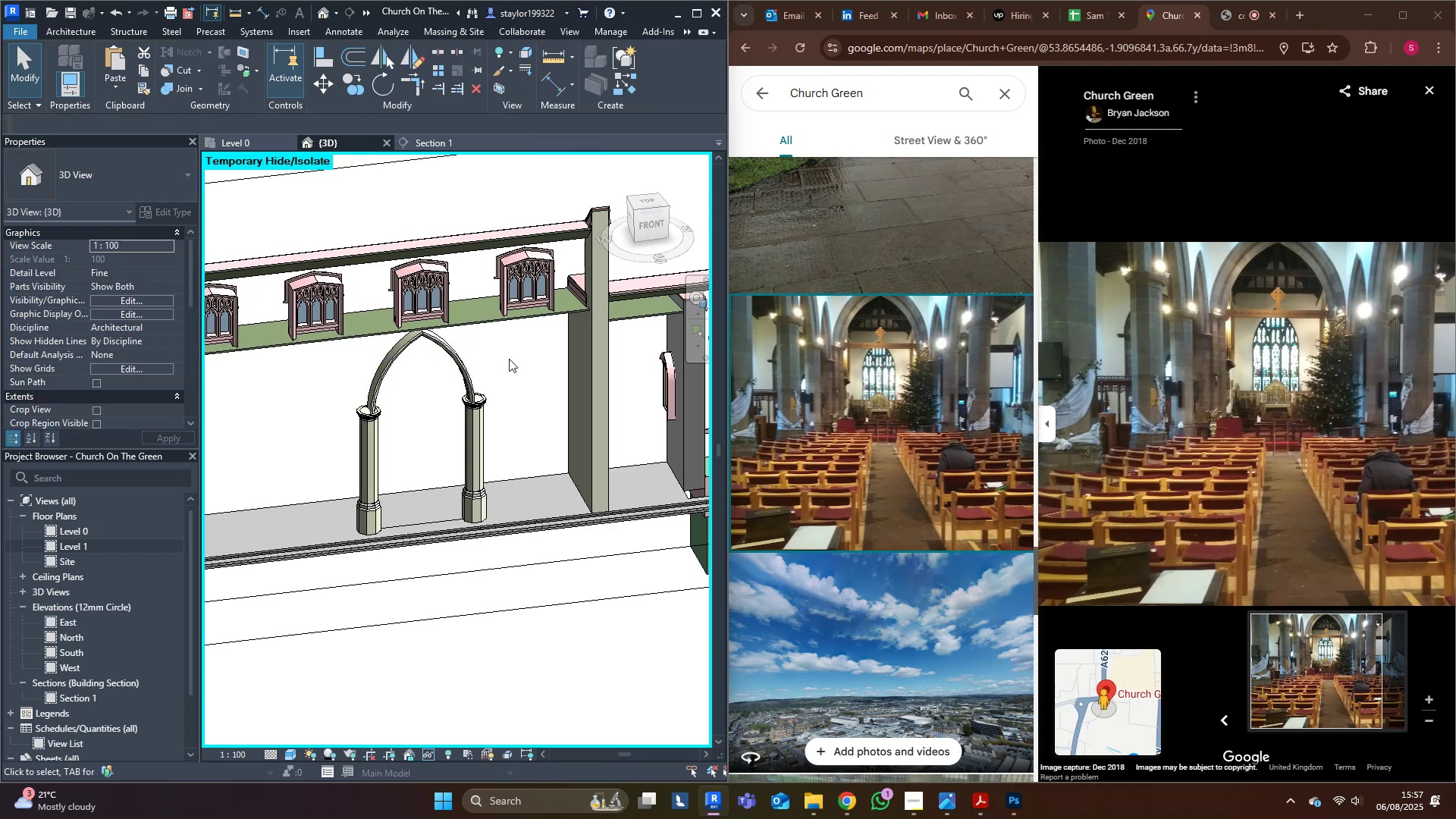 
key(Escape)
 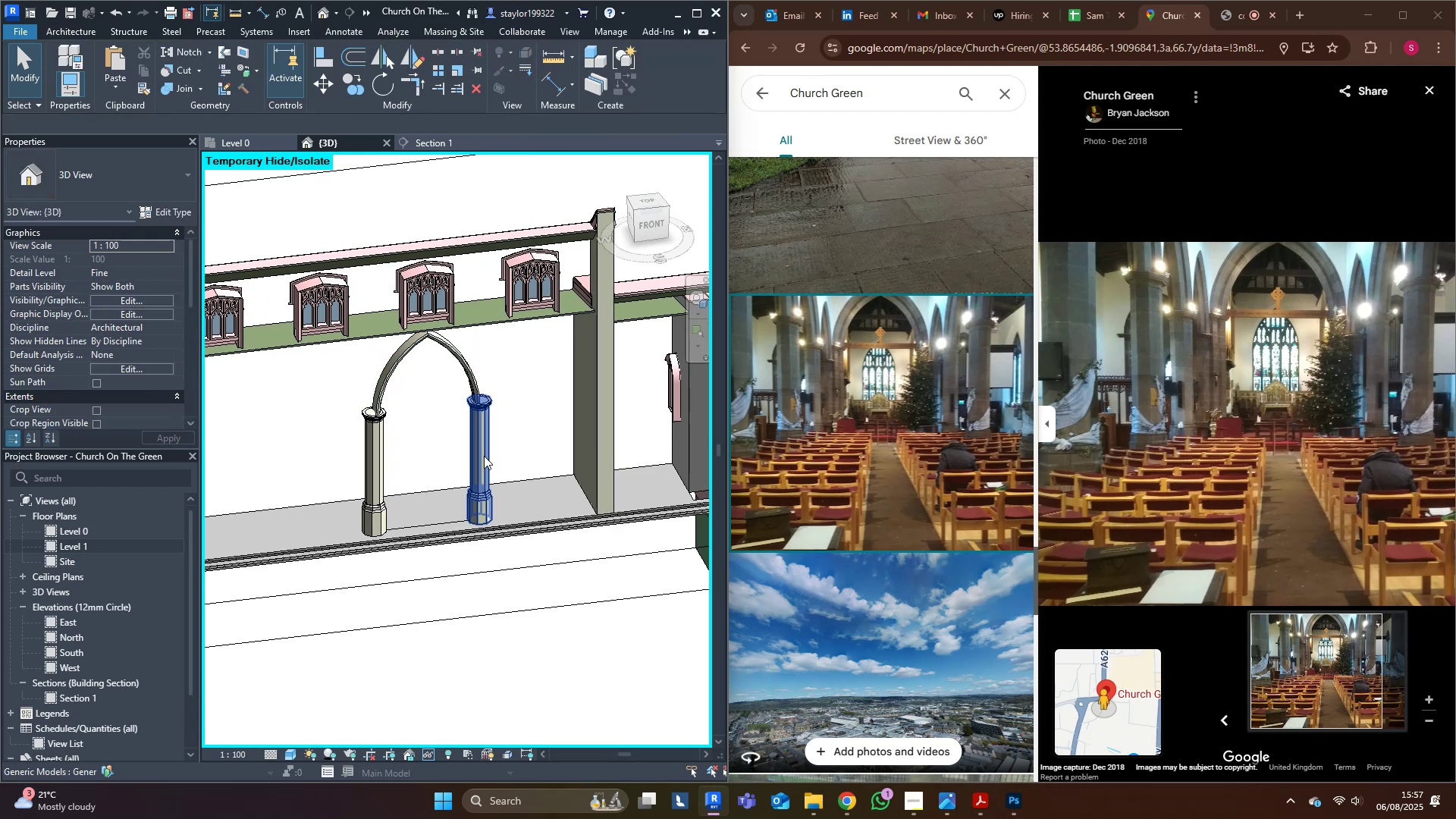 
left_click([484, 456])
 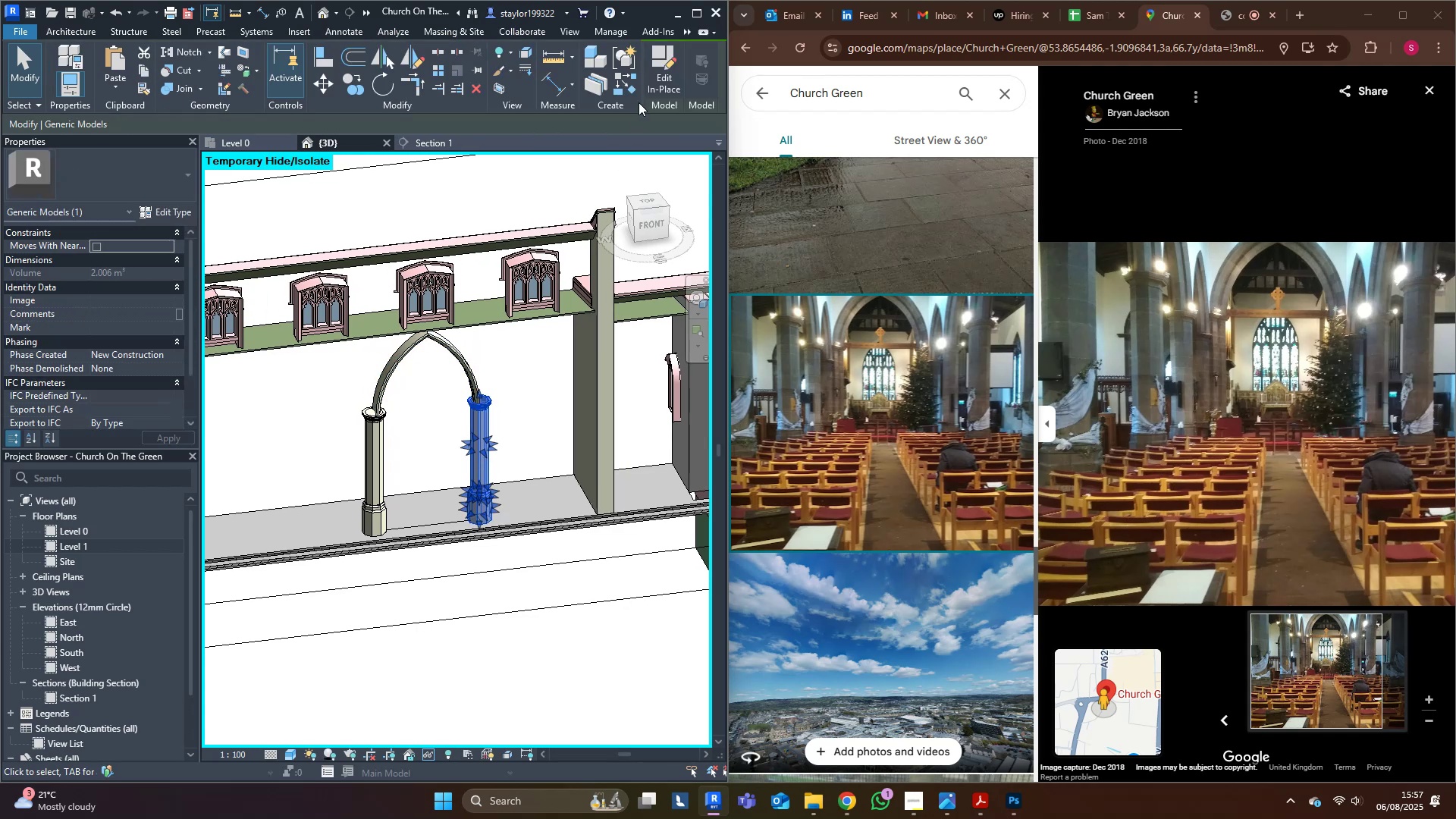 
left_click([664, 72])
 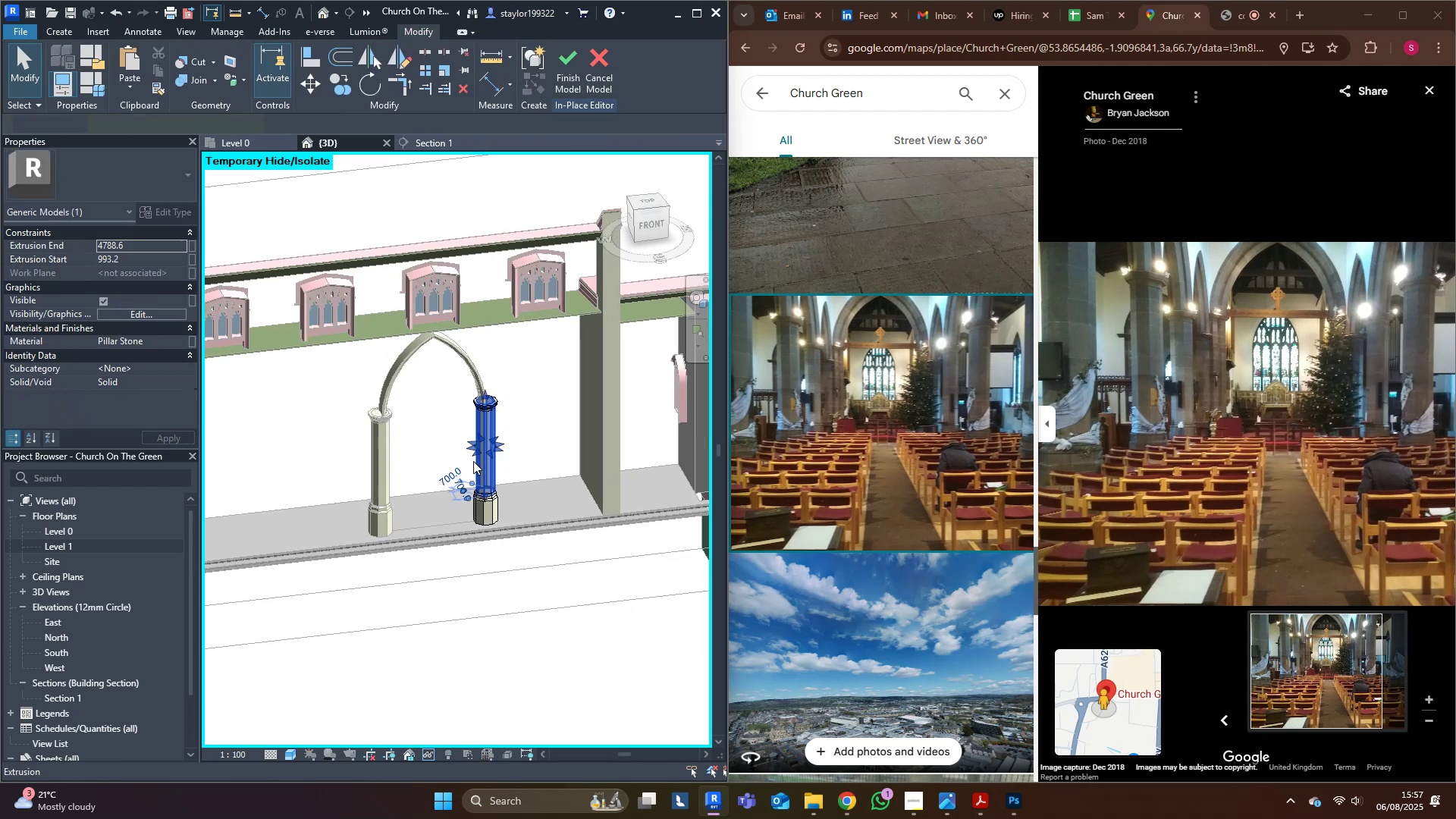 
double_click([438, 452])
 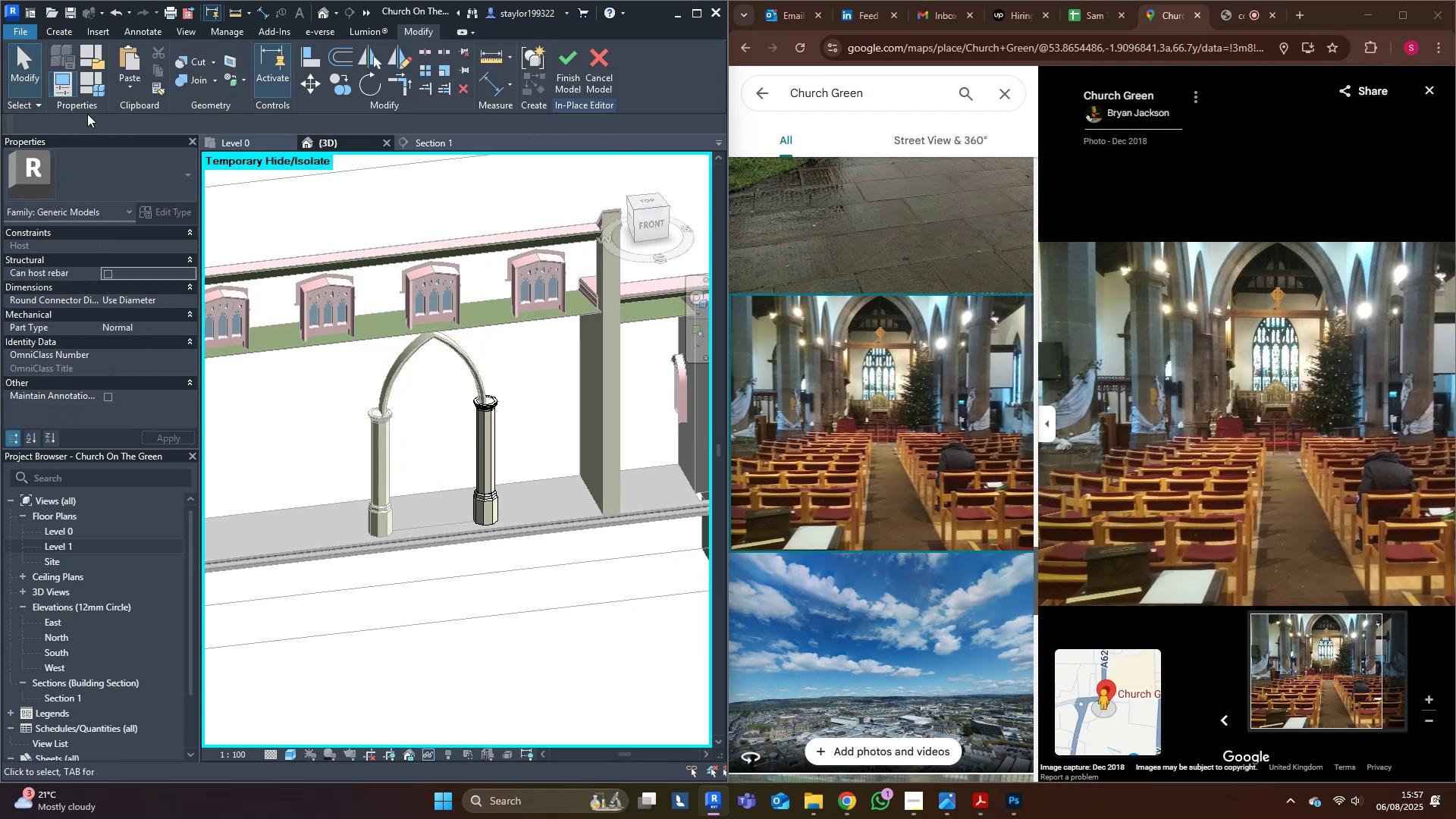 
left_click([120, 91])
 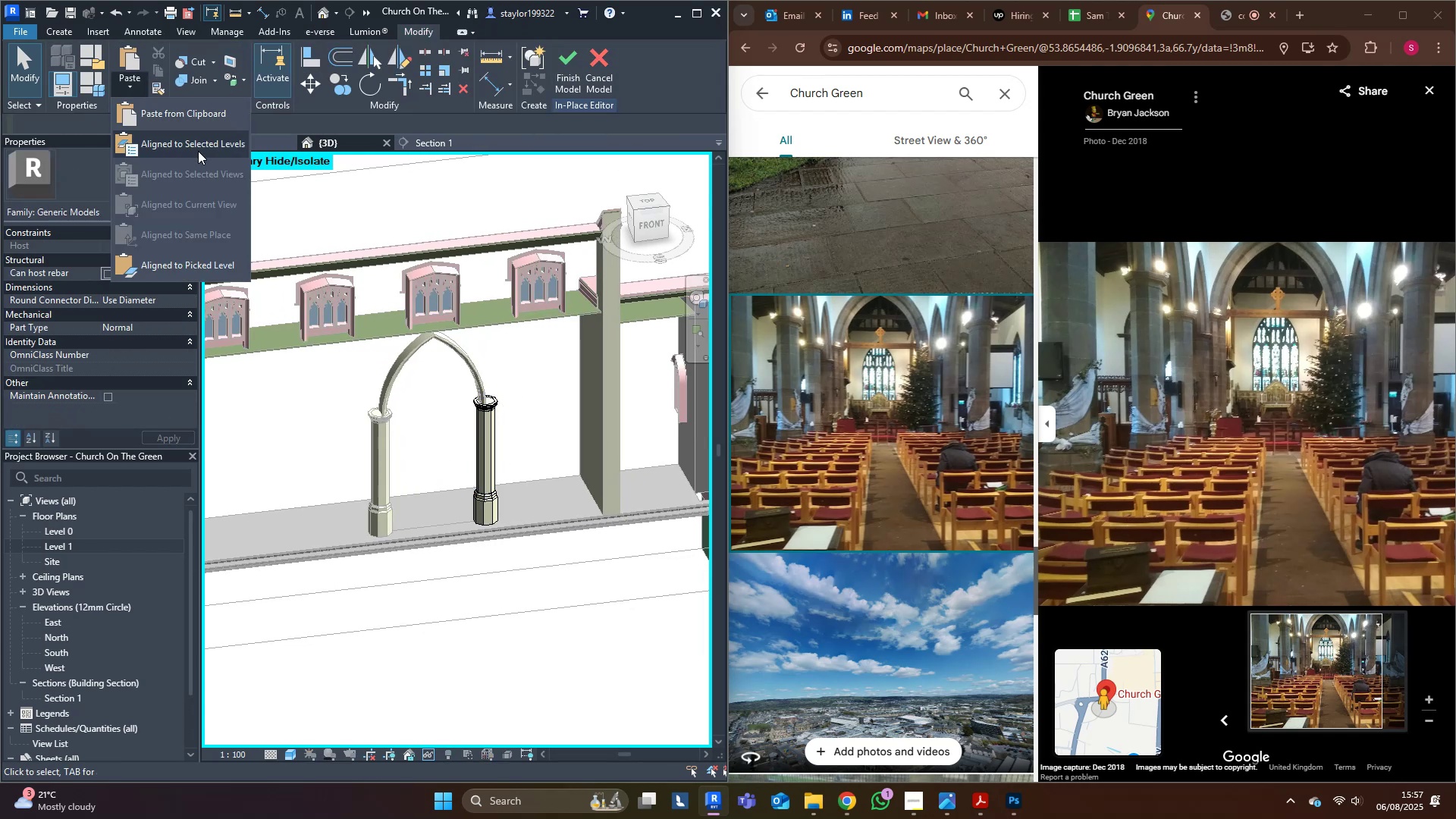 
left_click([198, 151])
 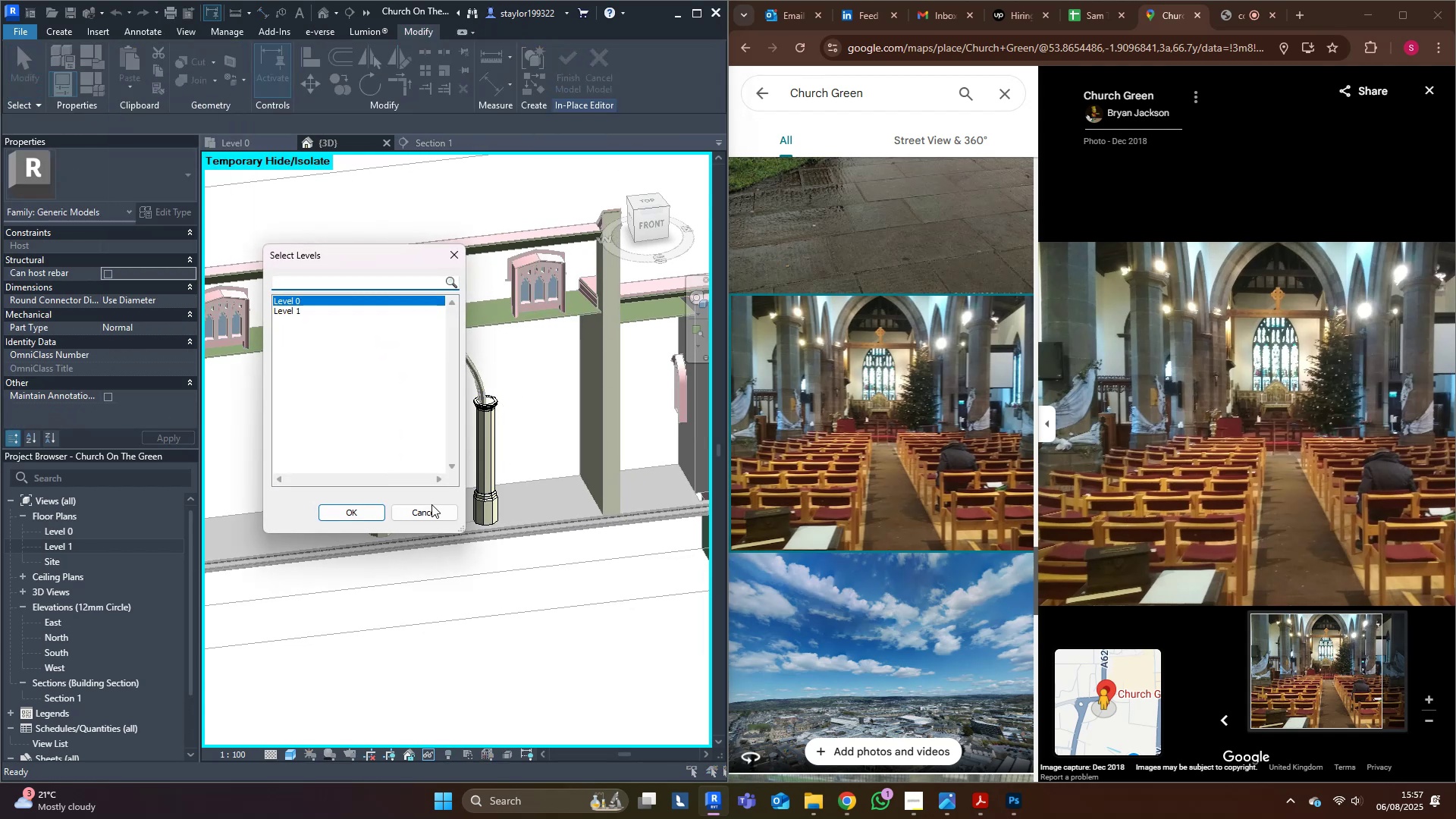 
left_click([362, 513])
 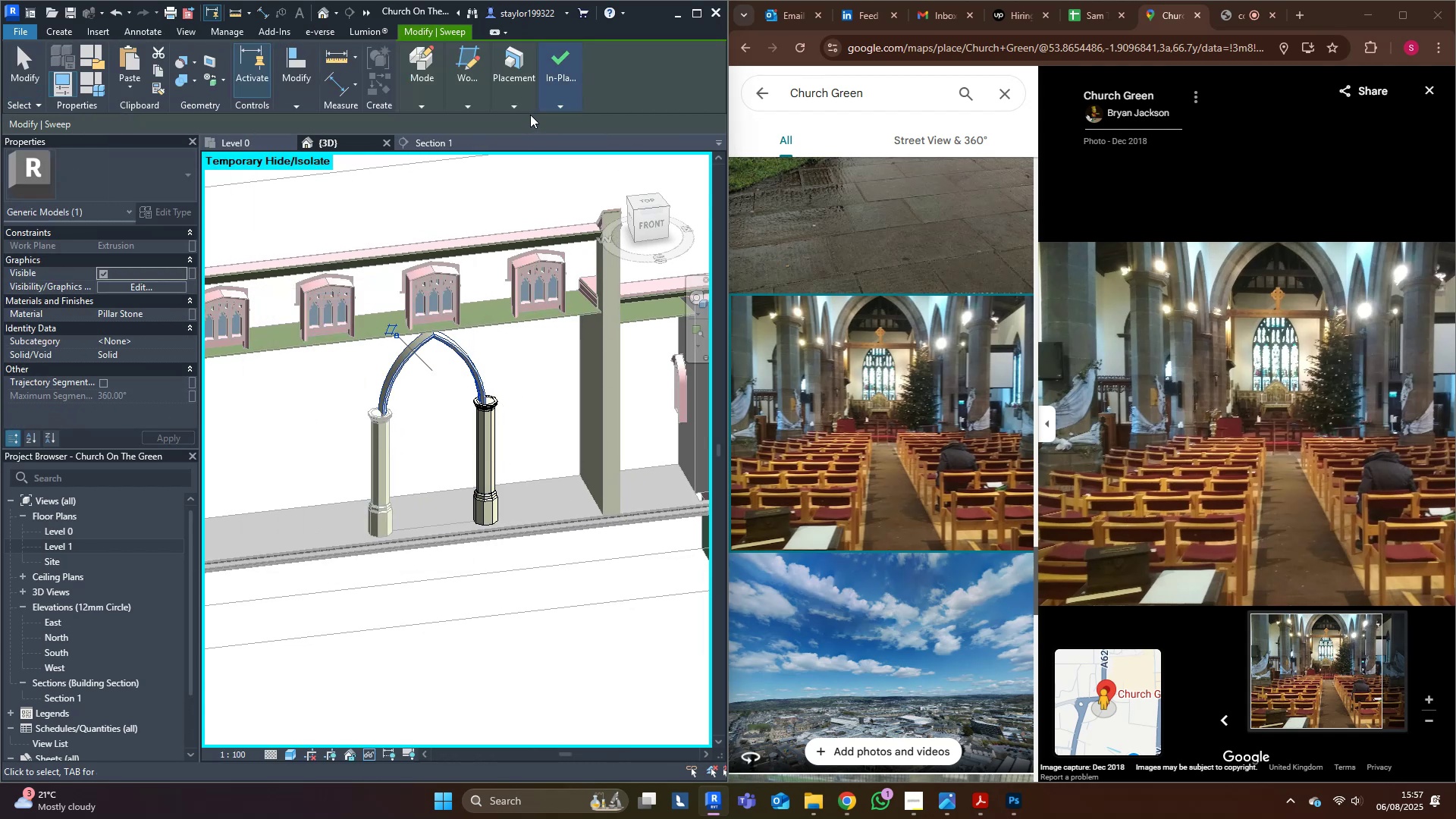 
left_click([482, 309])
 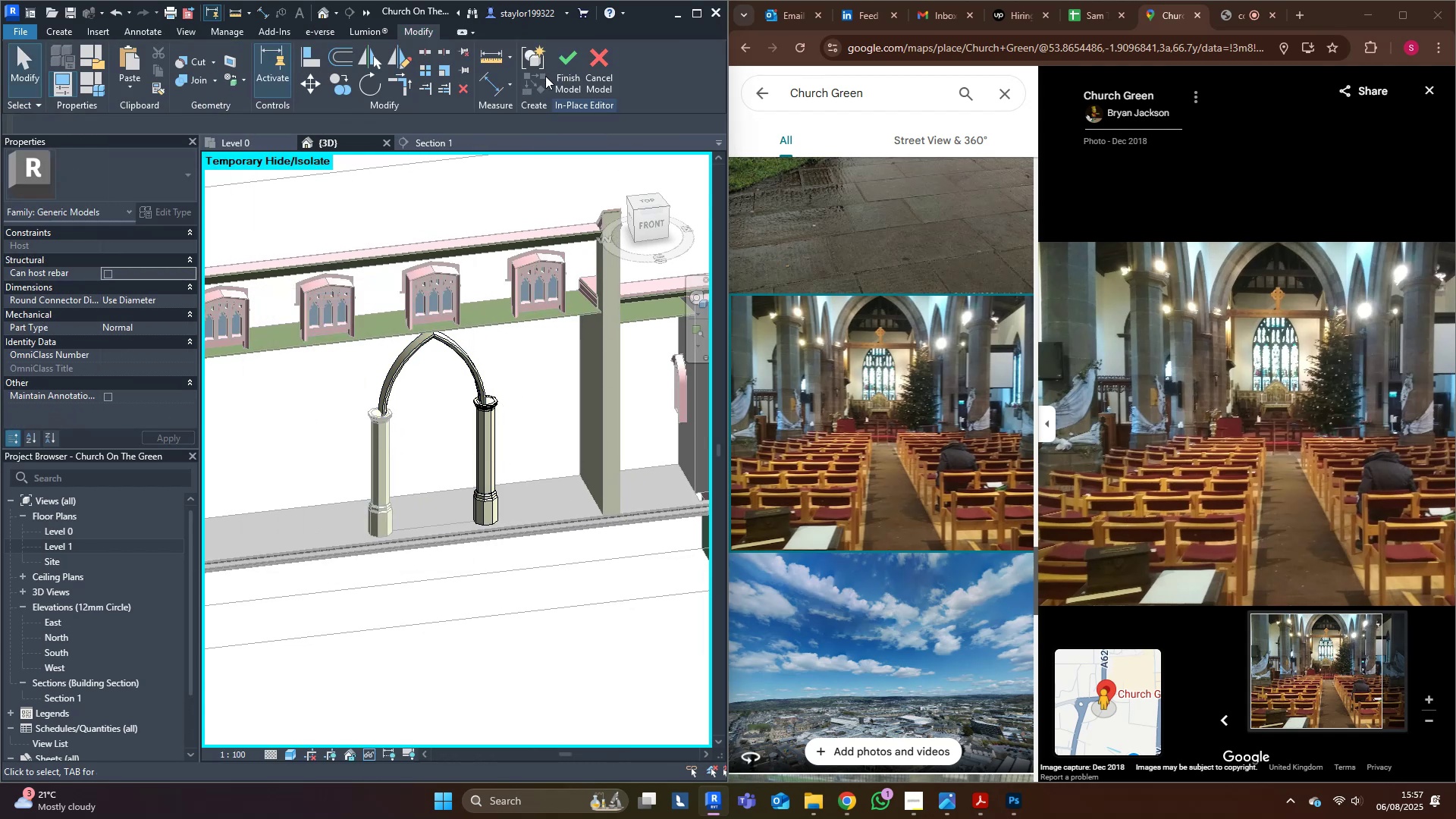 
left_click([561, 57])
 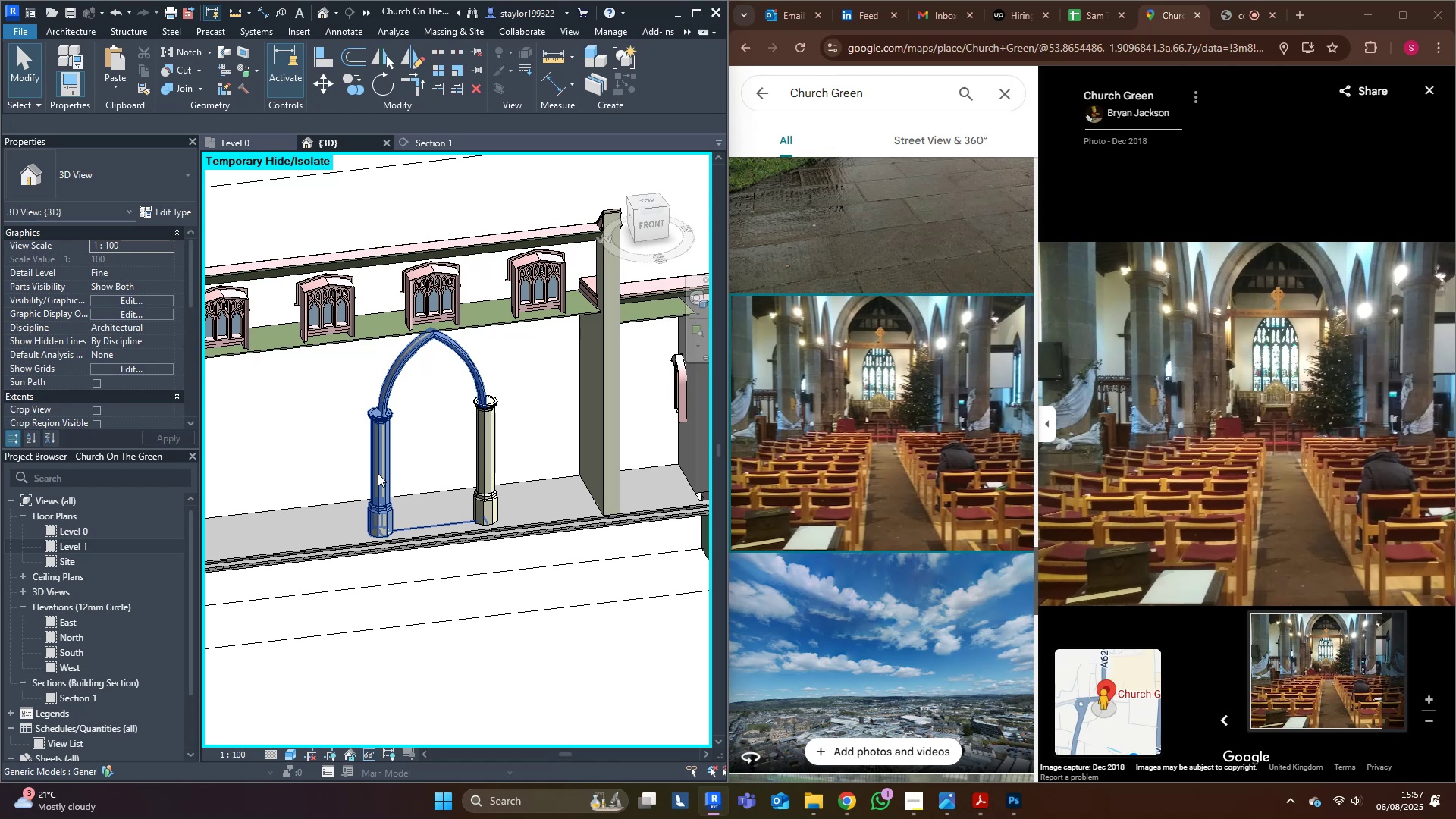 
key(Delete)
 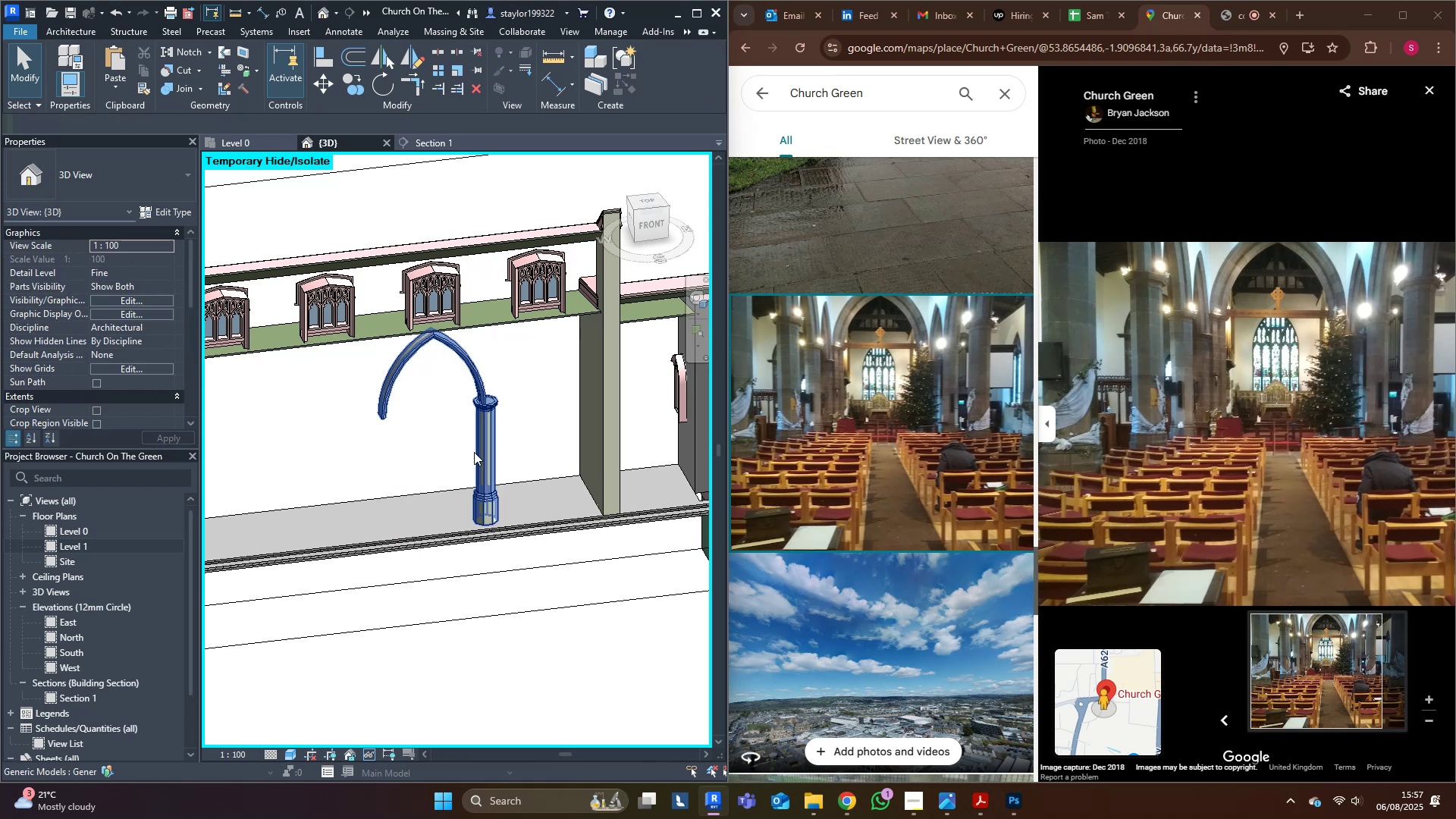 
left_click([483, 449])
 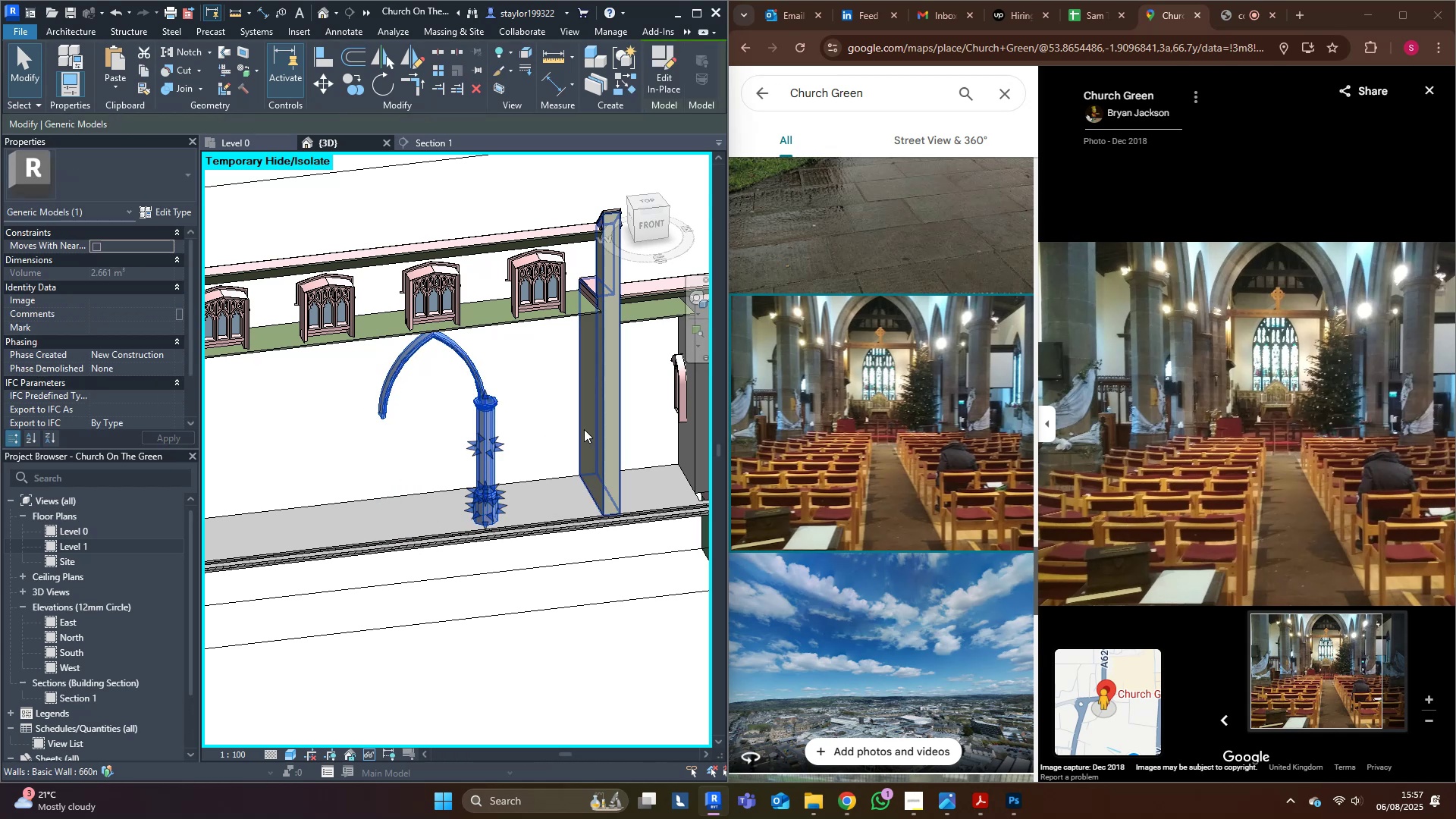 
type(hi)
 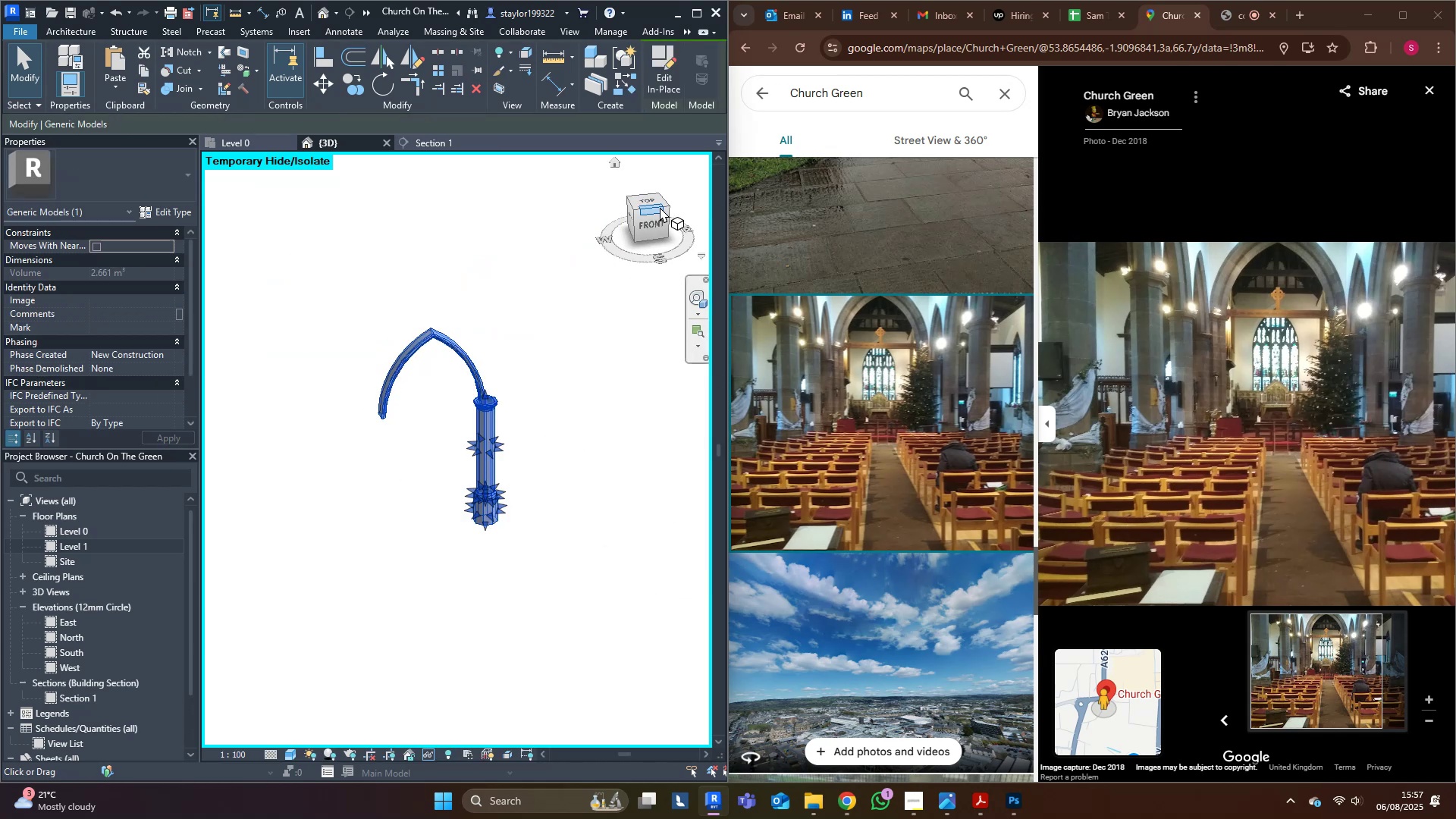 
left_click([649, 196])
 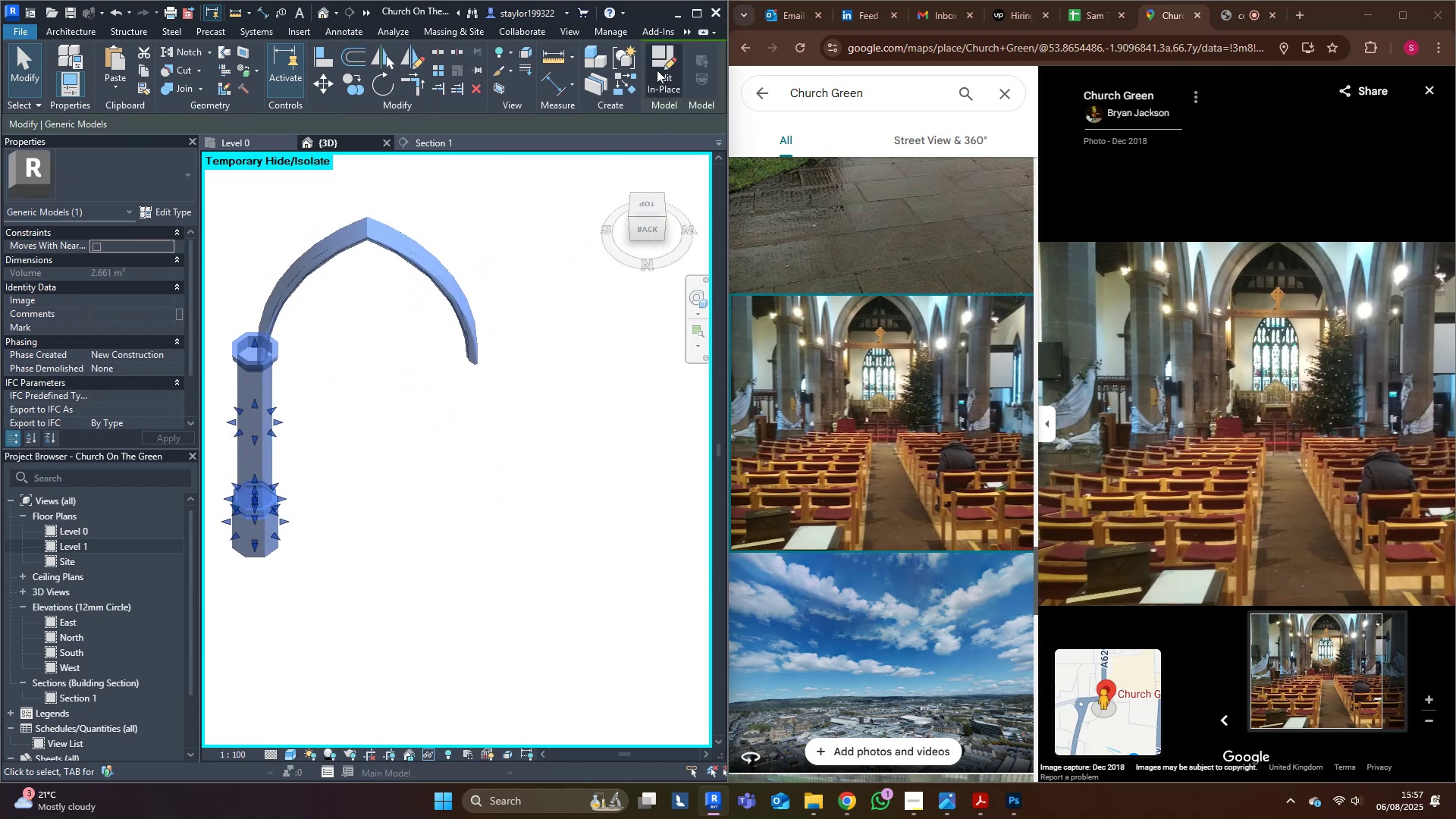 
hold_key(key=ShiftLeft, duration=0.38)
 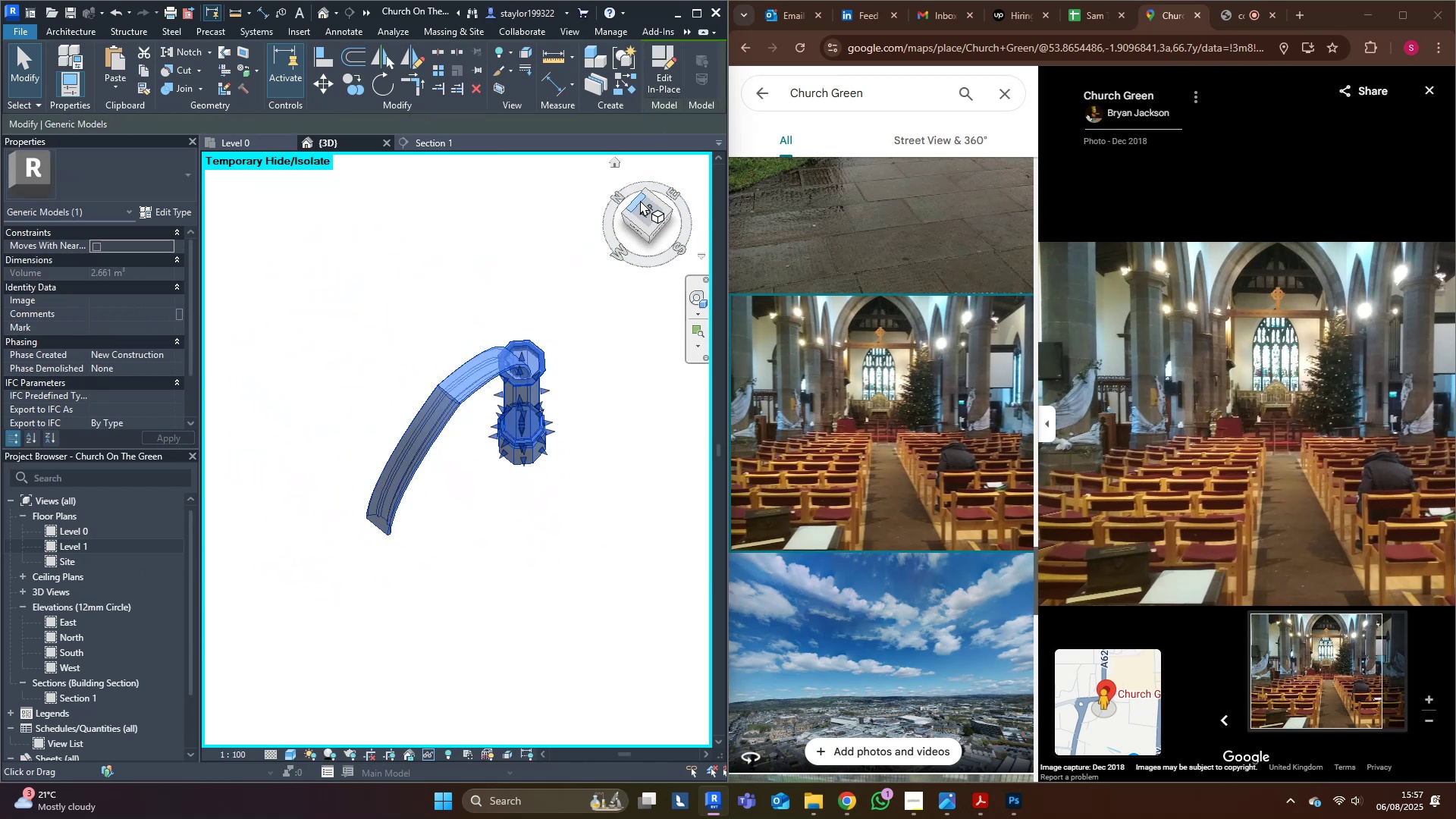 
left_click([651, 209])
 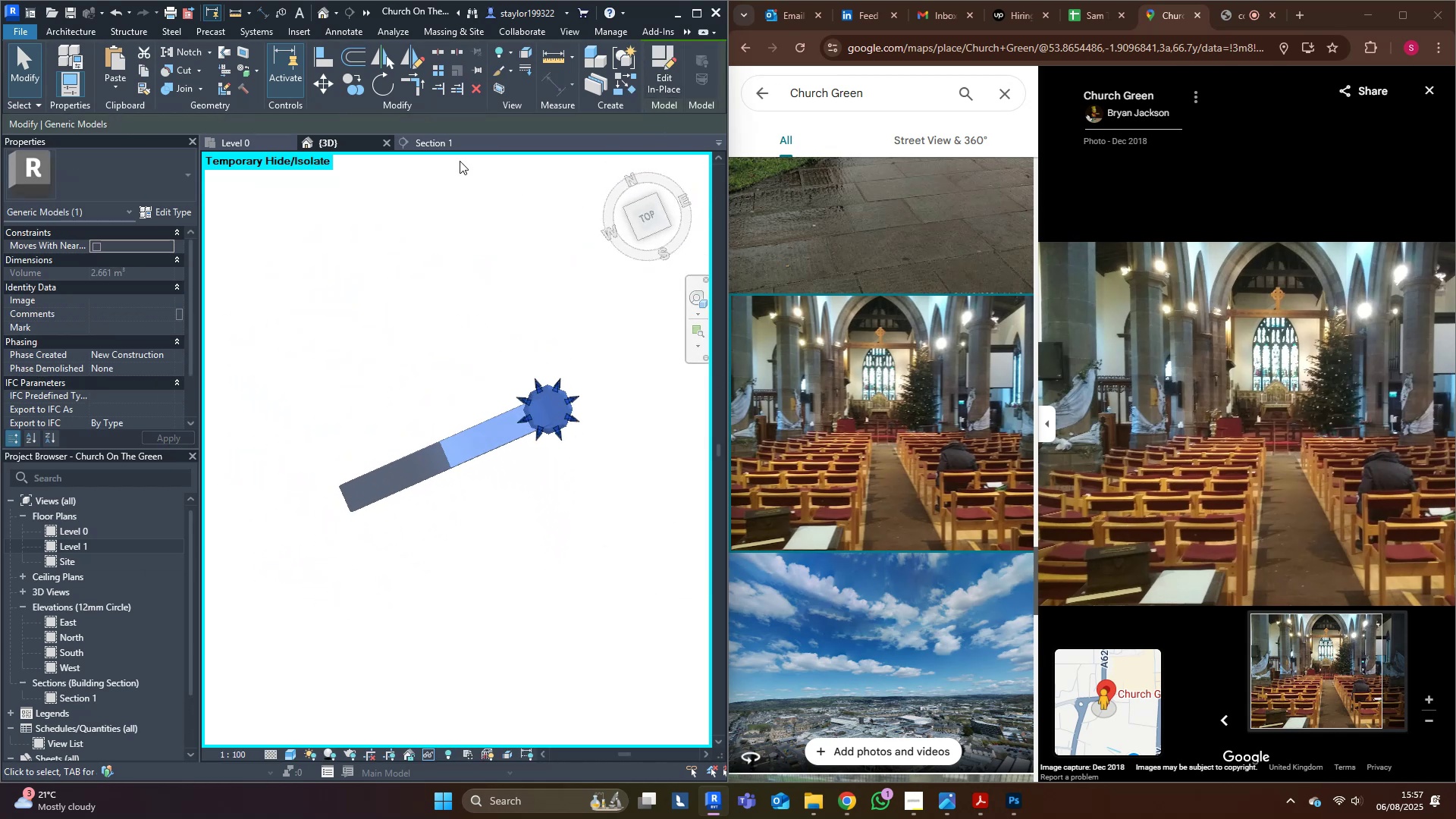 
left_click([249, 144])
 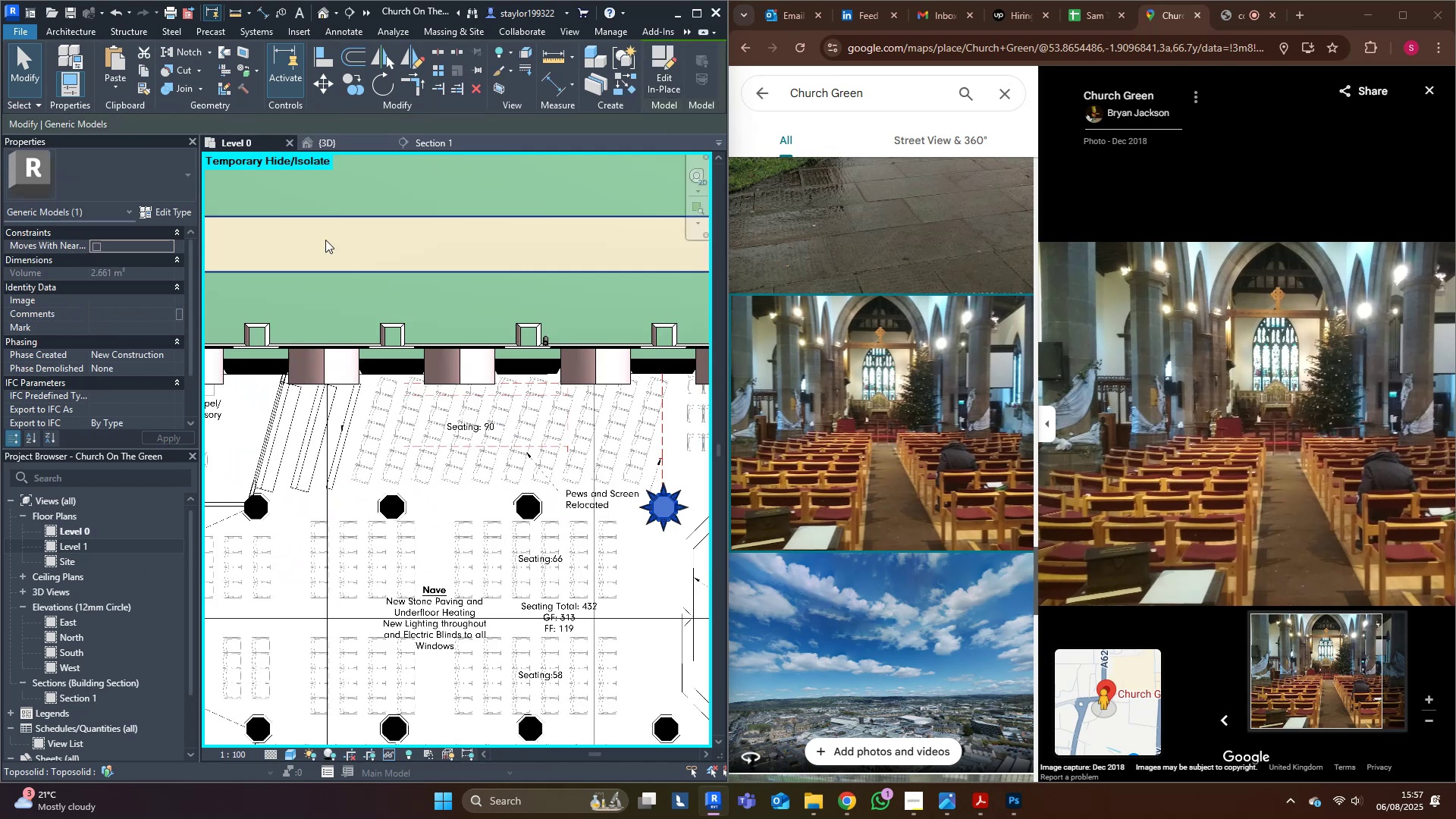 
scroll: coordinate [544, 554], scroll_direction: down, amount: 7.0
 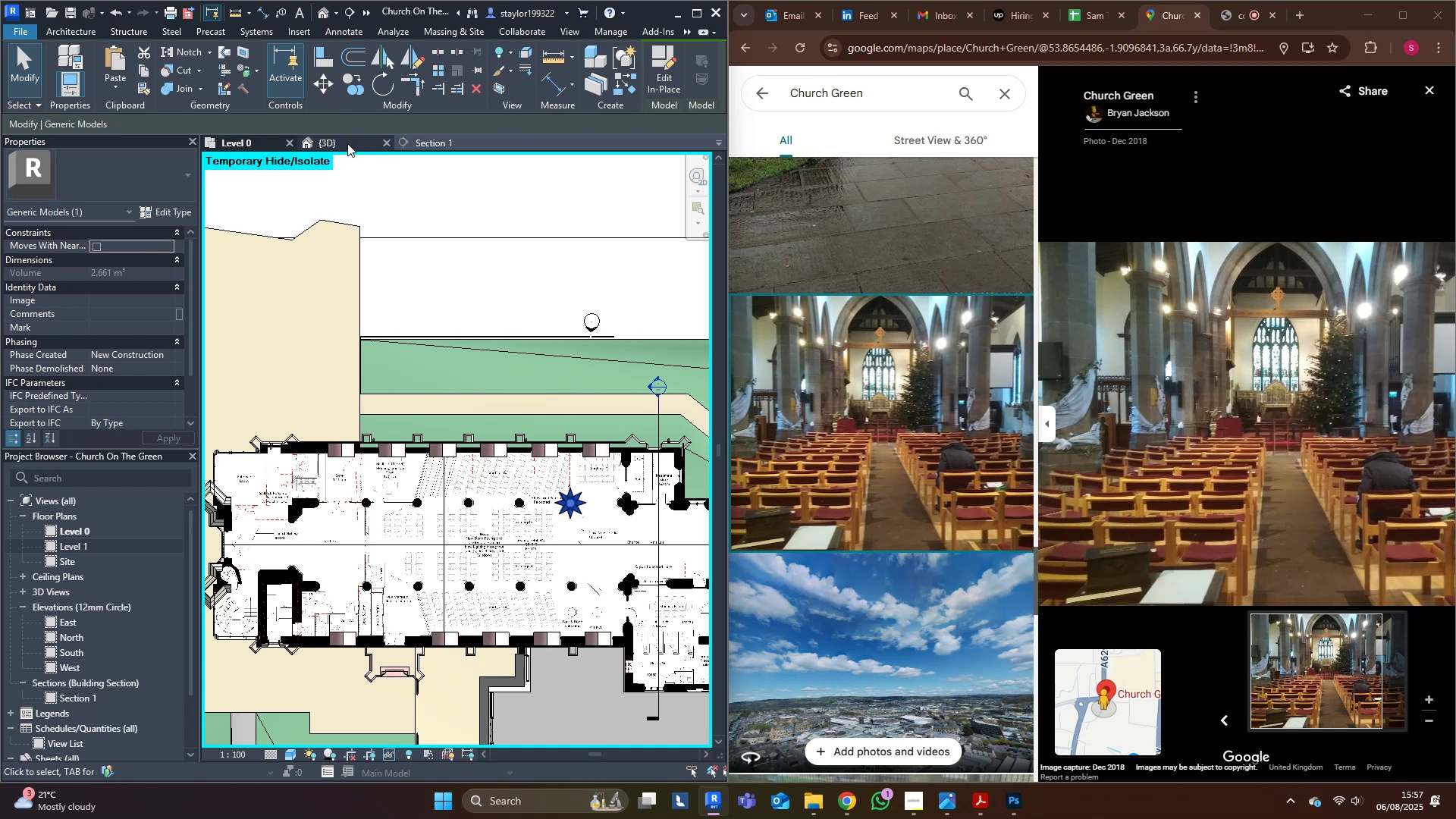 
wait(5.16)
 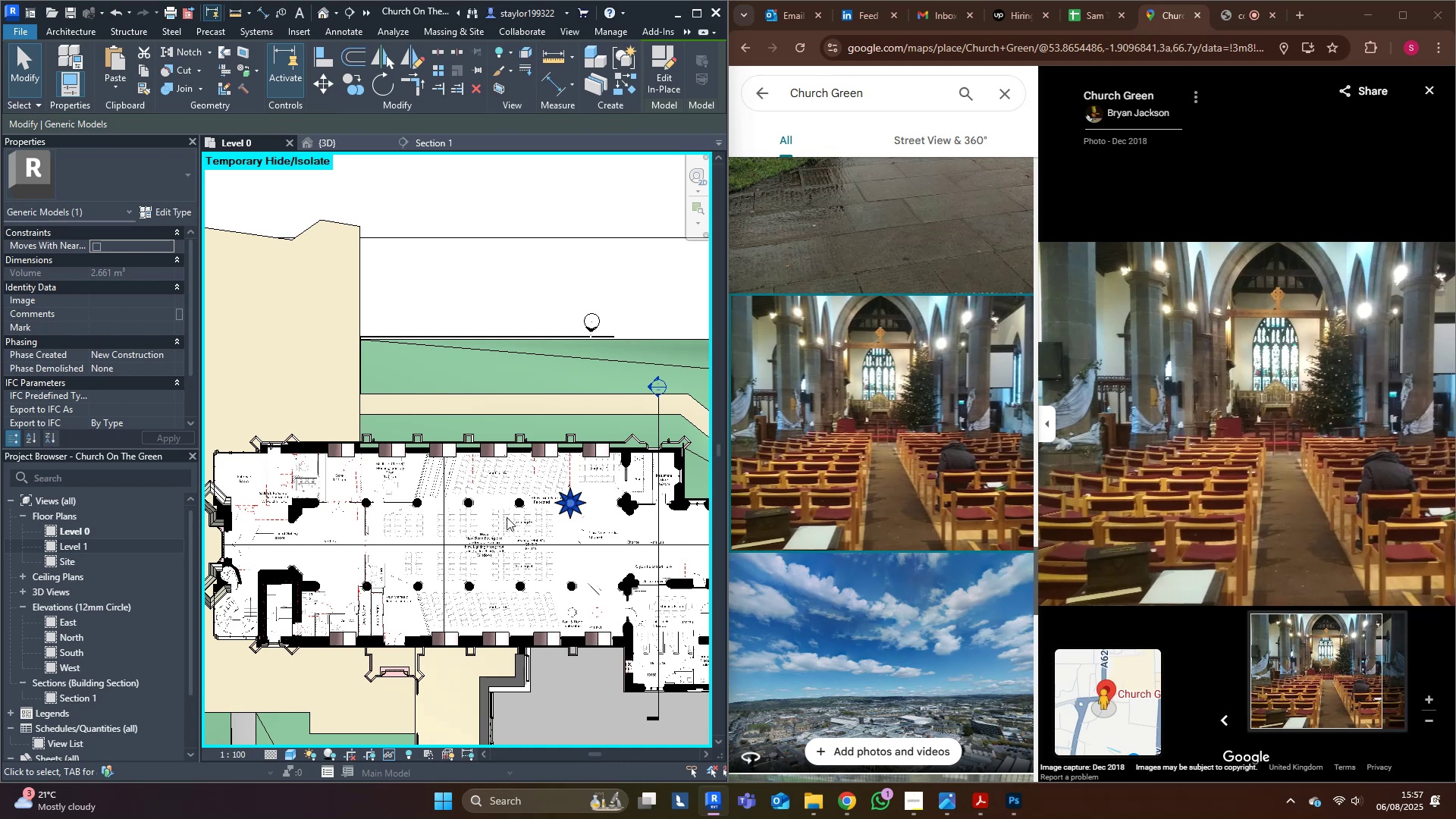 
scroll: coordinate [245, 390], scroll_direction: up, amount: 8.0
 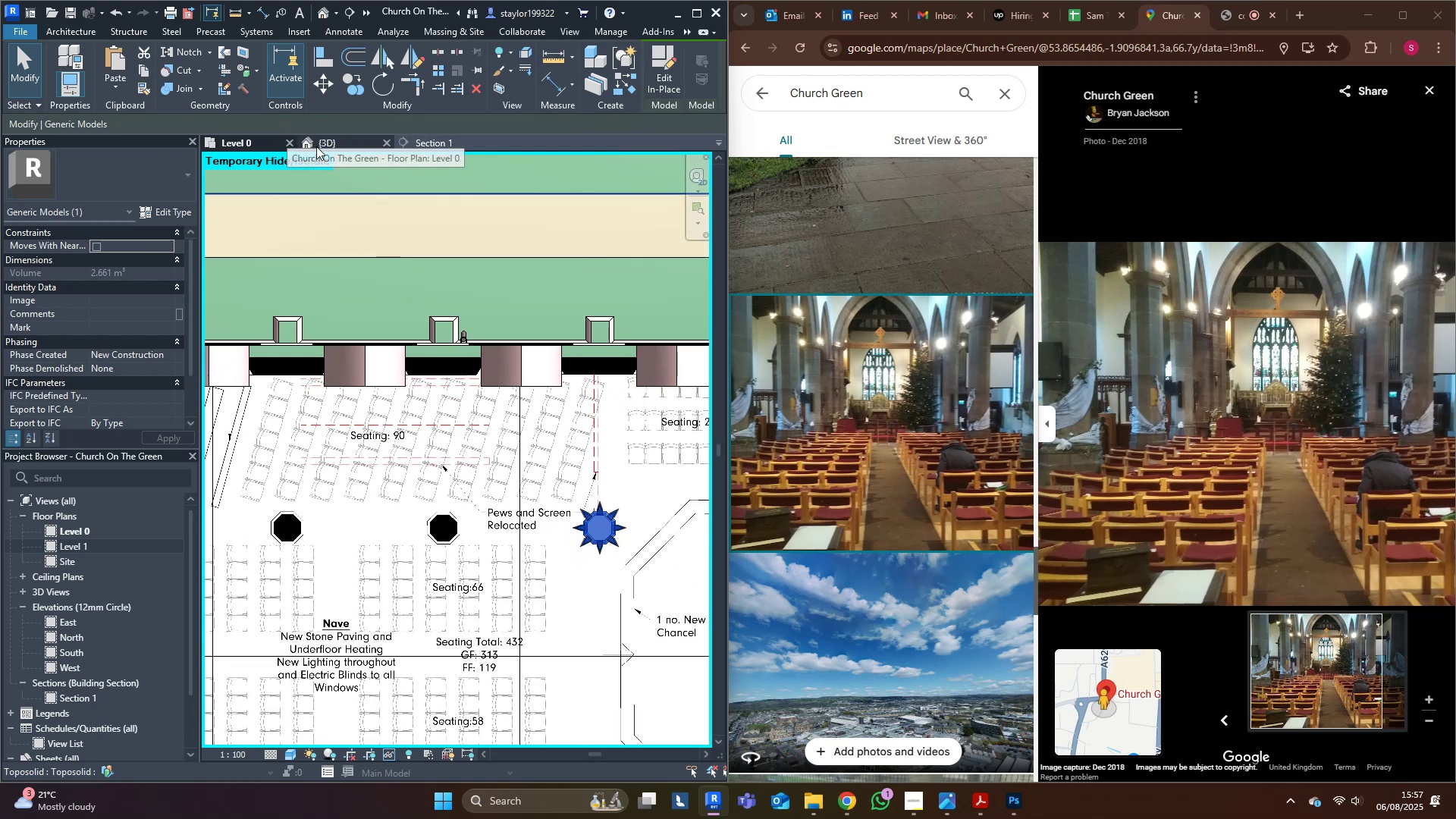 
mouse_move([431, 79])
 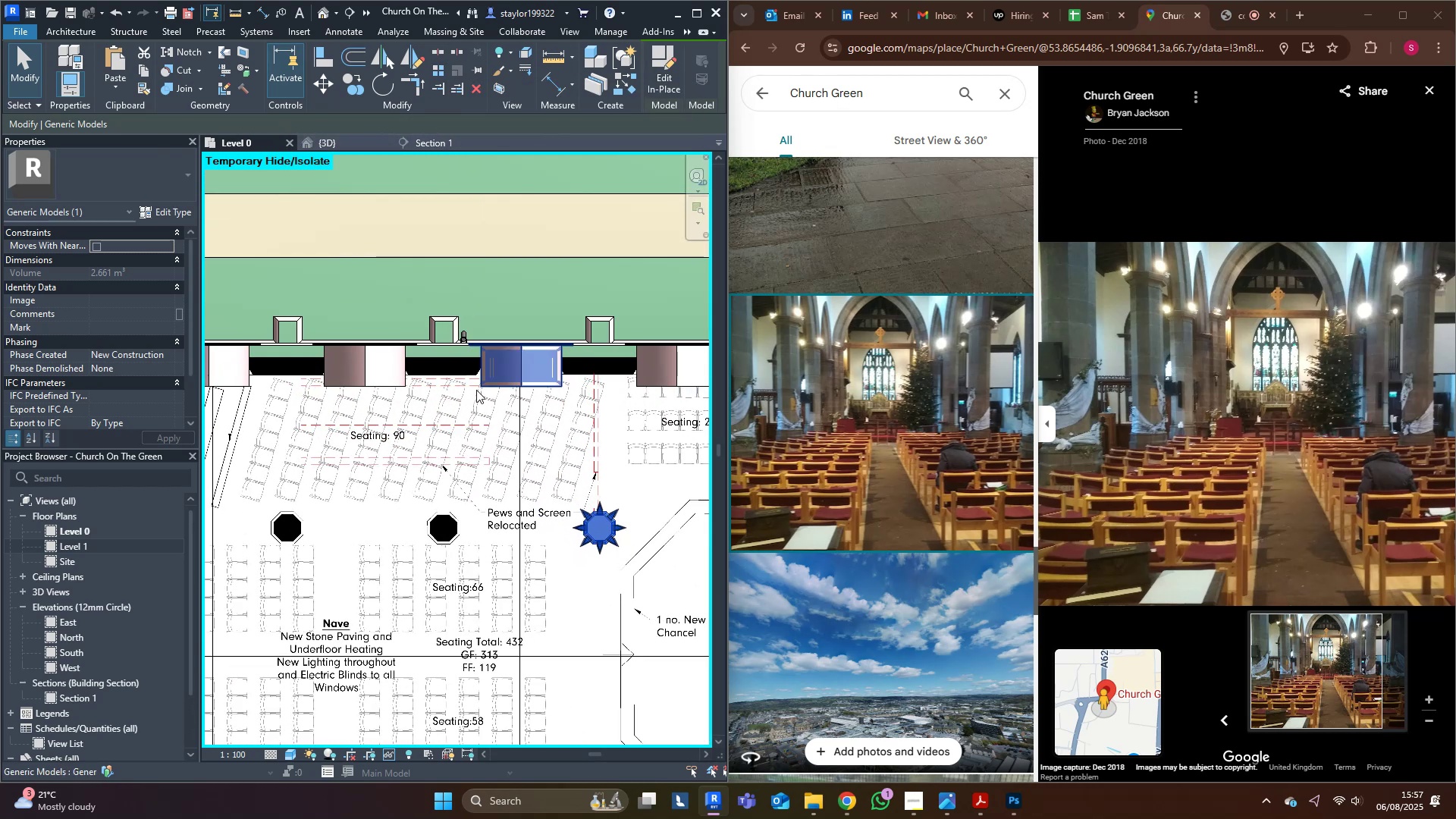 
scroll: coordinate [475, 386], scroll_direction: up, amount: 2.0
 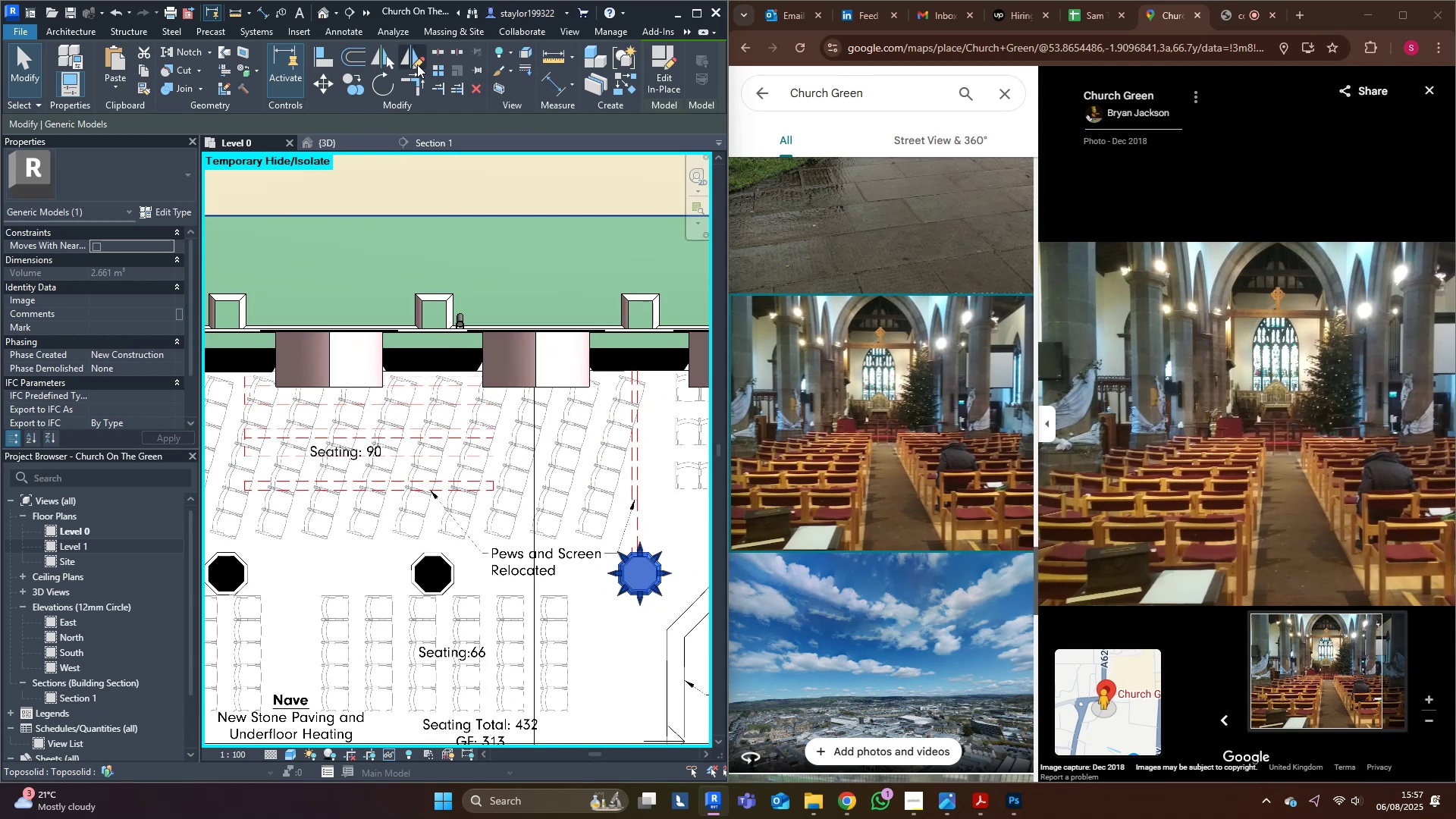 
left_click([431, 69])
 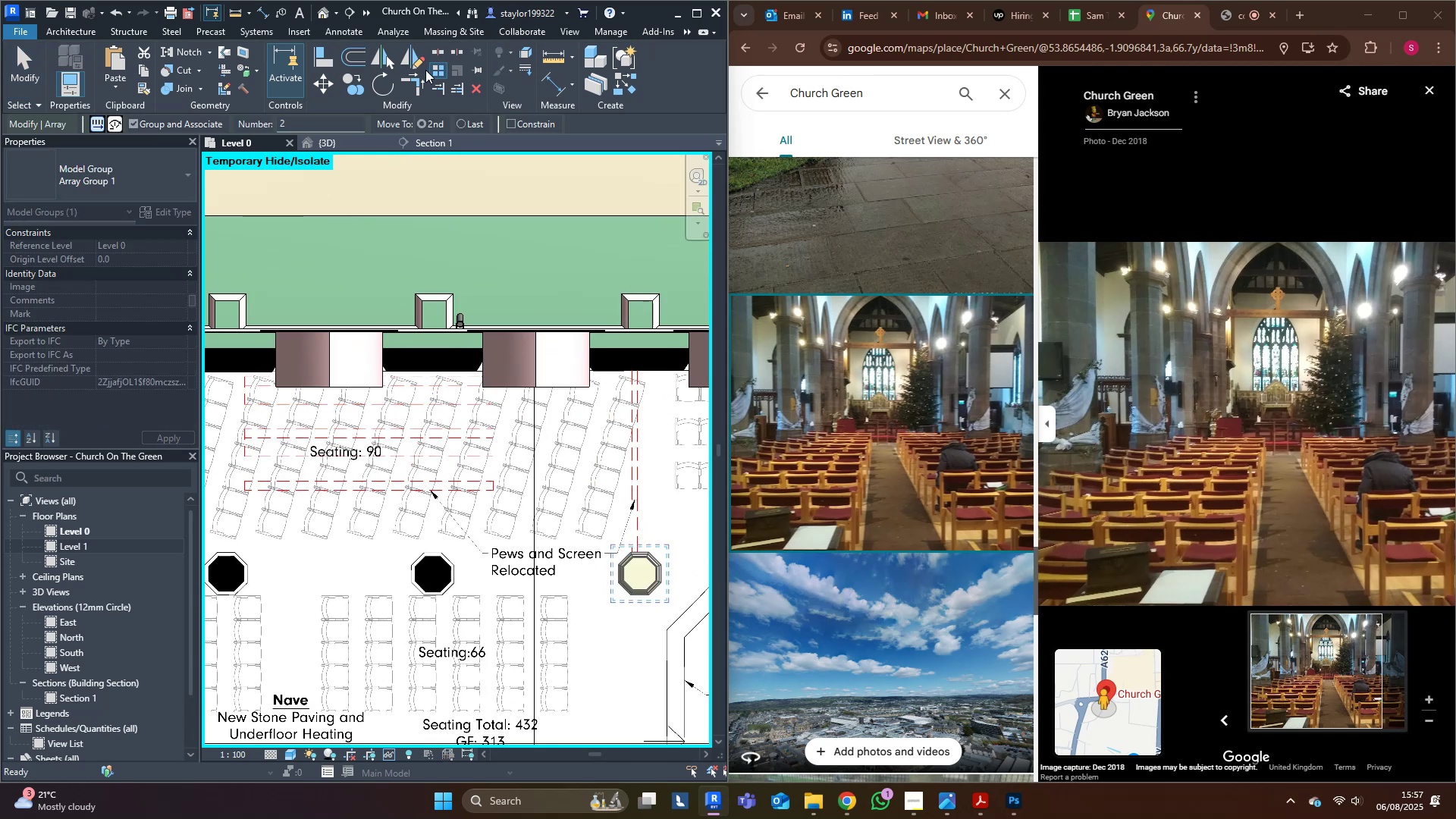 
scroll: coordinate [670, 605], scroll_direction: up, amount: 7.0
 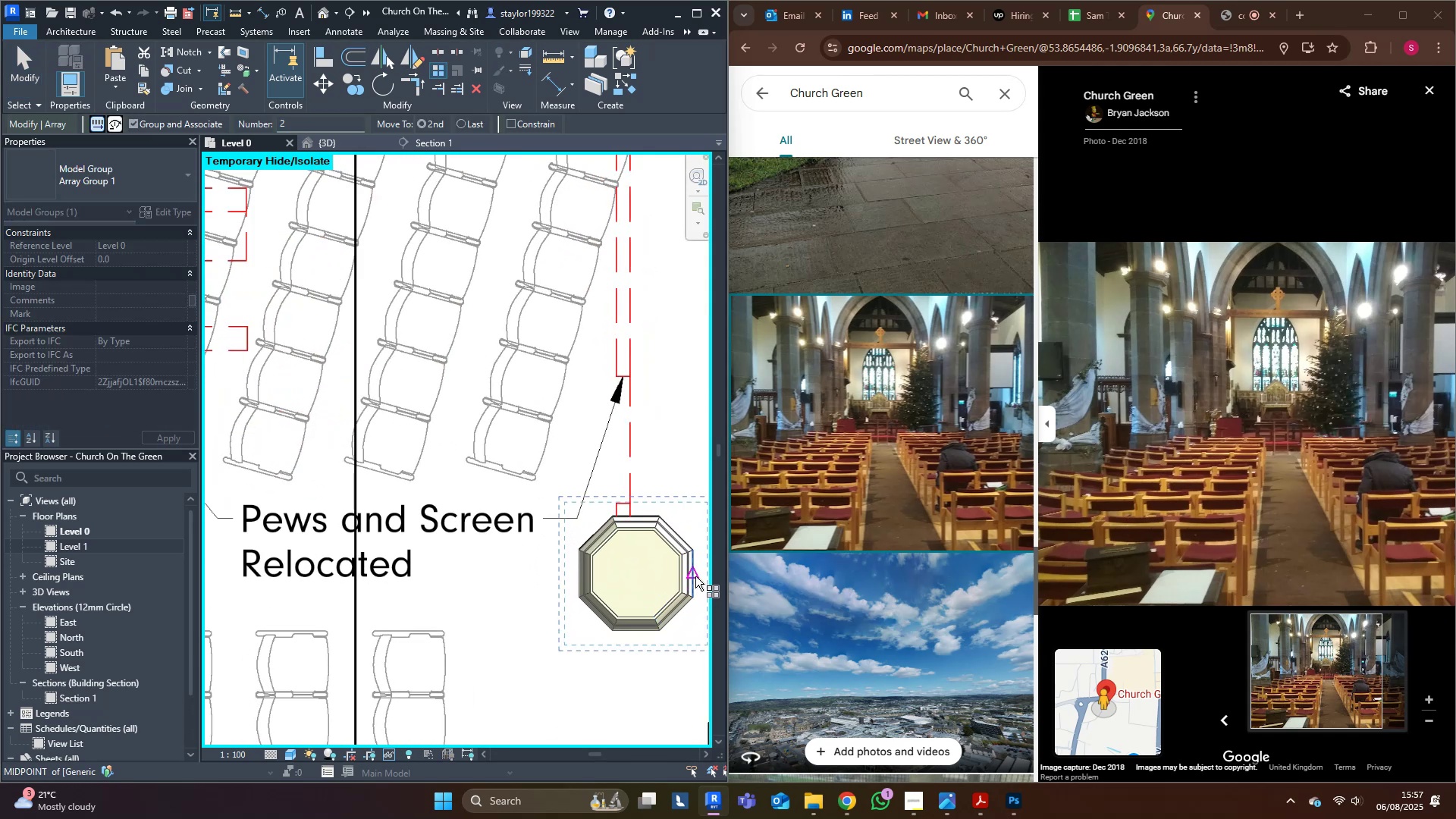 
left_click([695, 576])
 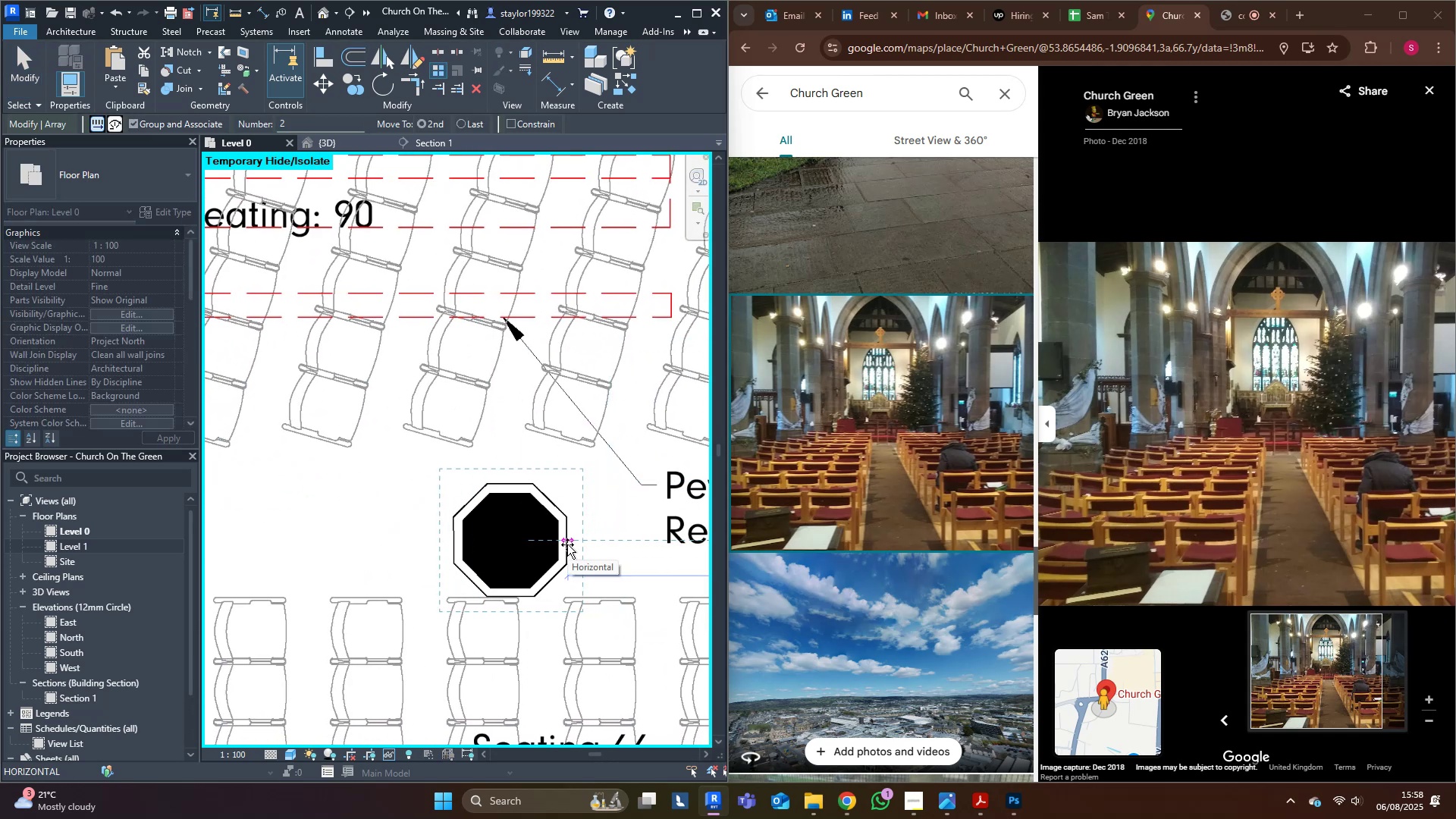 
left_click([566, 544])
 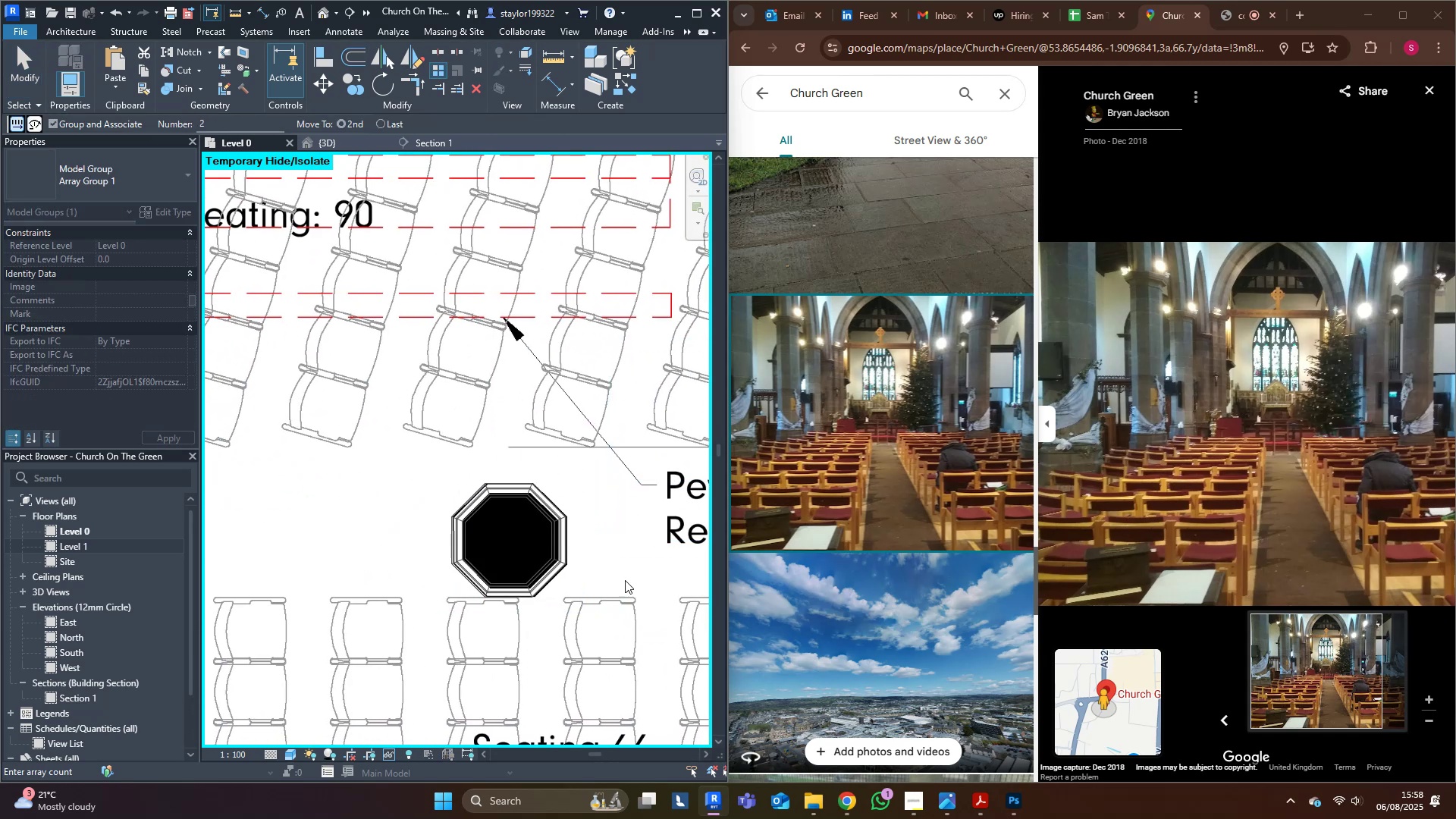 
left_click([626, 581])
 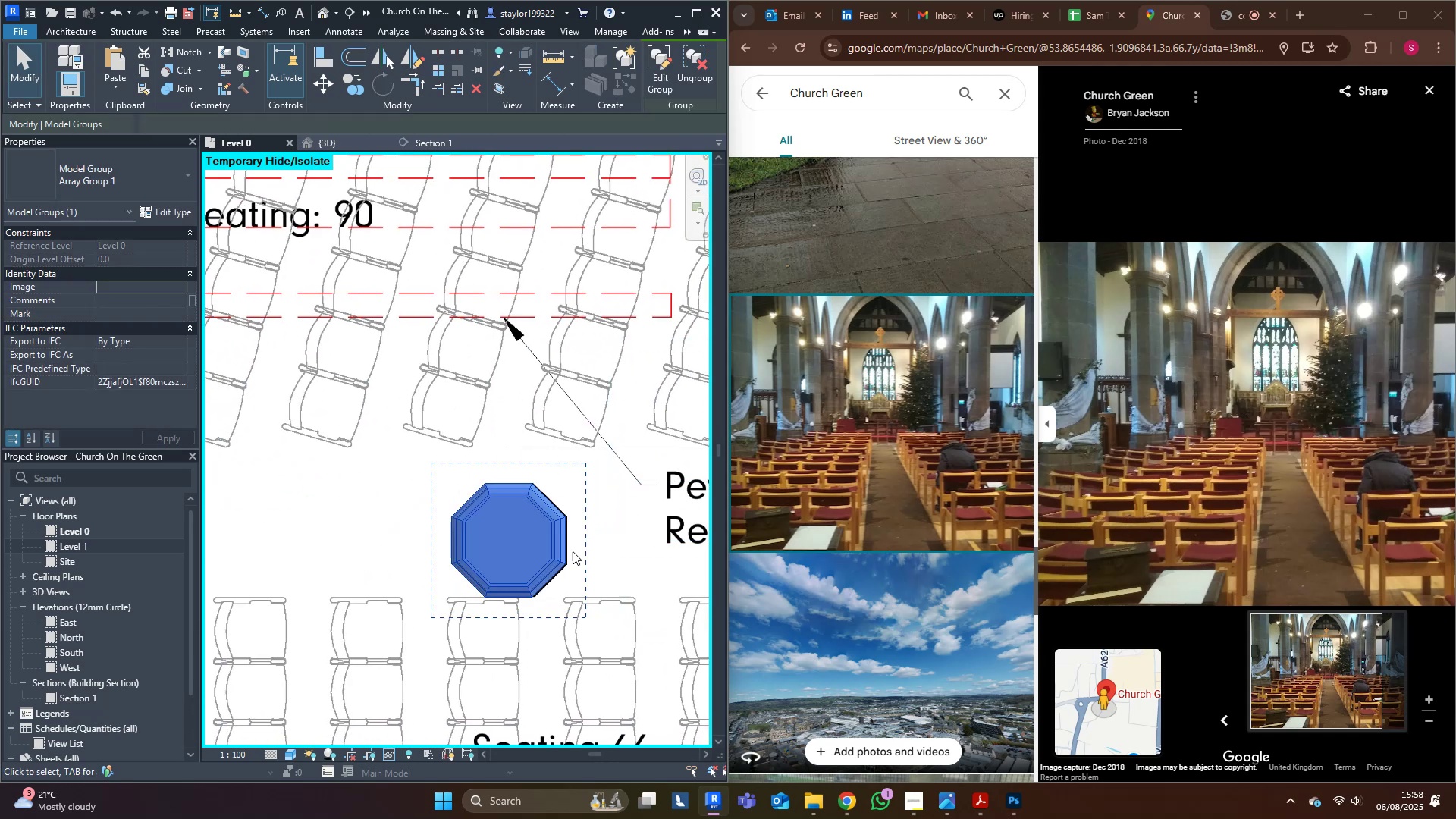 
scroll: coordinate [569, 494], scroll_direction: up, amount: 9.0
 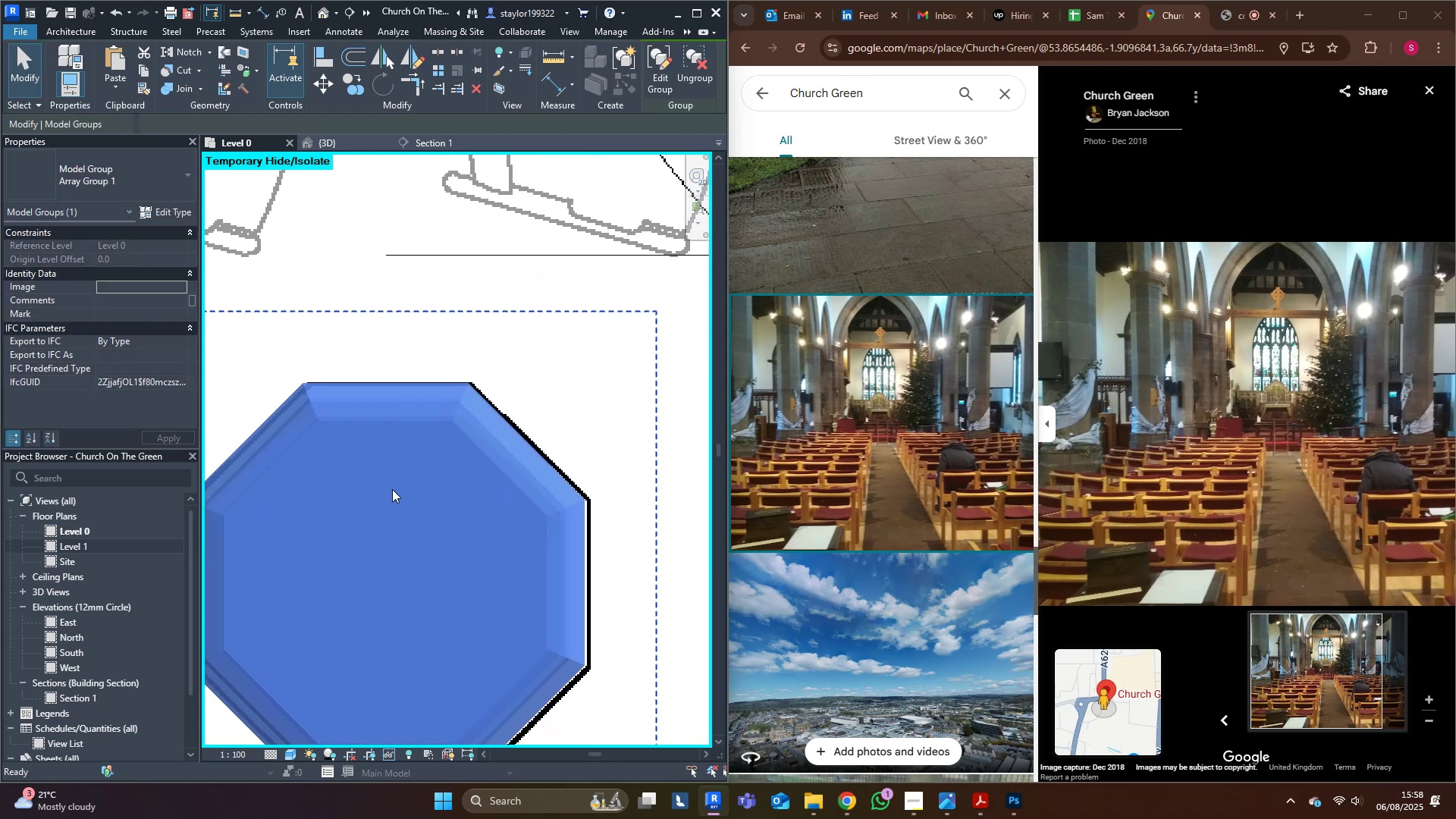 
key(ArrowRight)
 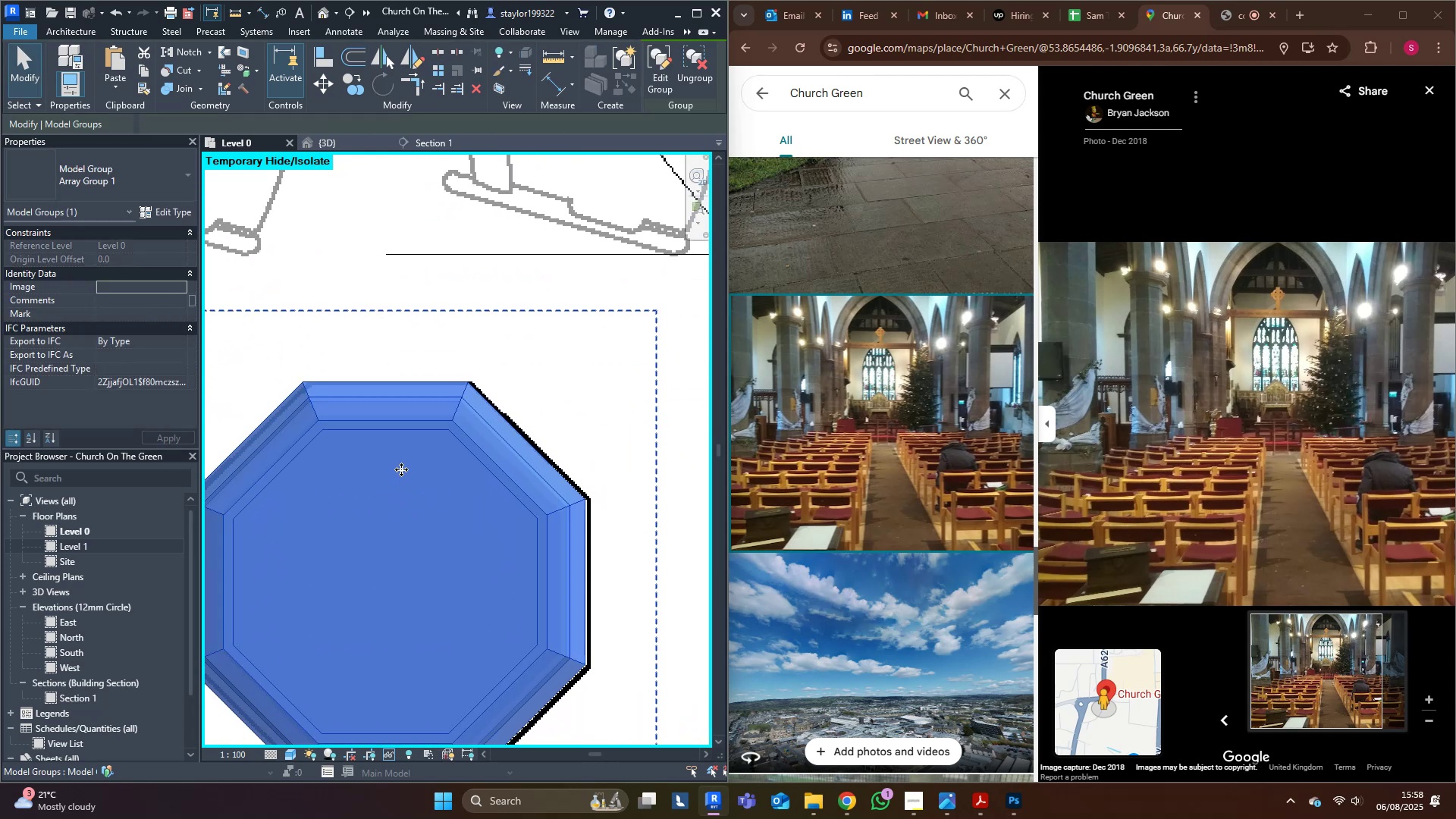 
key(ArrowRight)
 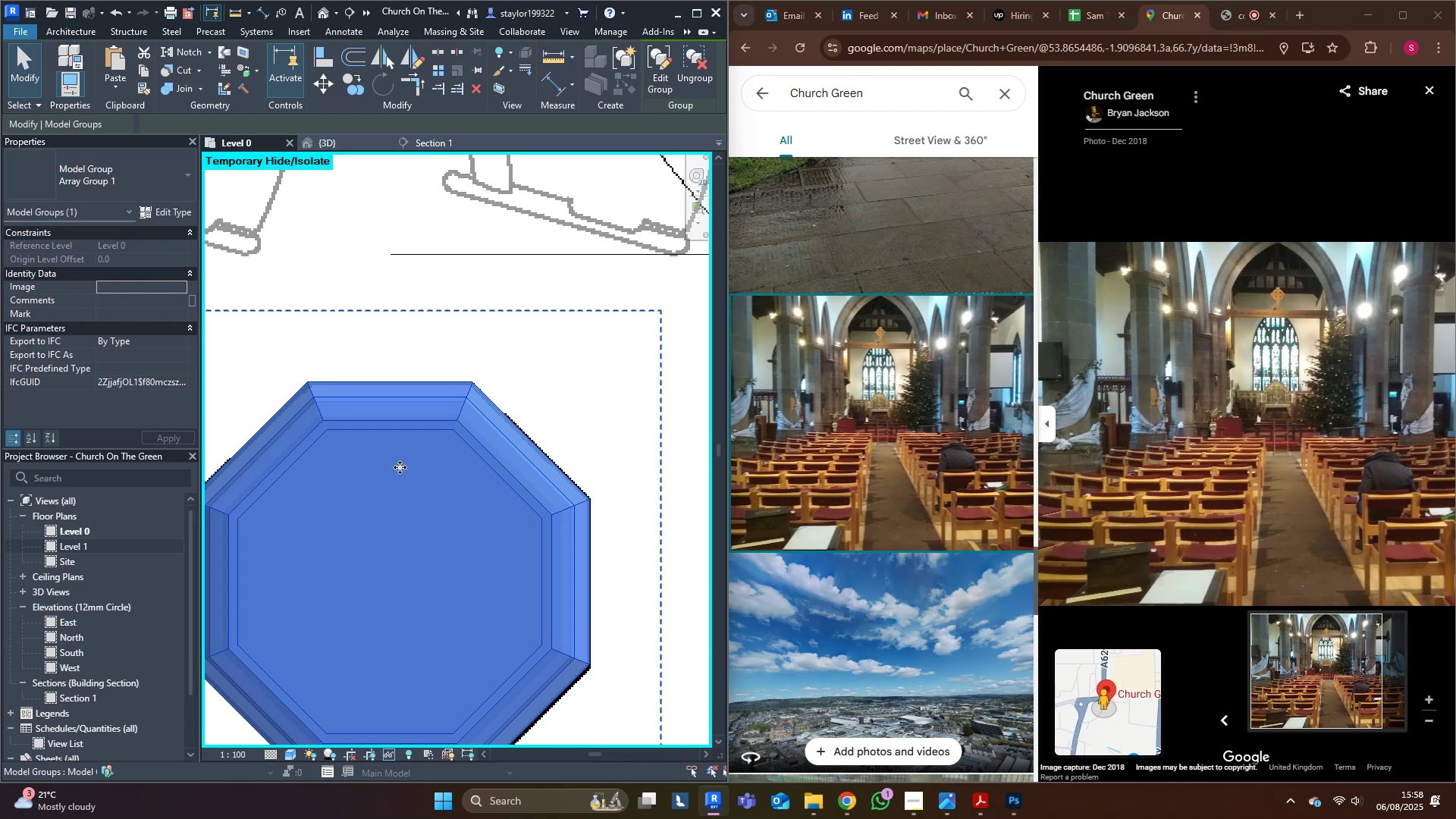 
scroll: coordinate [396, 460], scroll_direction: down, amount: 4.0
 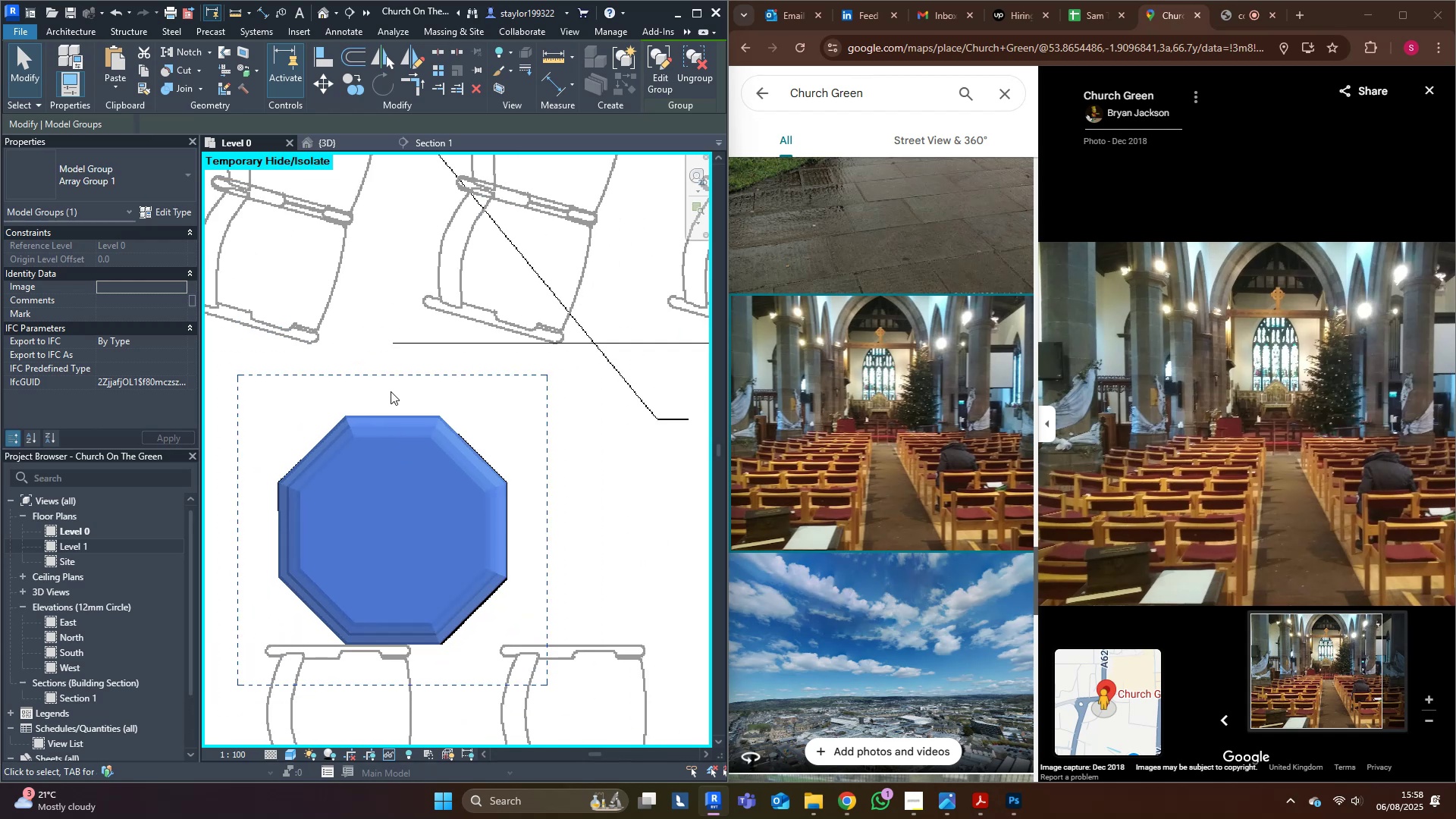 
type(sd)
 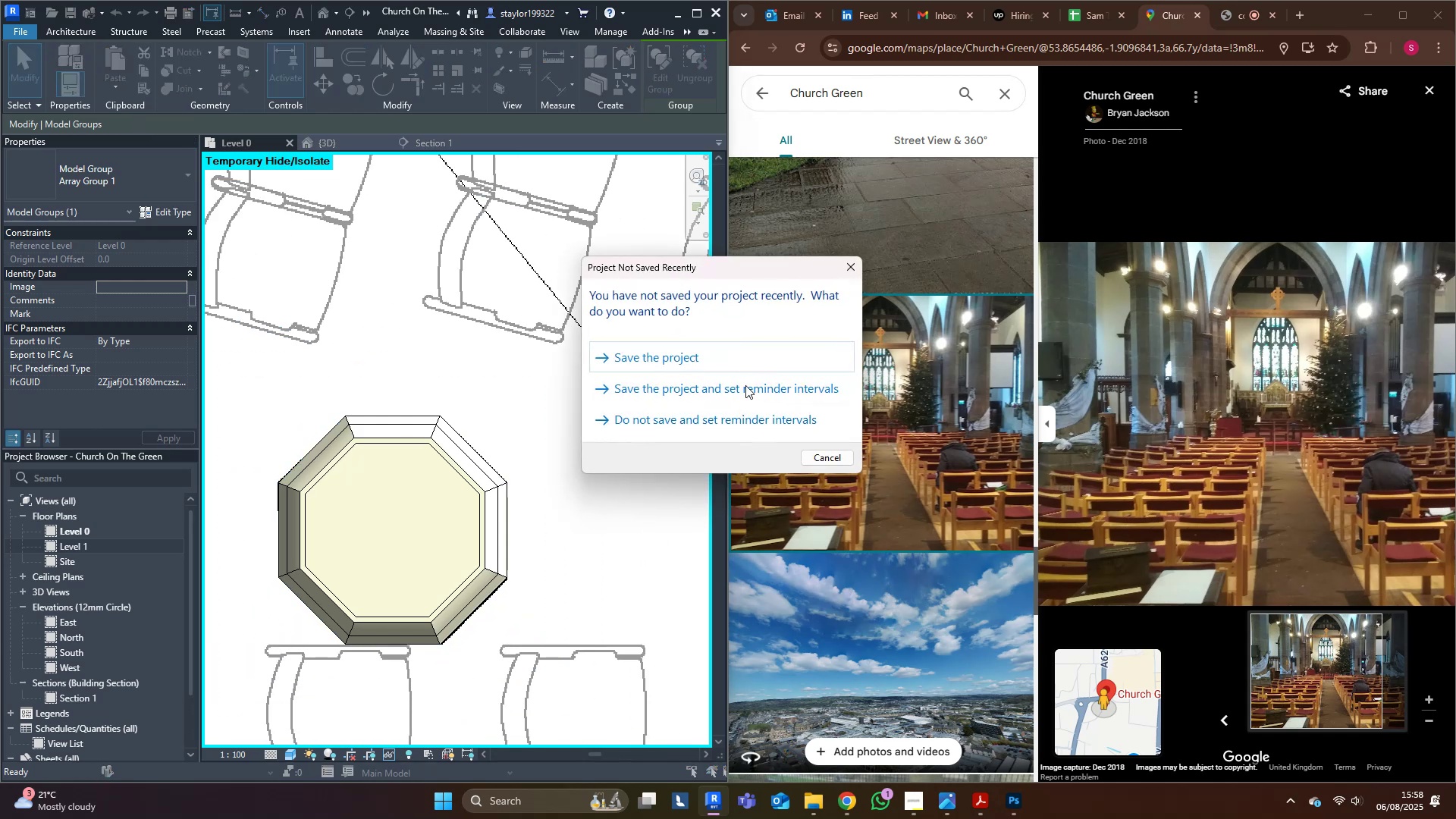 
left_click([708, 353])
 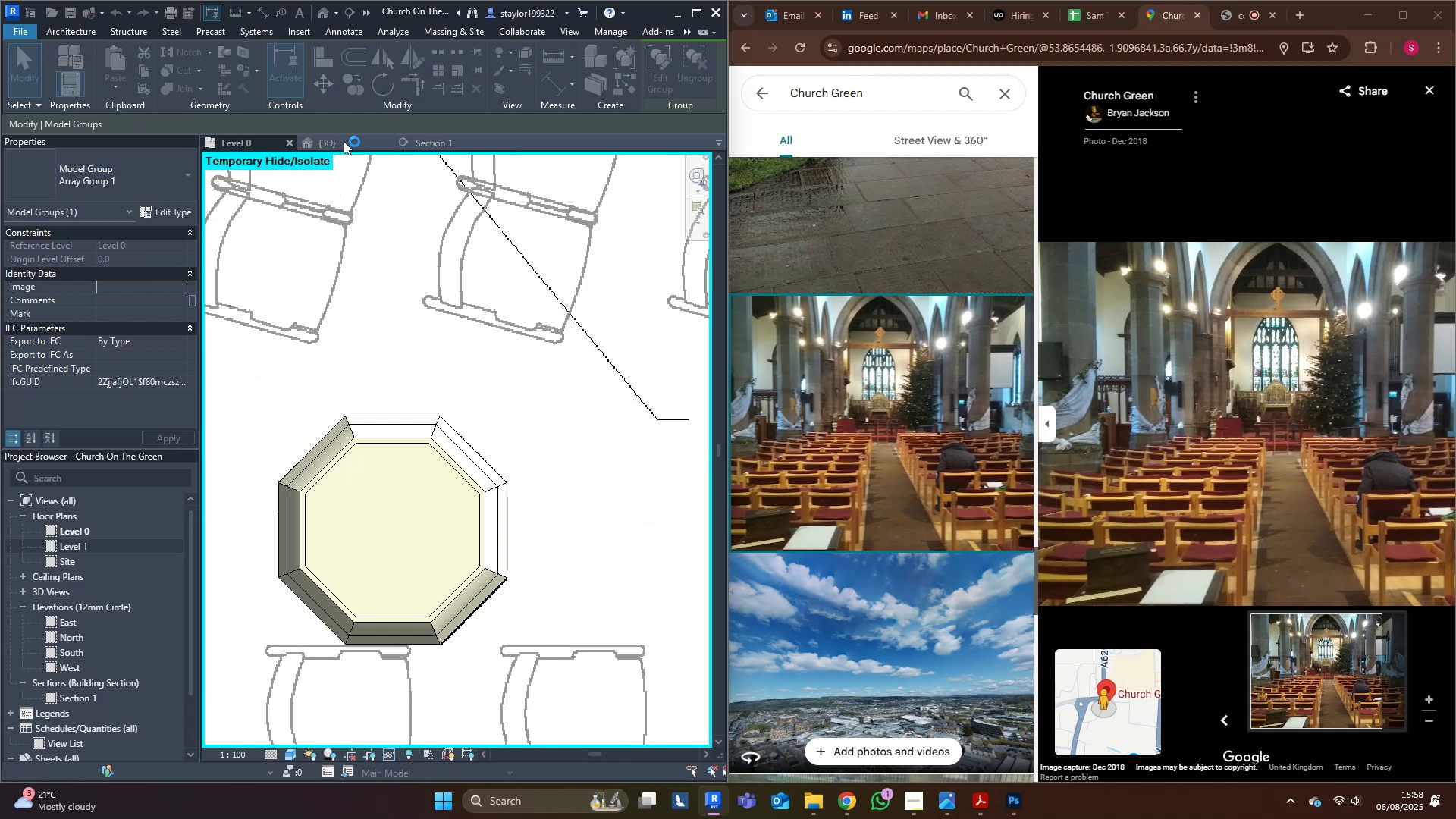 
left_click([347, 143])
 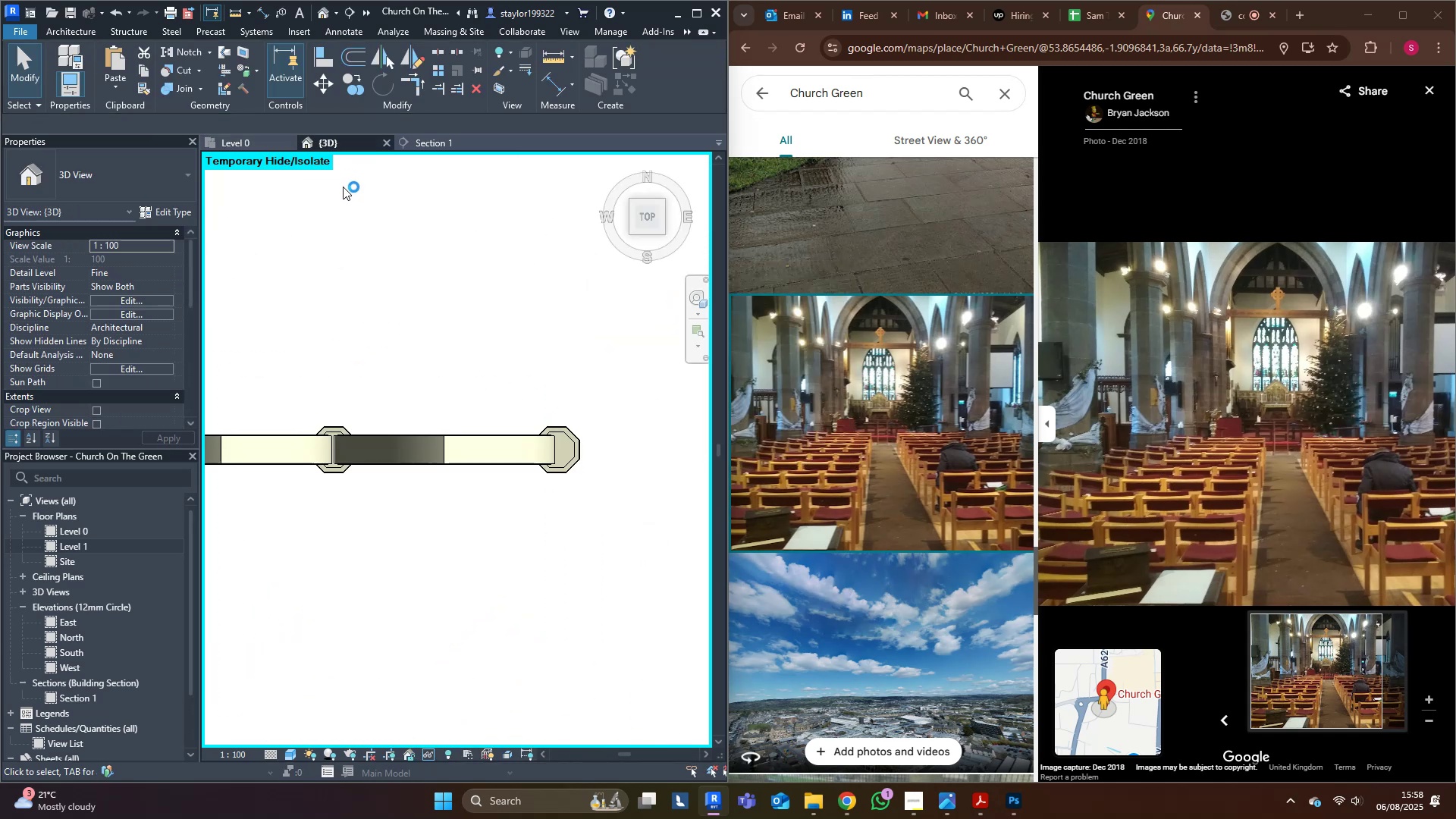 
scroll: coordinate [425, 478], scroll_direction: down, amount: 4.0
 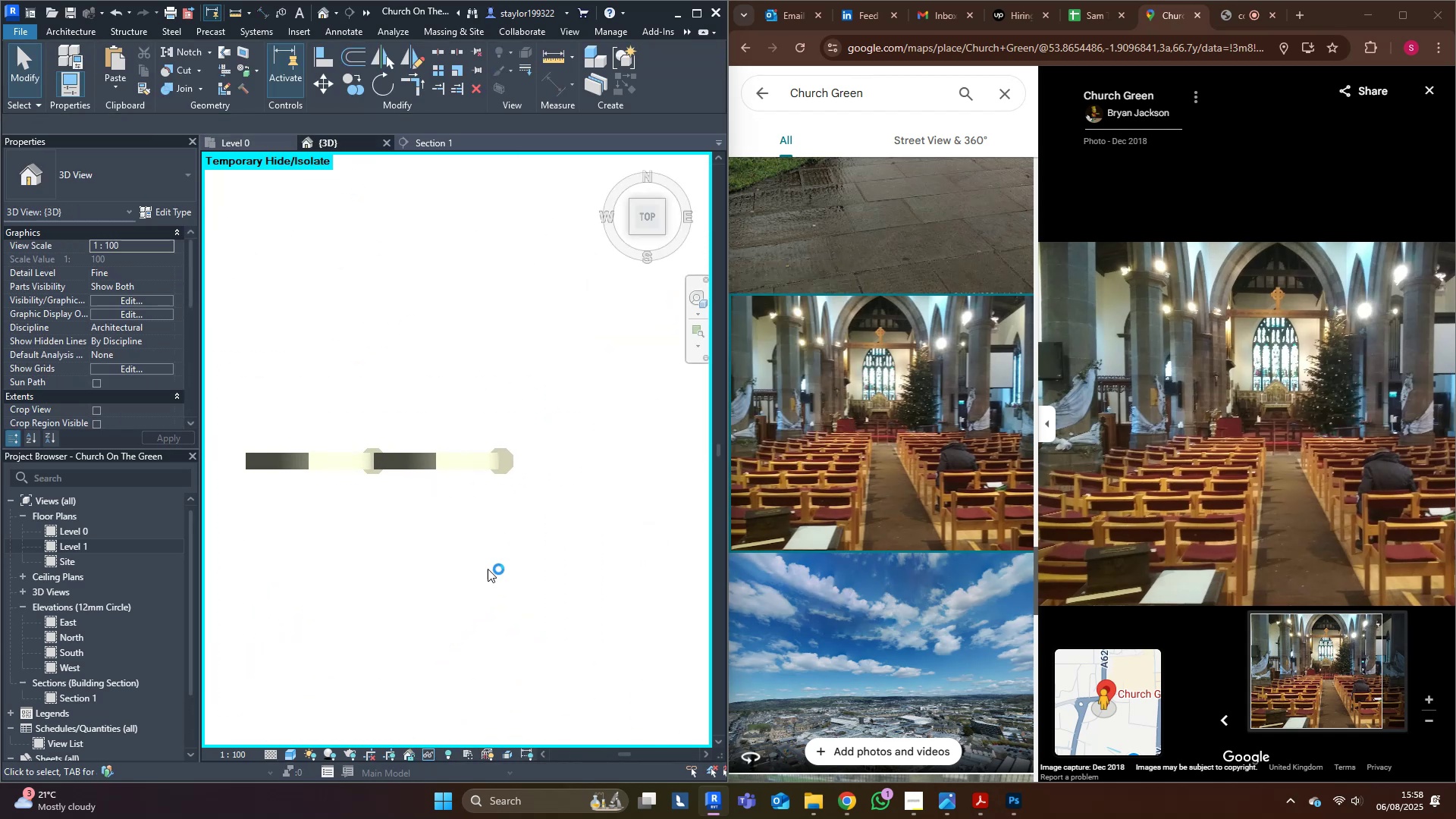 
hold_key(key=ShiftLeft, duration=0.62)
 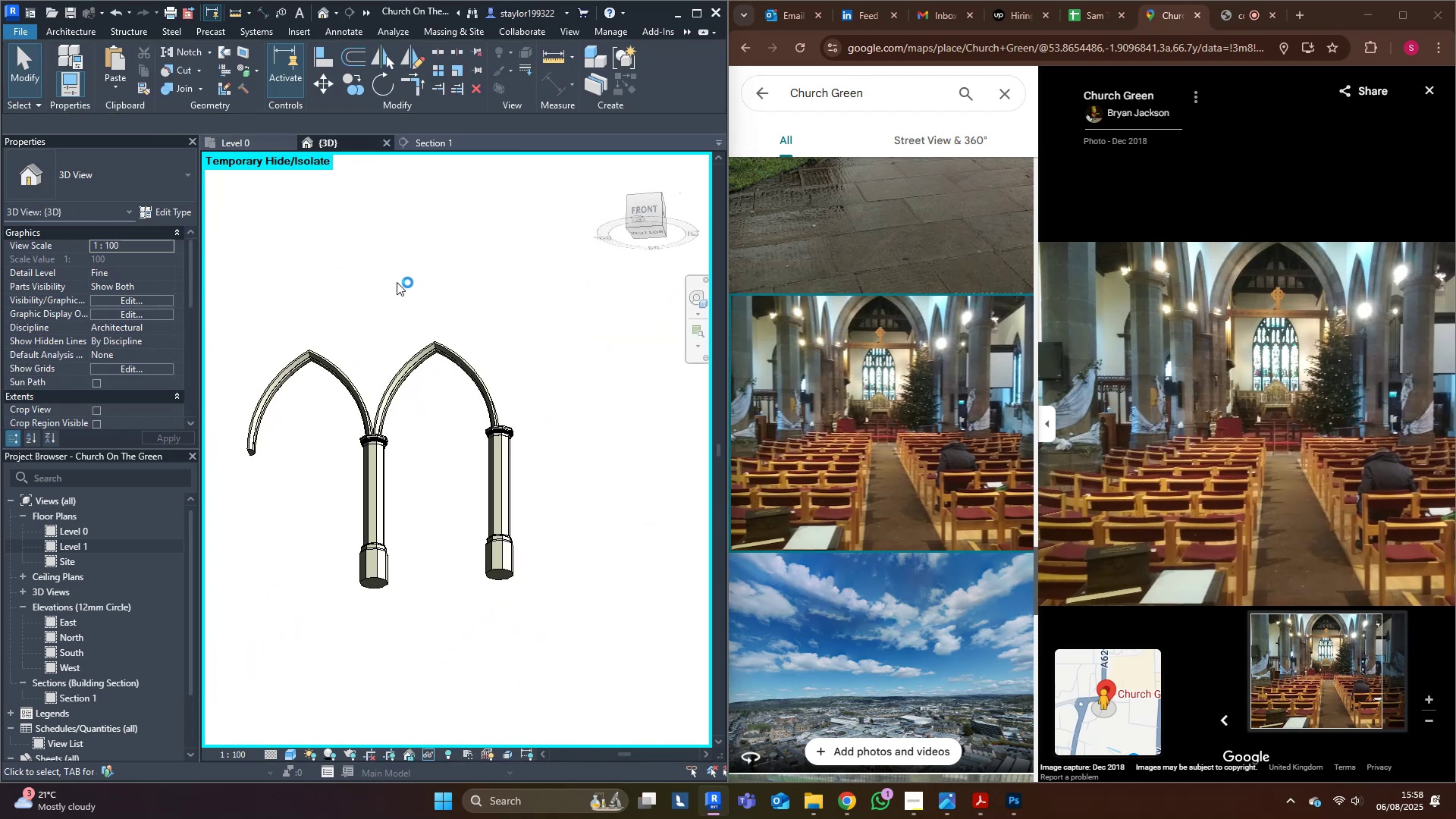 
hold_key(key=ShiftLeft, duration=0.71)
 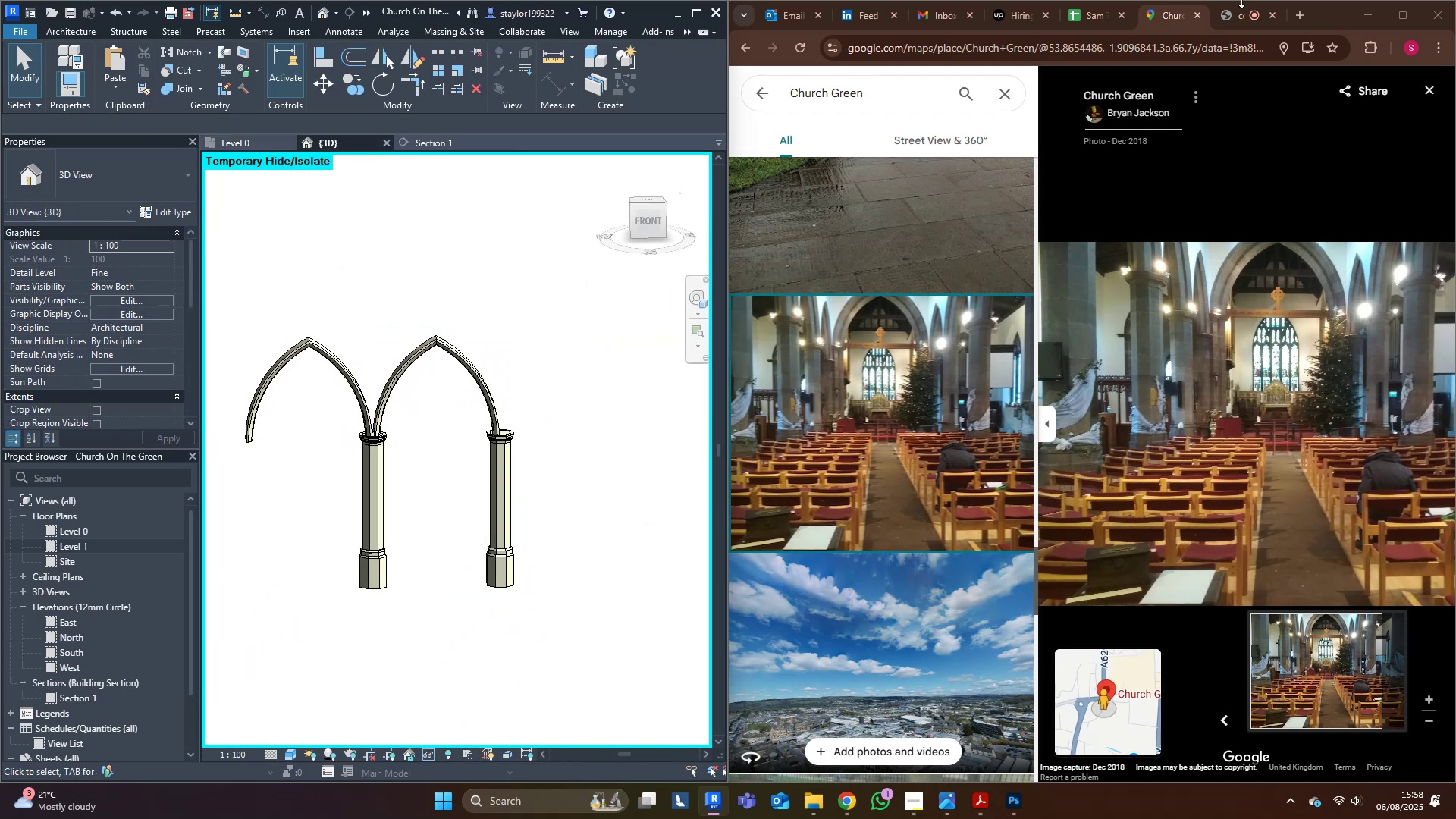 
left_click([1235, 11])
 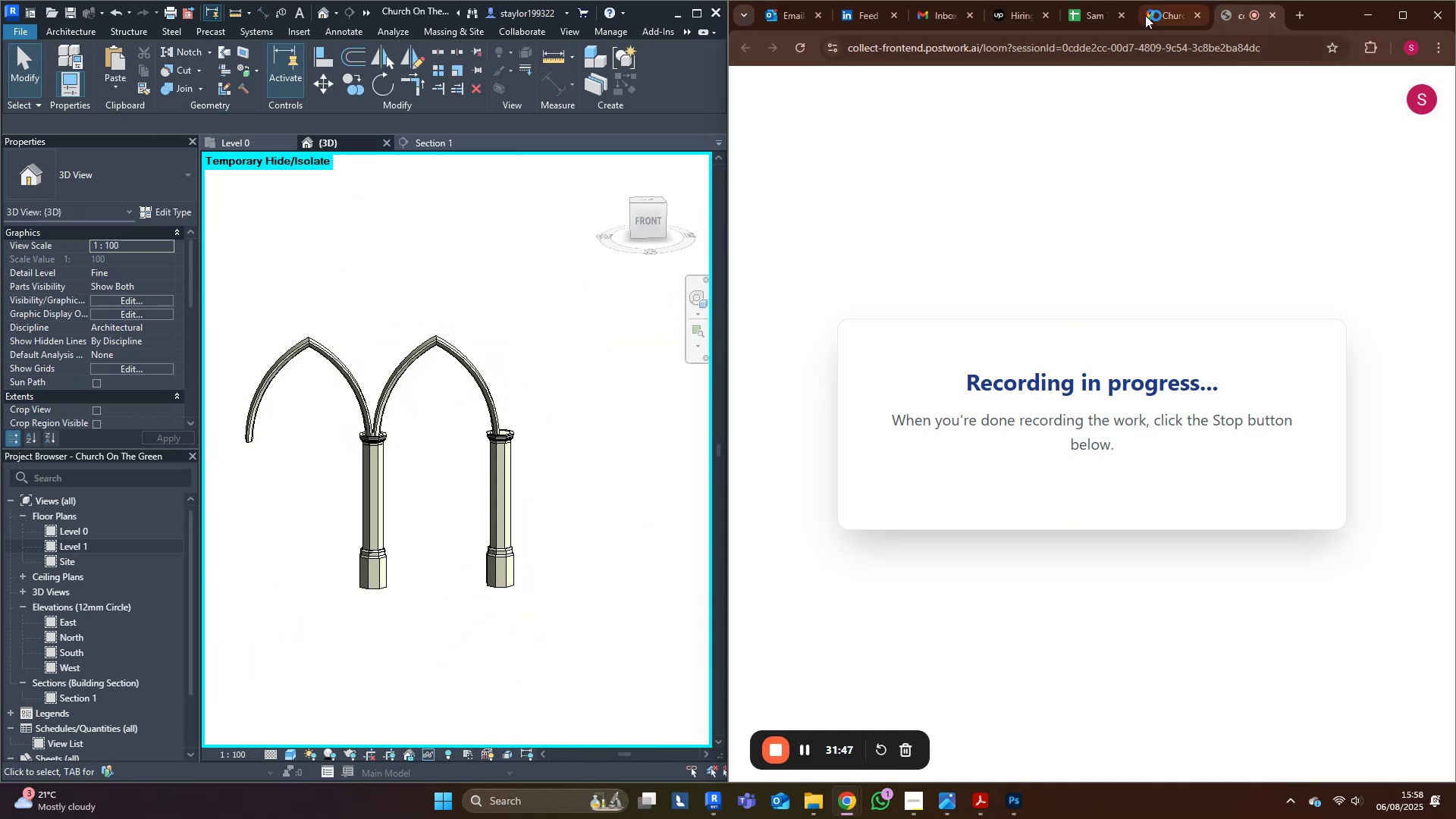 
left_click([1158, 14])
 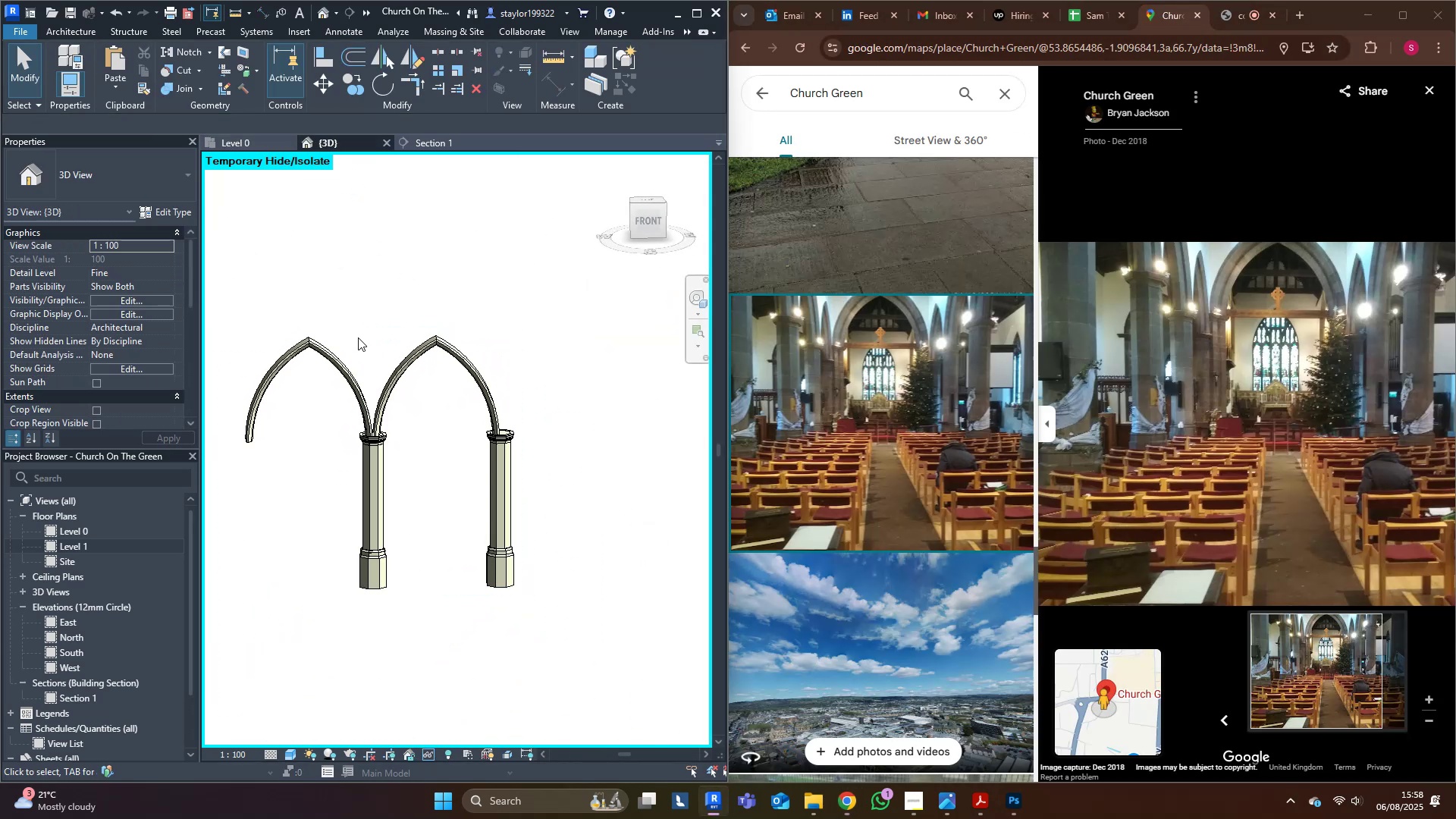 
scroll: coordinate [541, 352], scroll_direction: down, amount: 4.0
 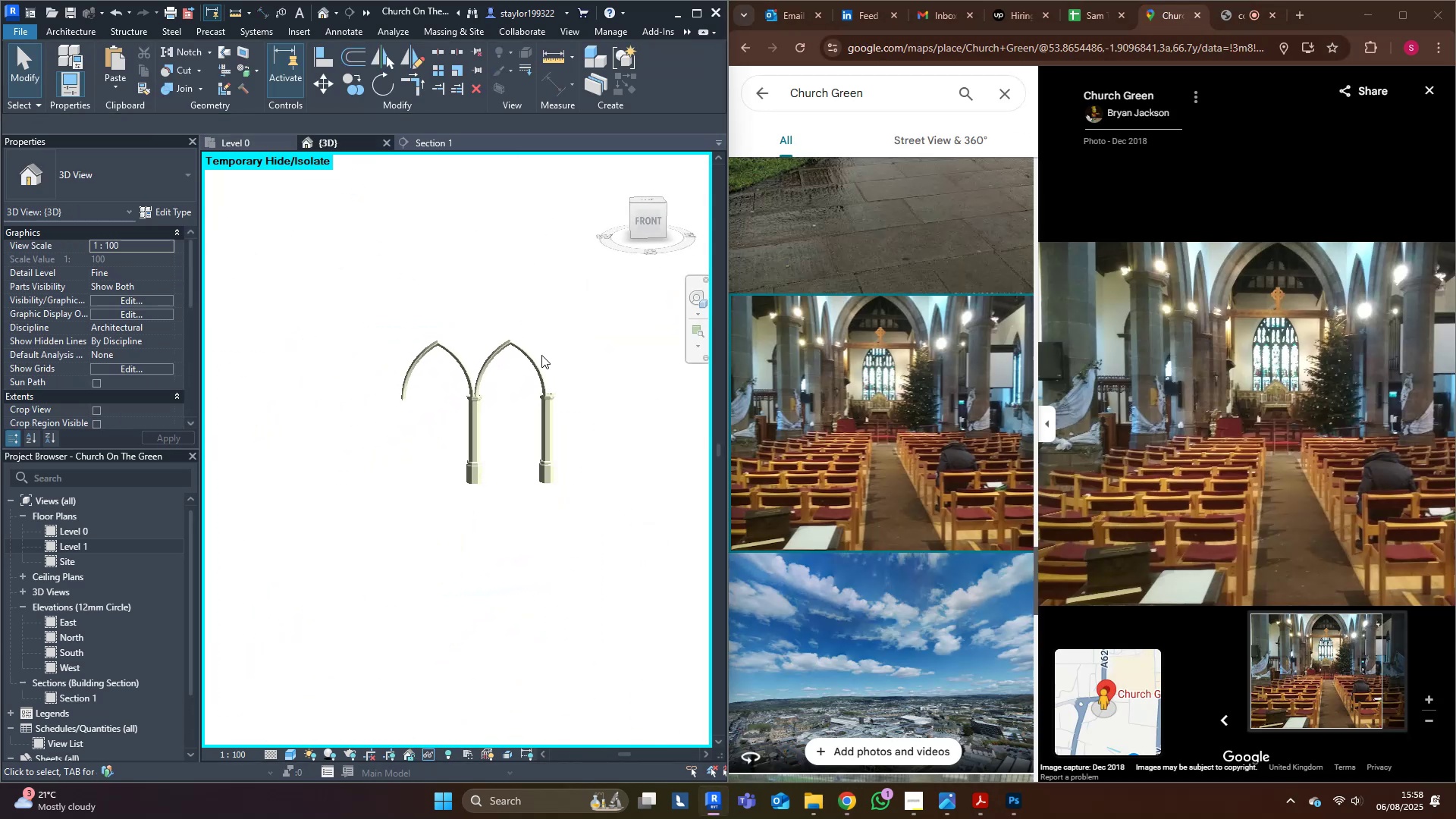 
hold_key(key=ShiftLeft, duration=1.52)
 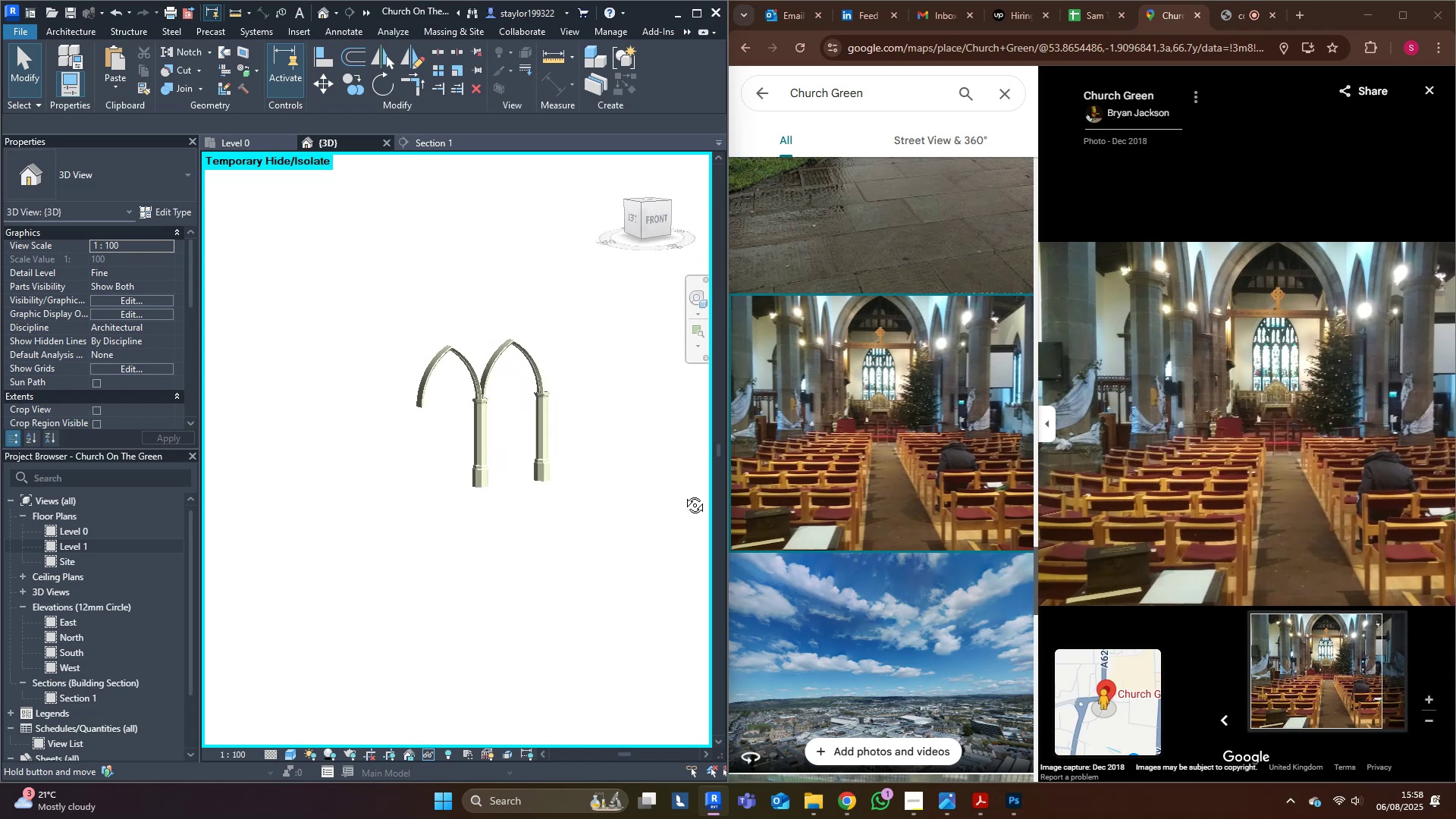 
key(Shift+ShiftLeft)
 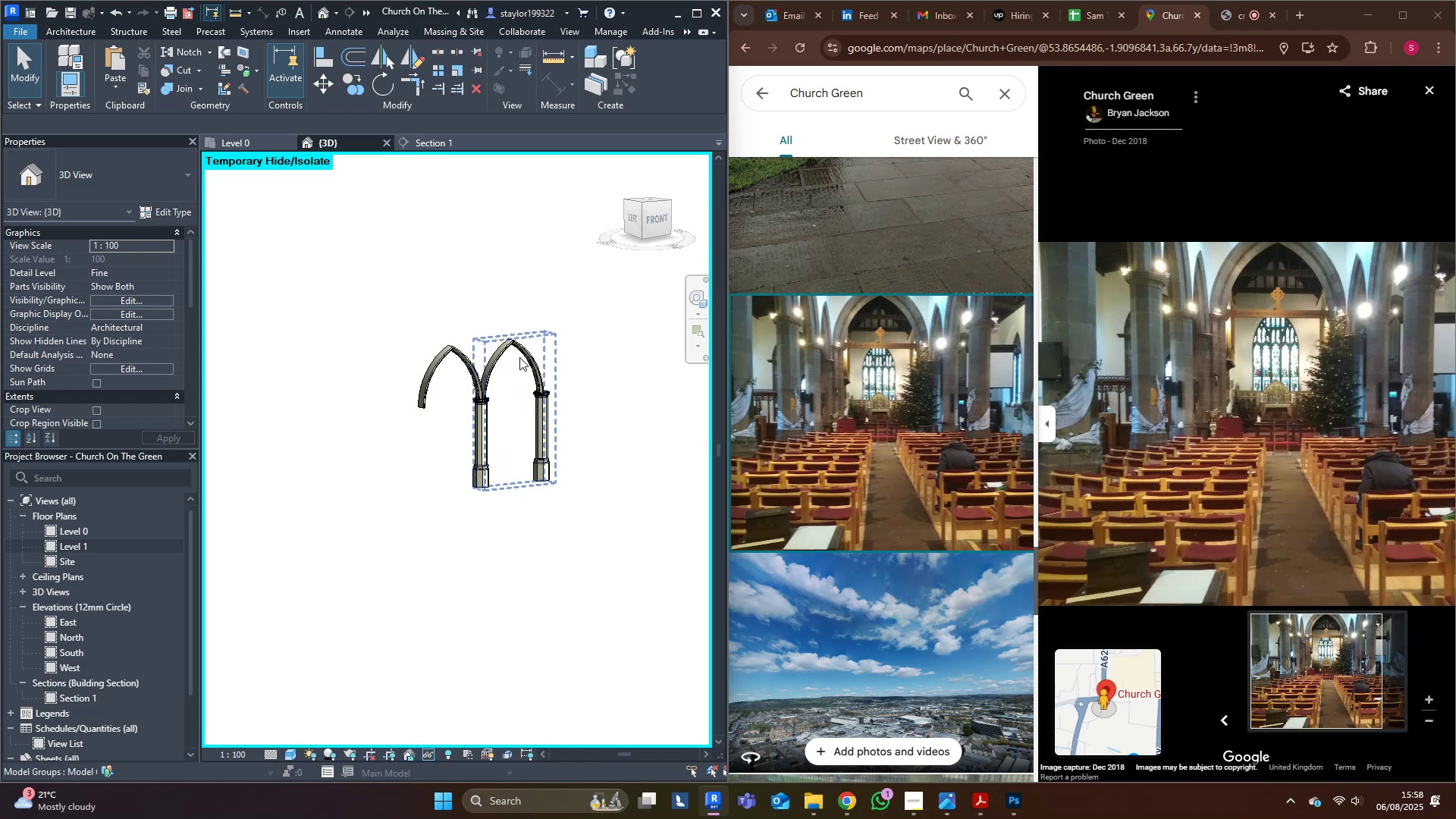 
left_click([519, 349])
 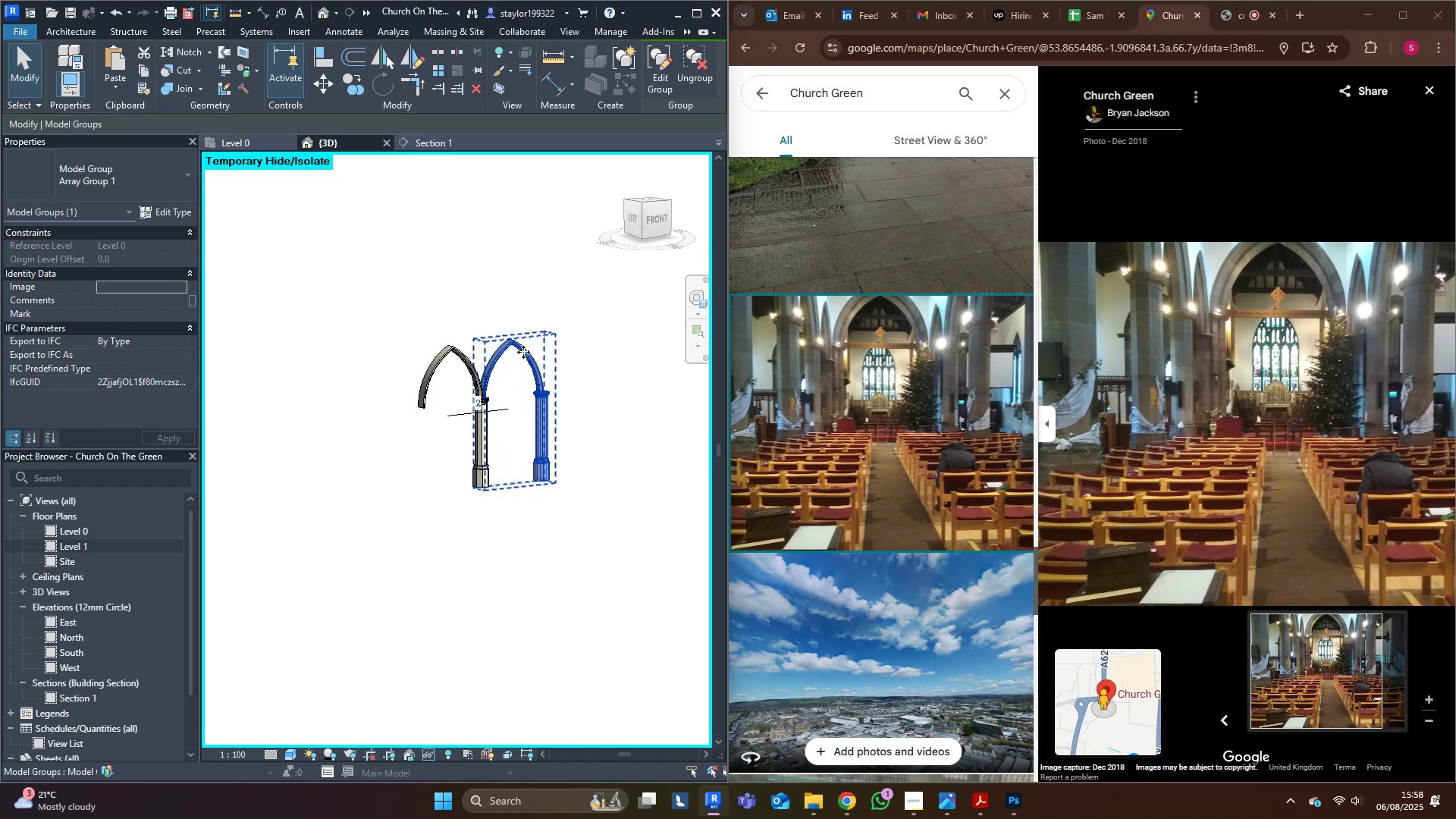 
key(Shift+ShiftLeft)
 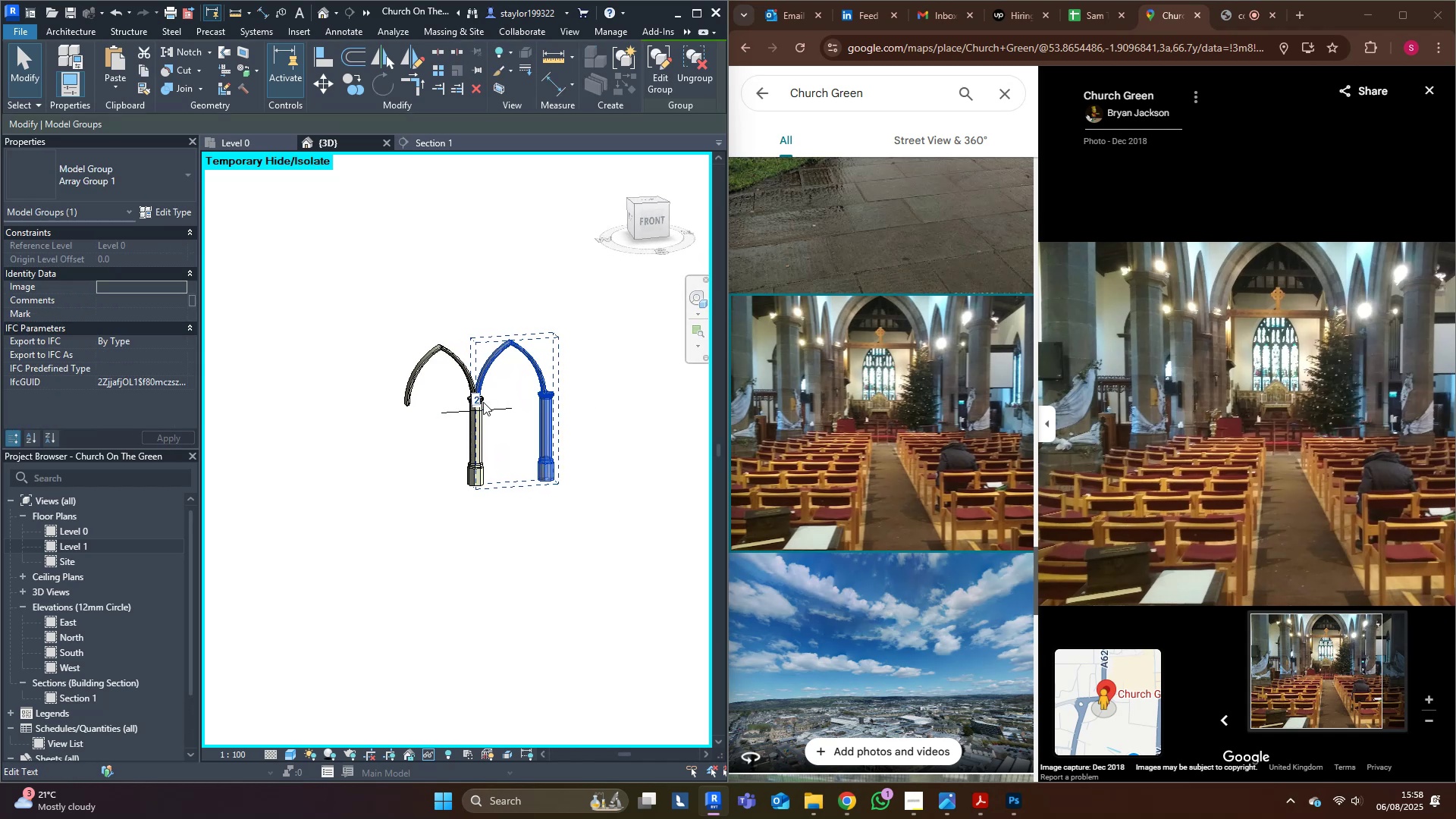 
left_click([482, 395])
 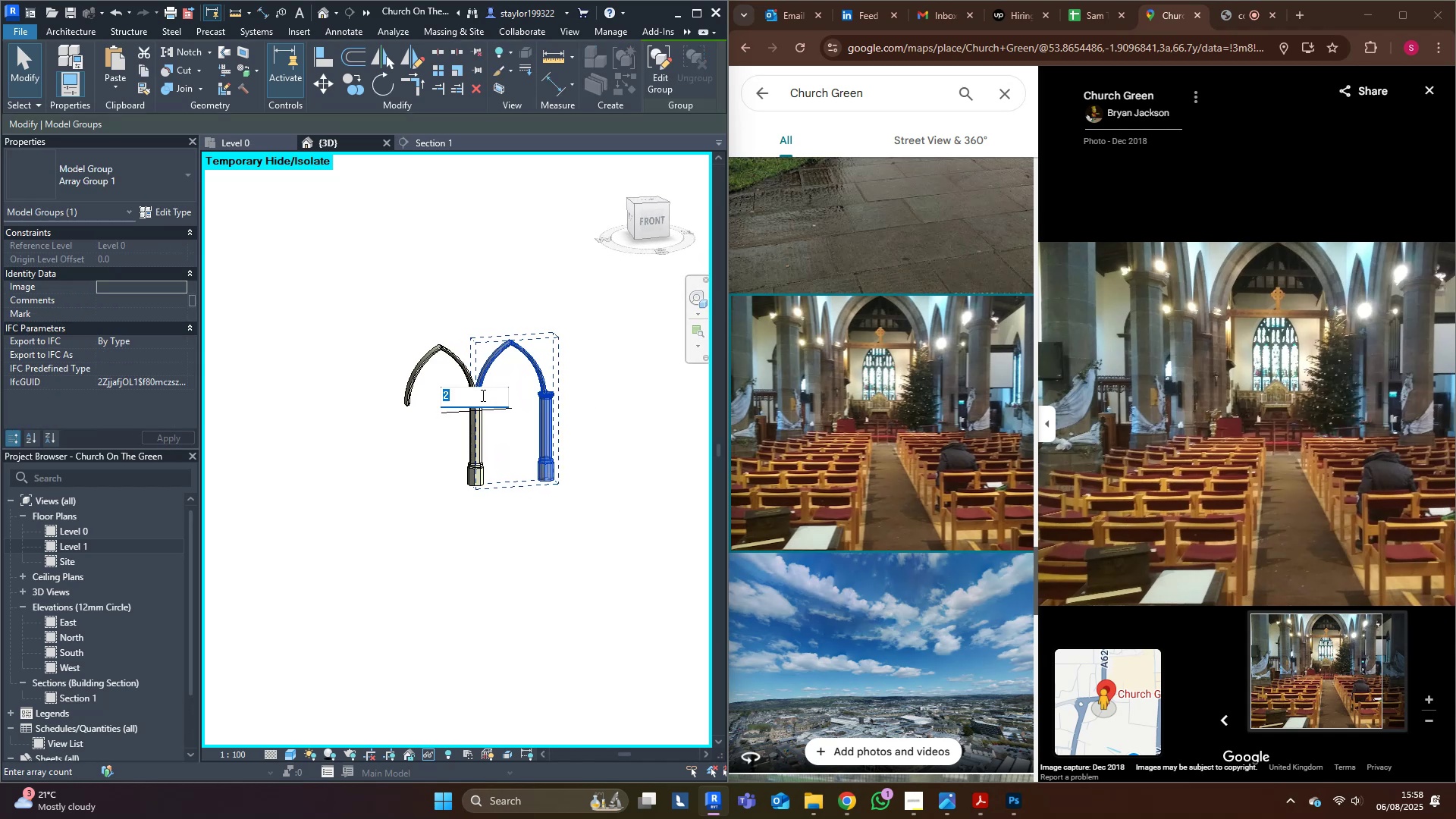 
key(5)
 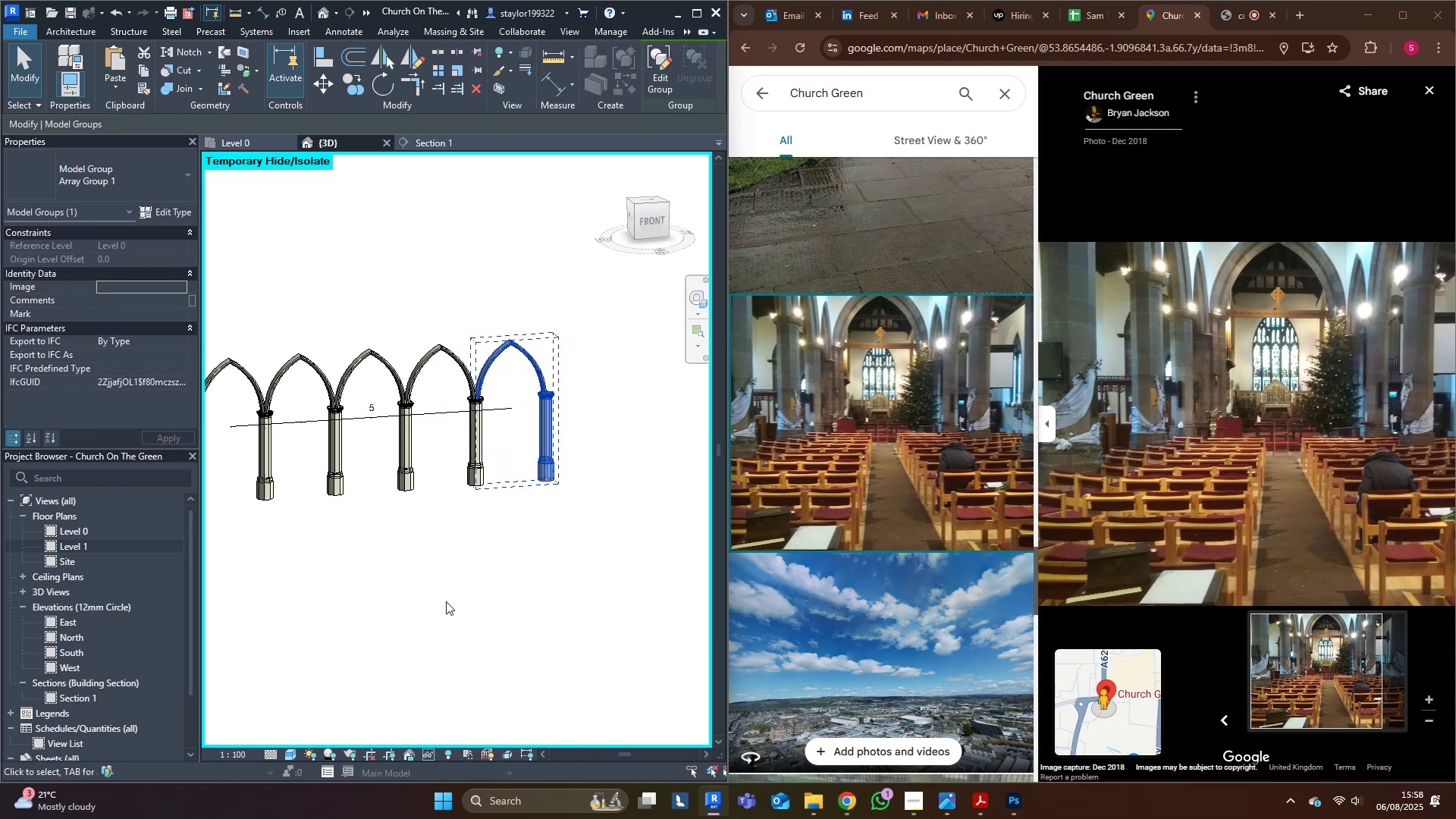 
left_click([446, 606])
 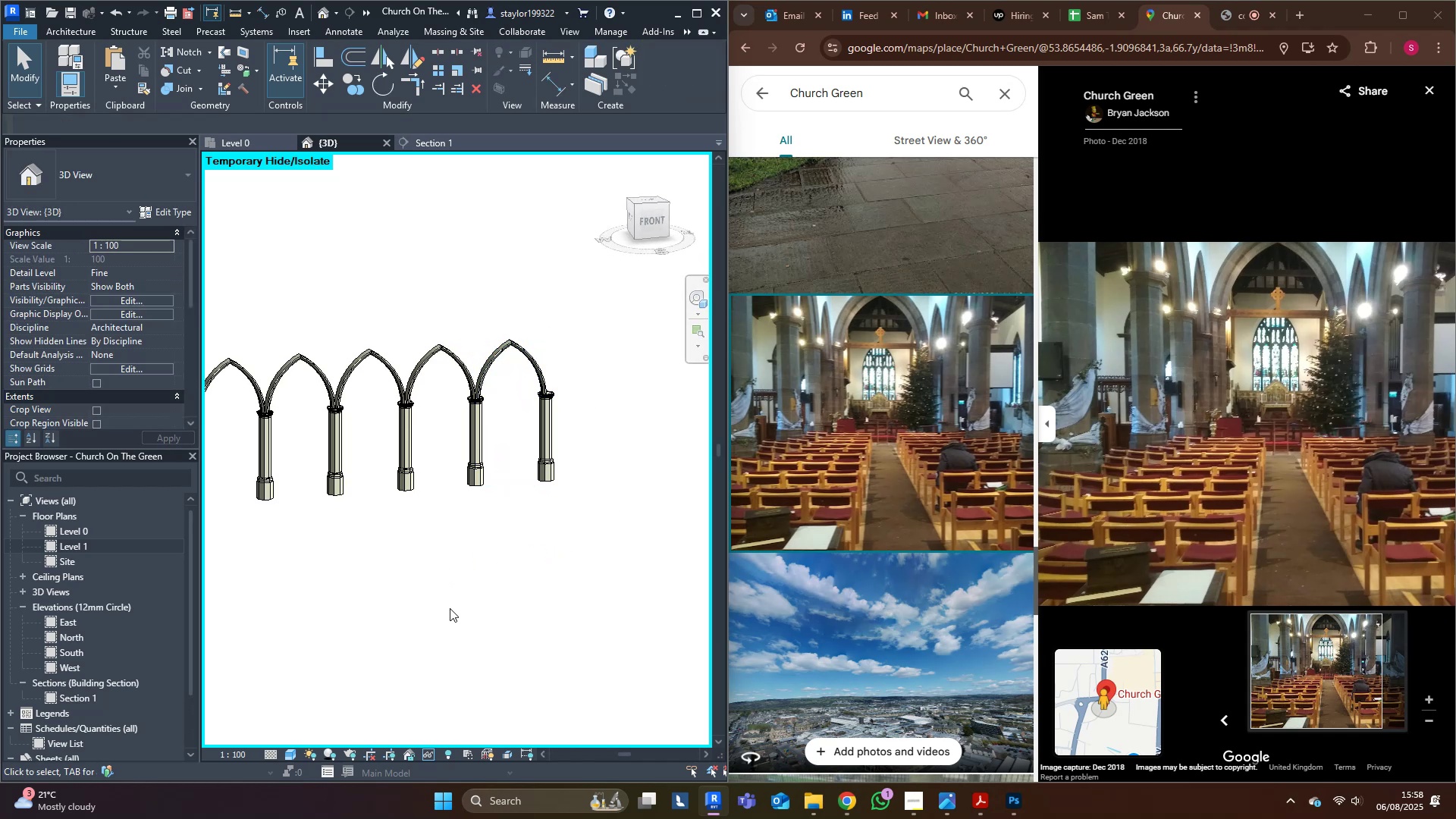 
scroll: coordinate [461, 601], scroll_direction: down, amount: 3.0
 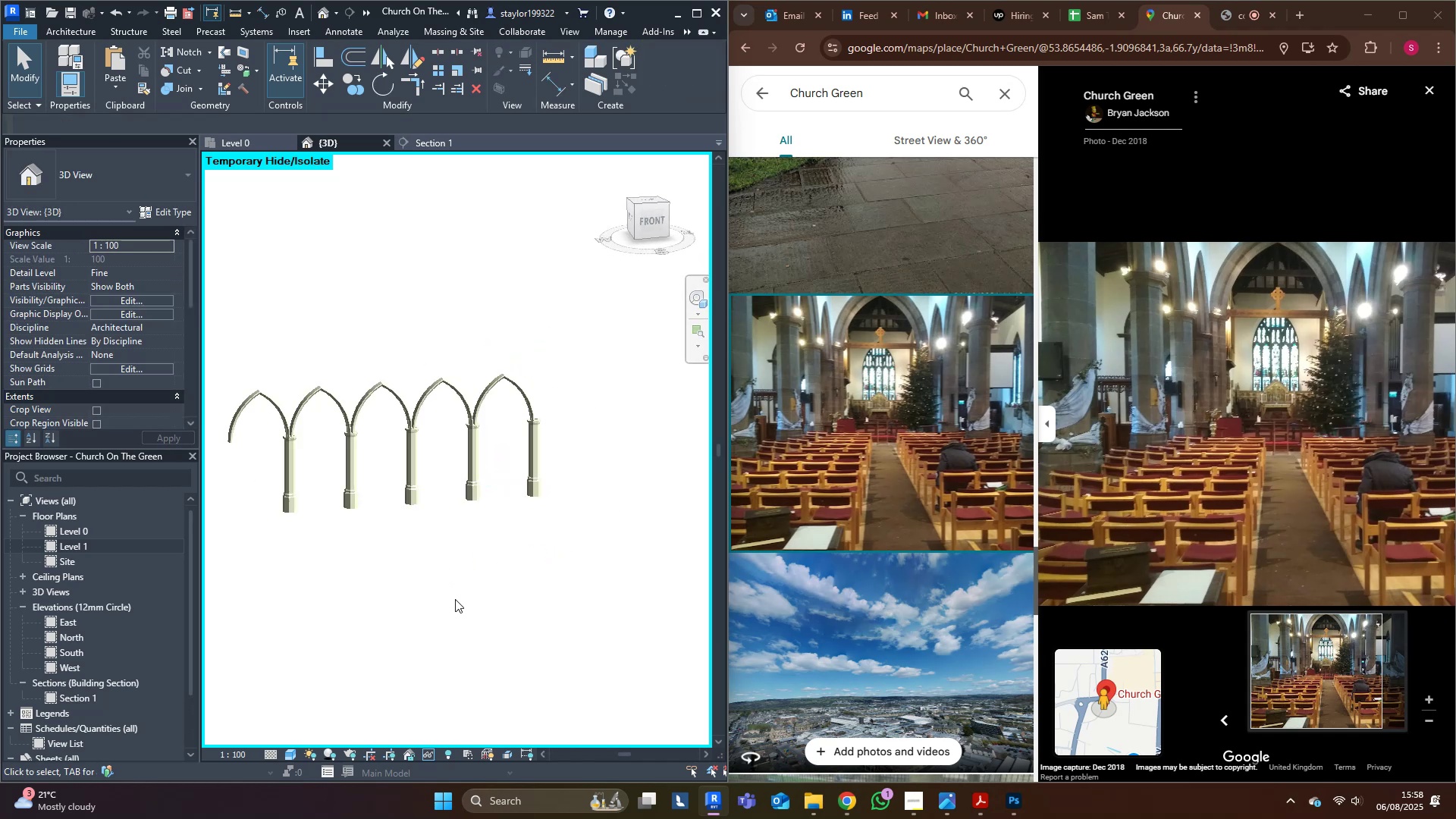 
hold_key(key=ShiftLeft, duration=0.42)
 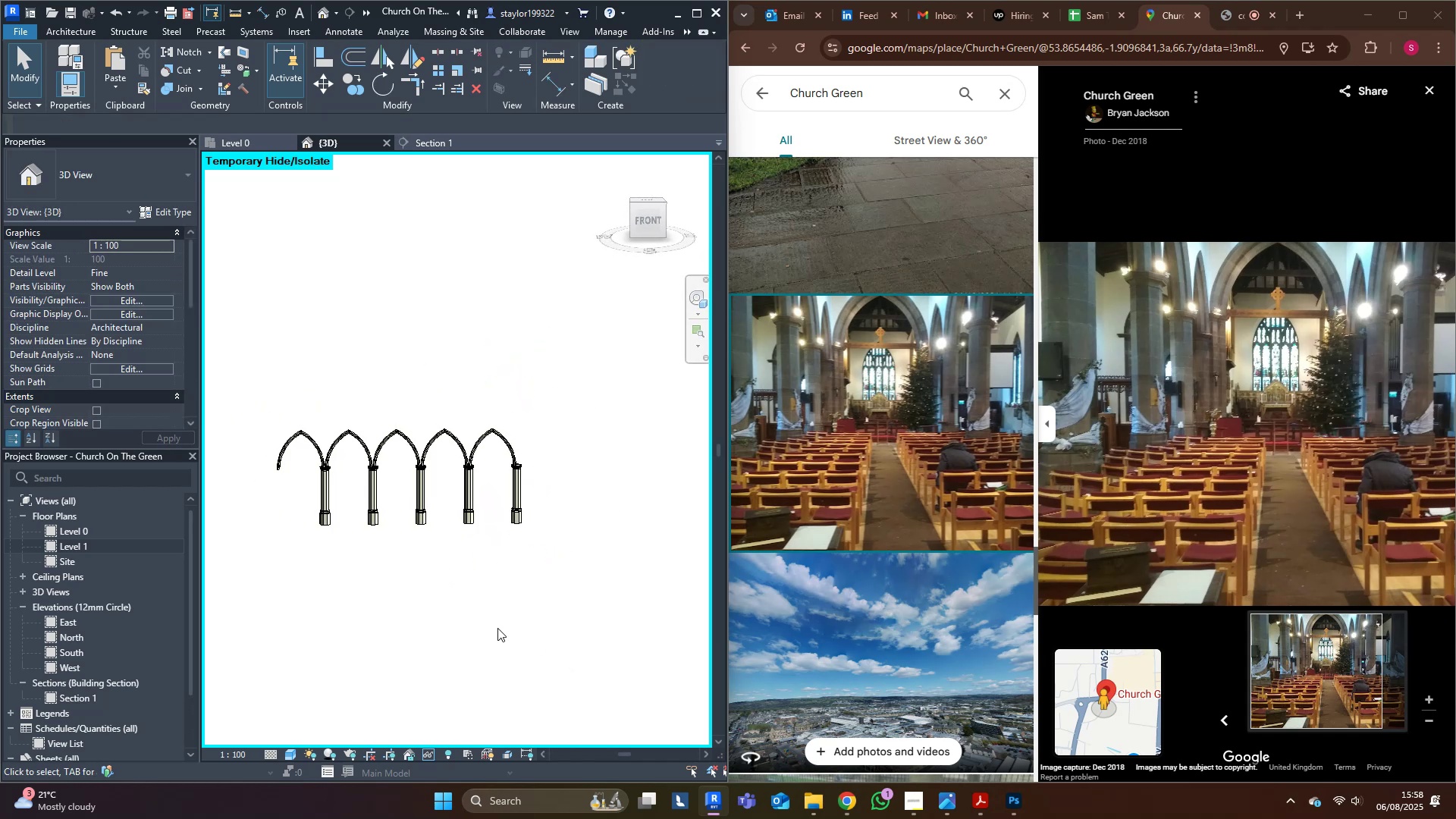 
hold_key(key=ShiftLeft, duration=0.59)
 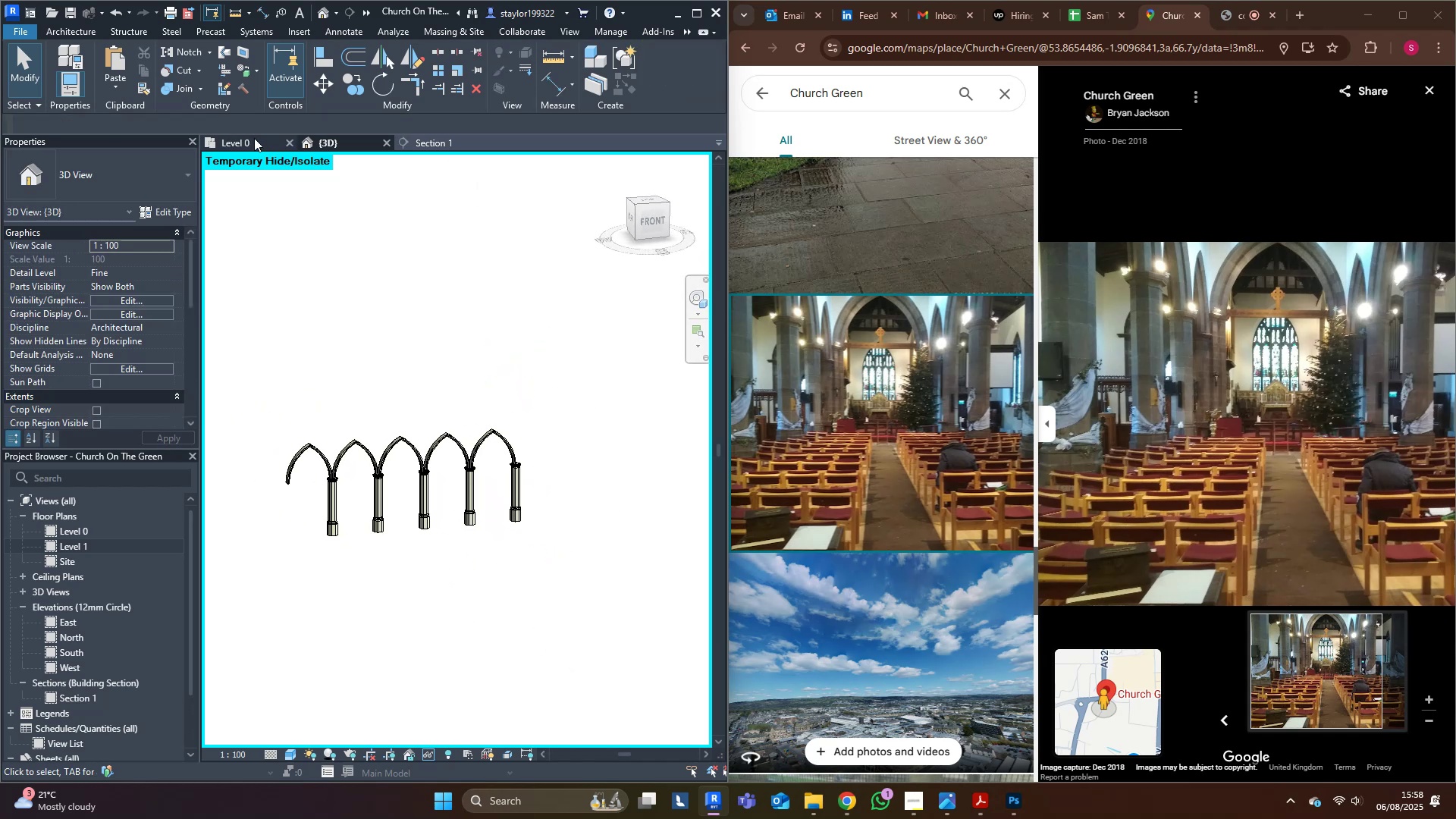 
left_click([252, 143])
 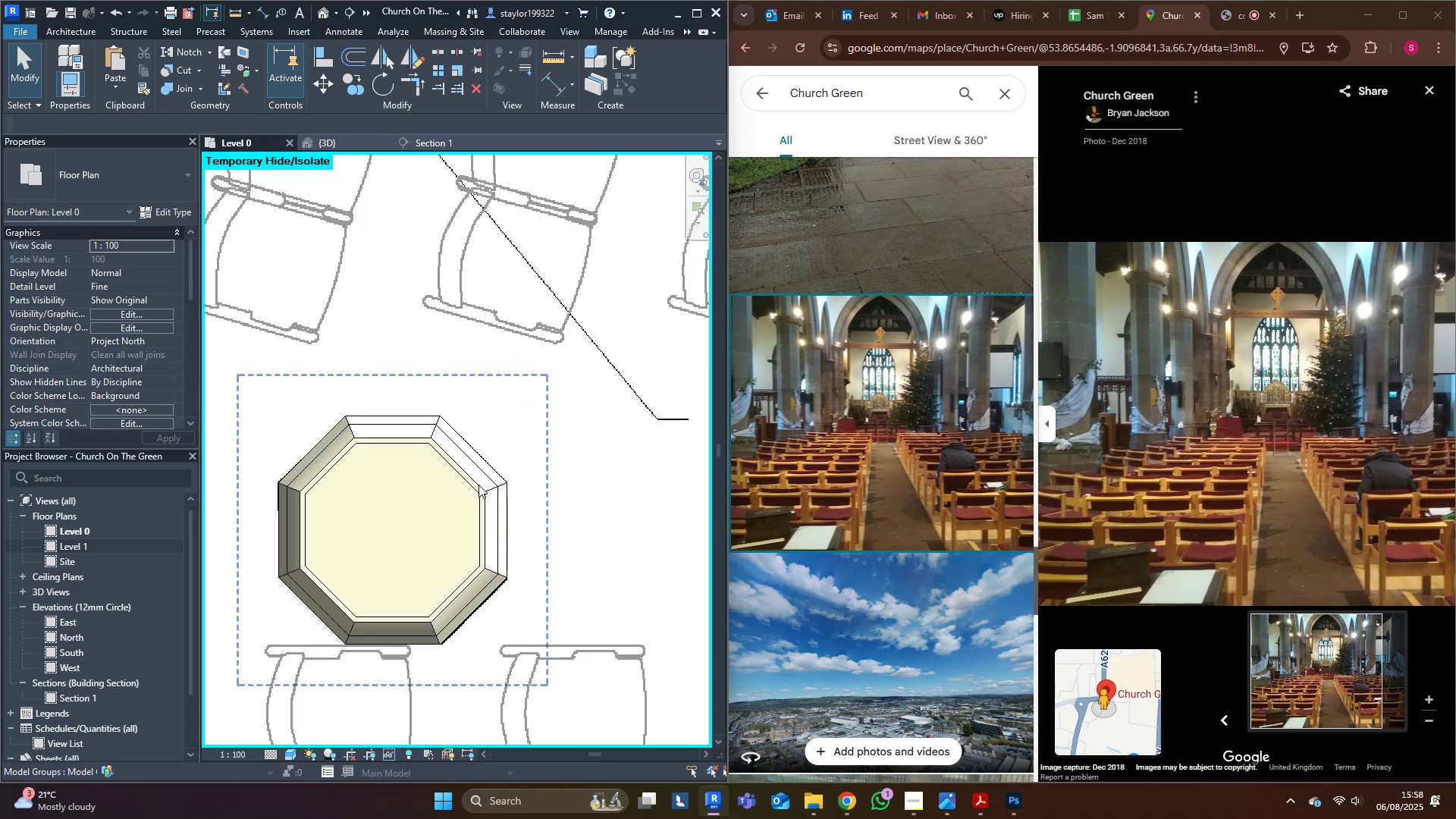 
scroll: coordinate [474, 474], scroll_direction: down, amount: 18.0
 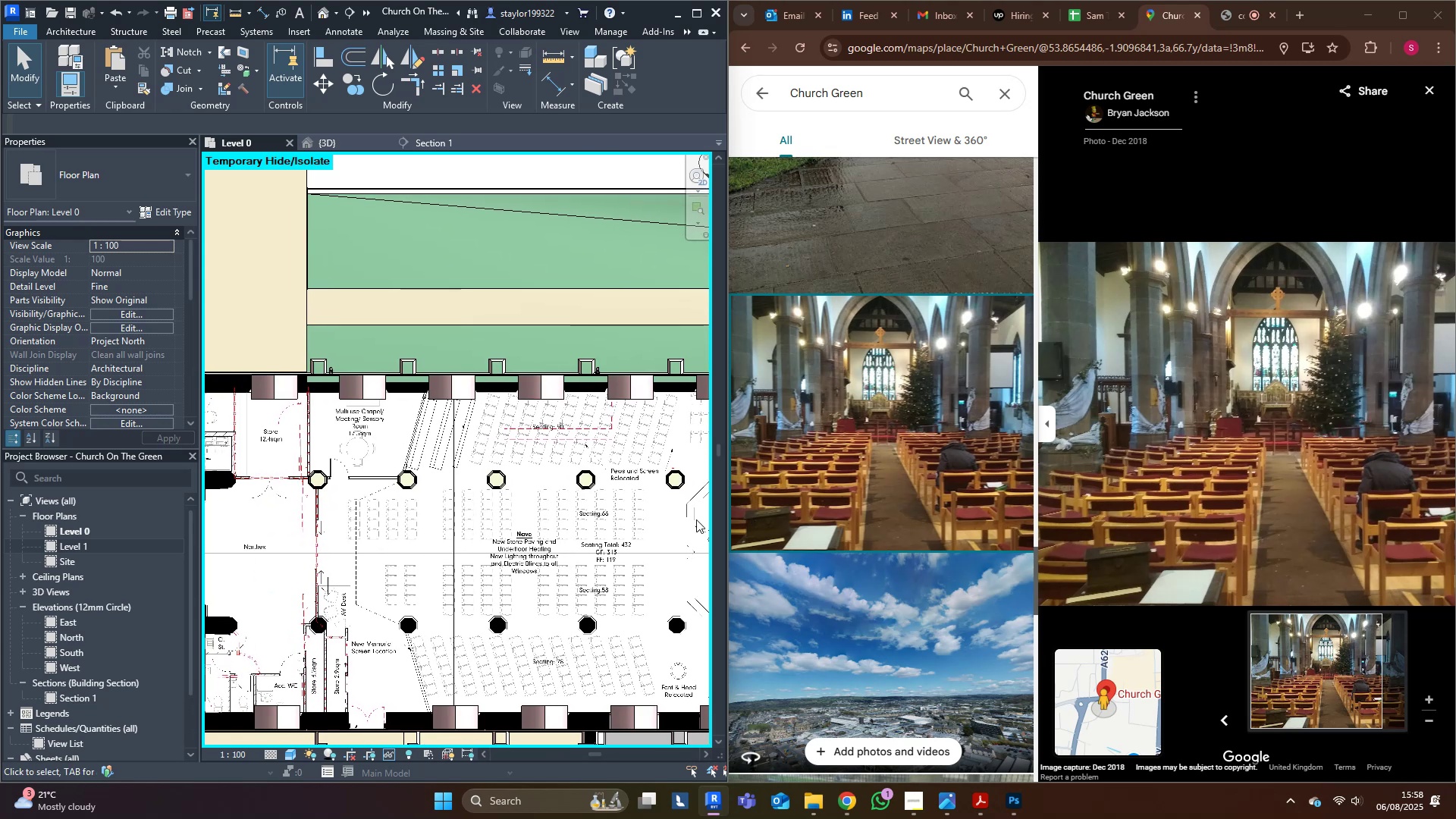 
scroll: coordinate [520, 490], scroll_direction: up, amount: 4.0
 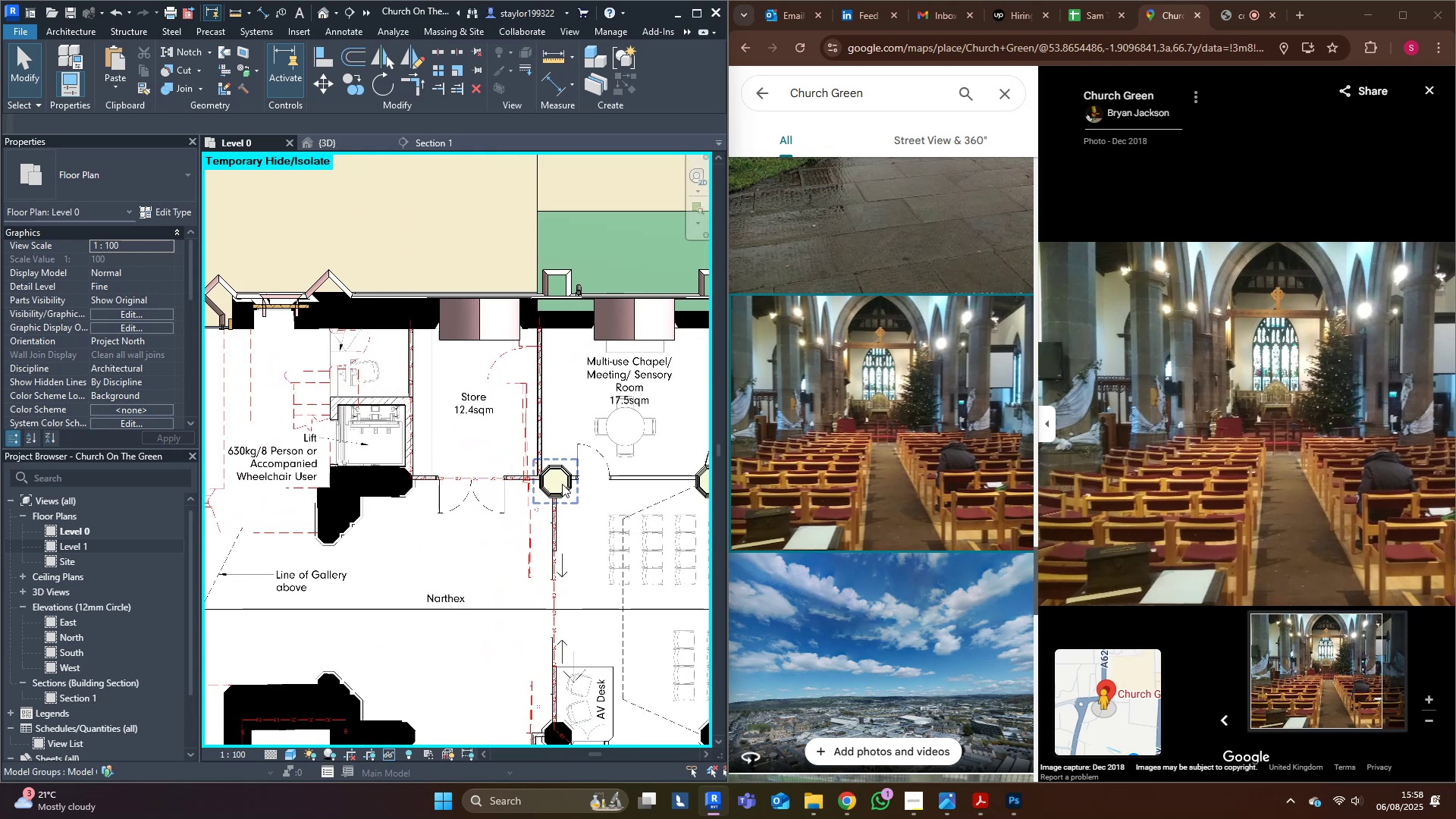 
left_click([562, 484])
 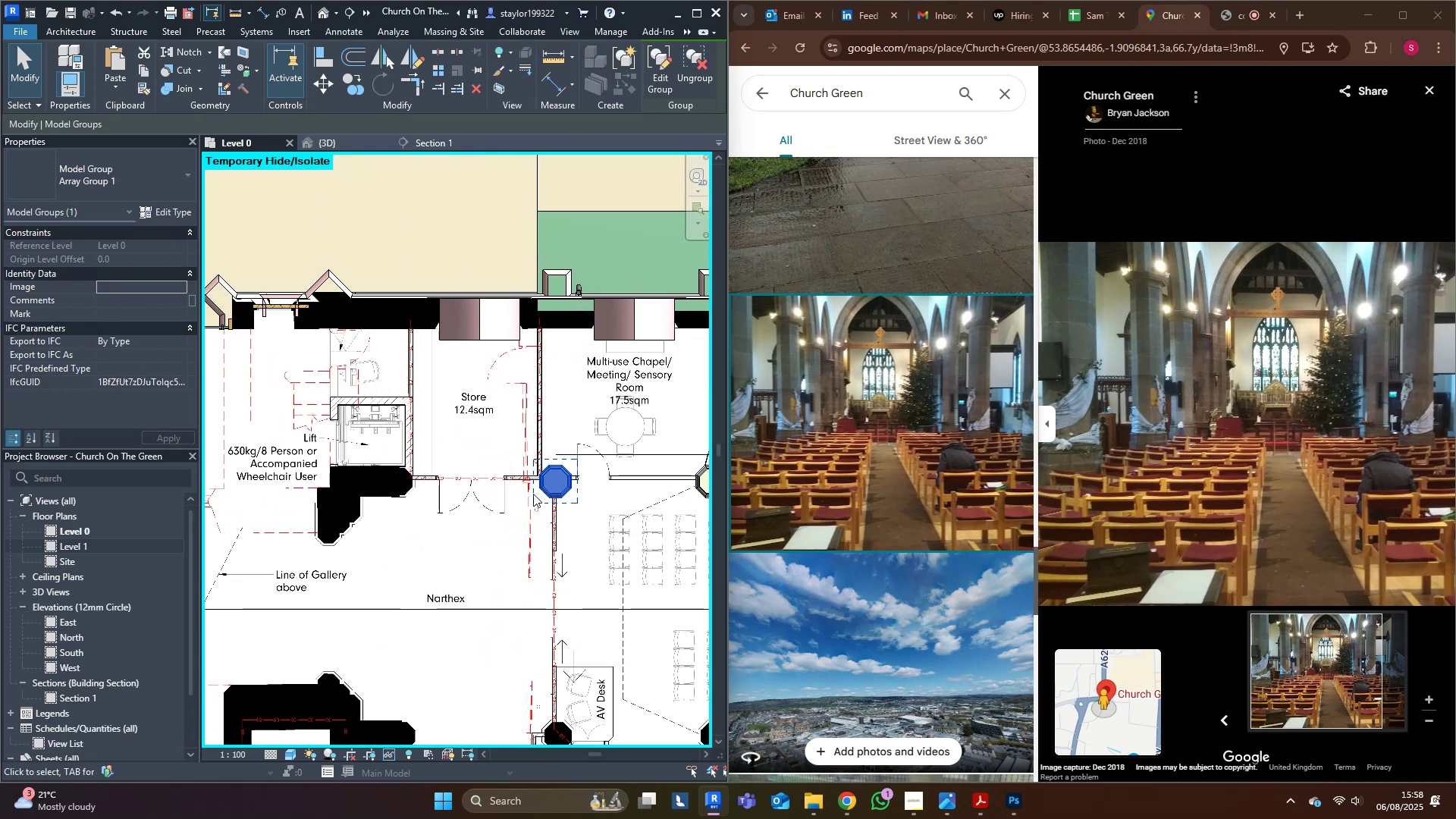 
scroll: coordinate [513, 509], scroll_direction: down, amount: 4.0
 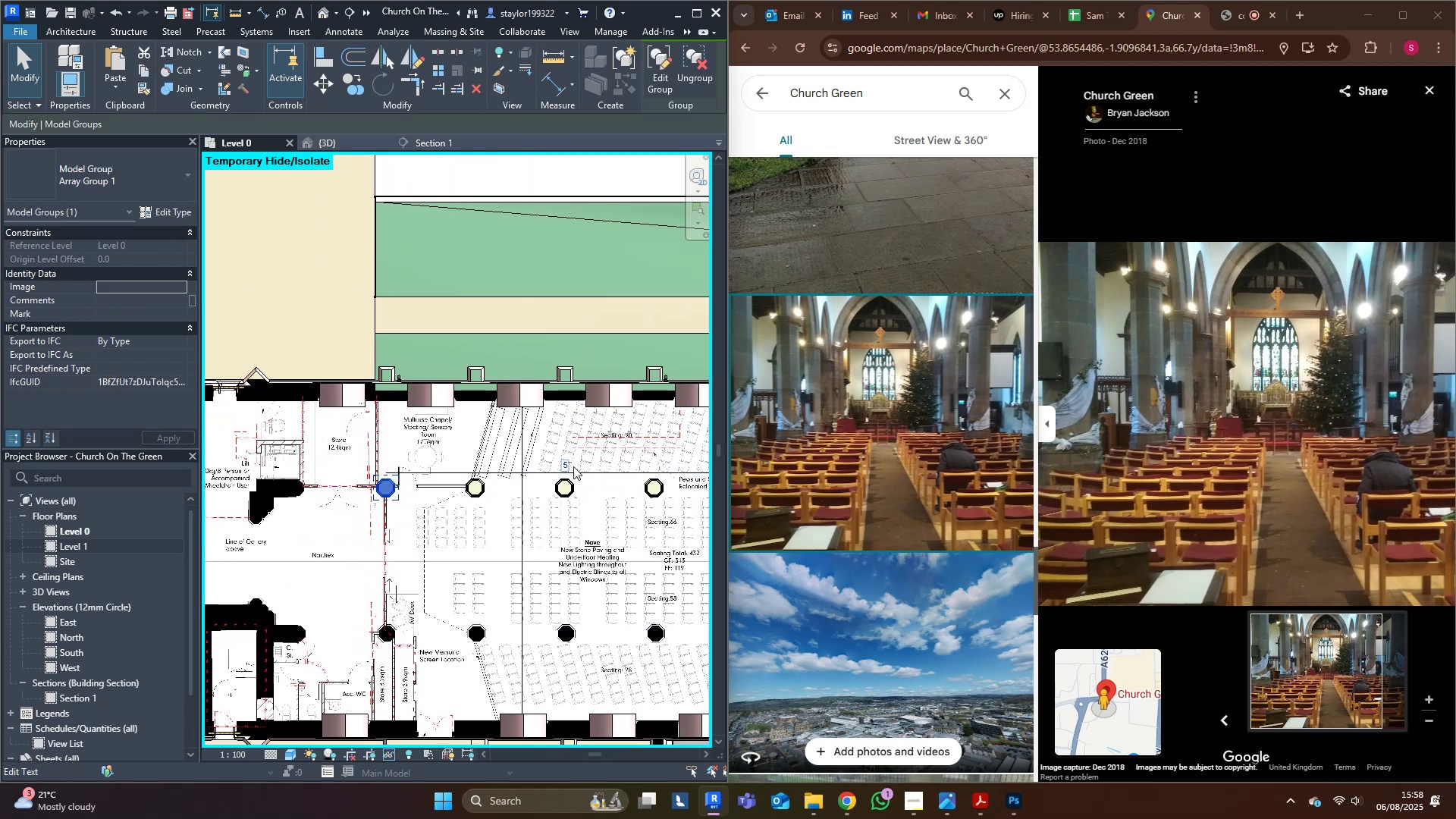 
left_click([565, 463])
 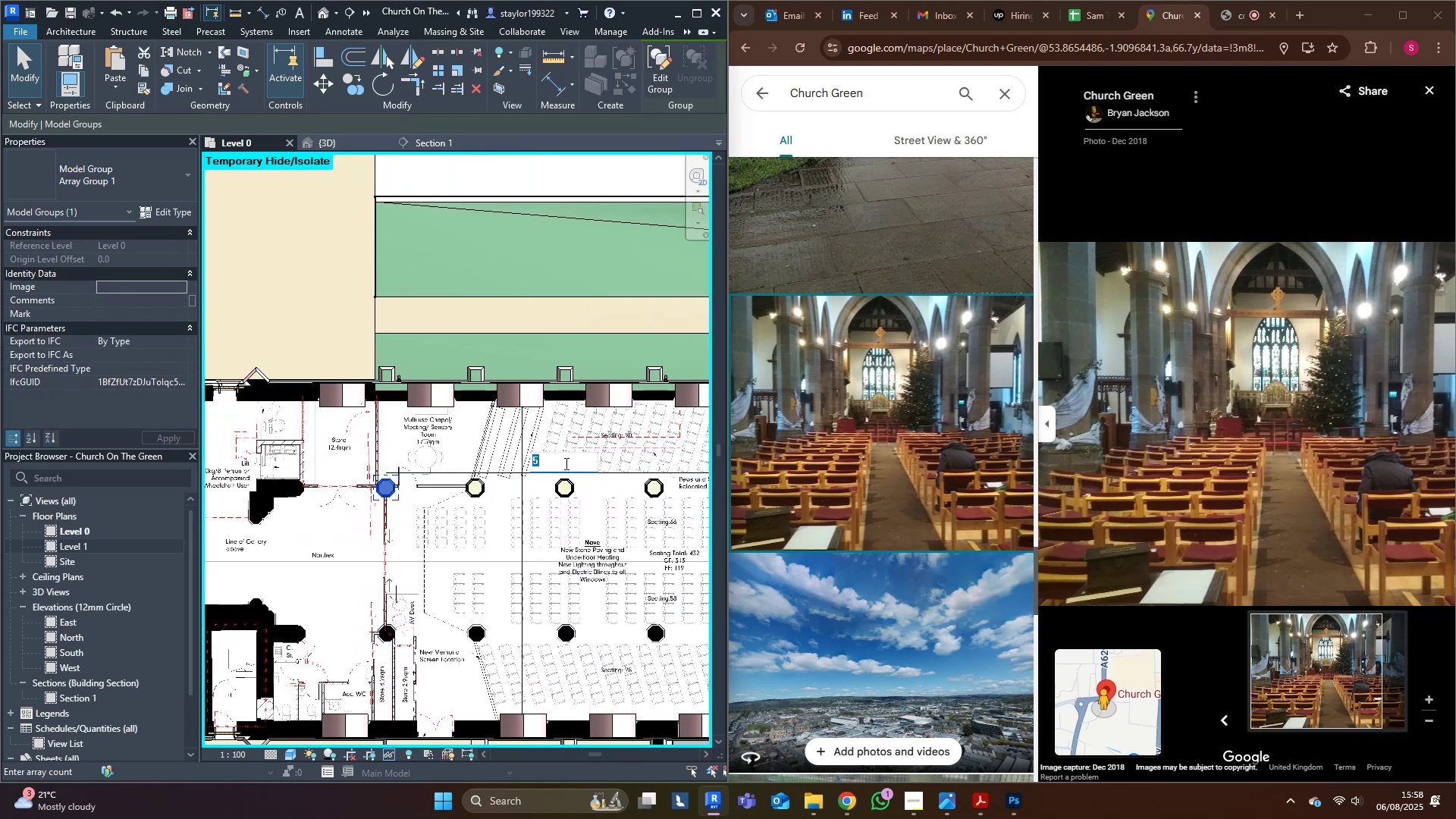 
key(6)
 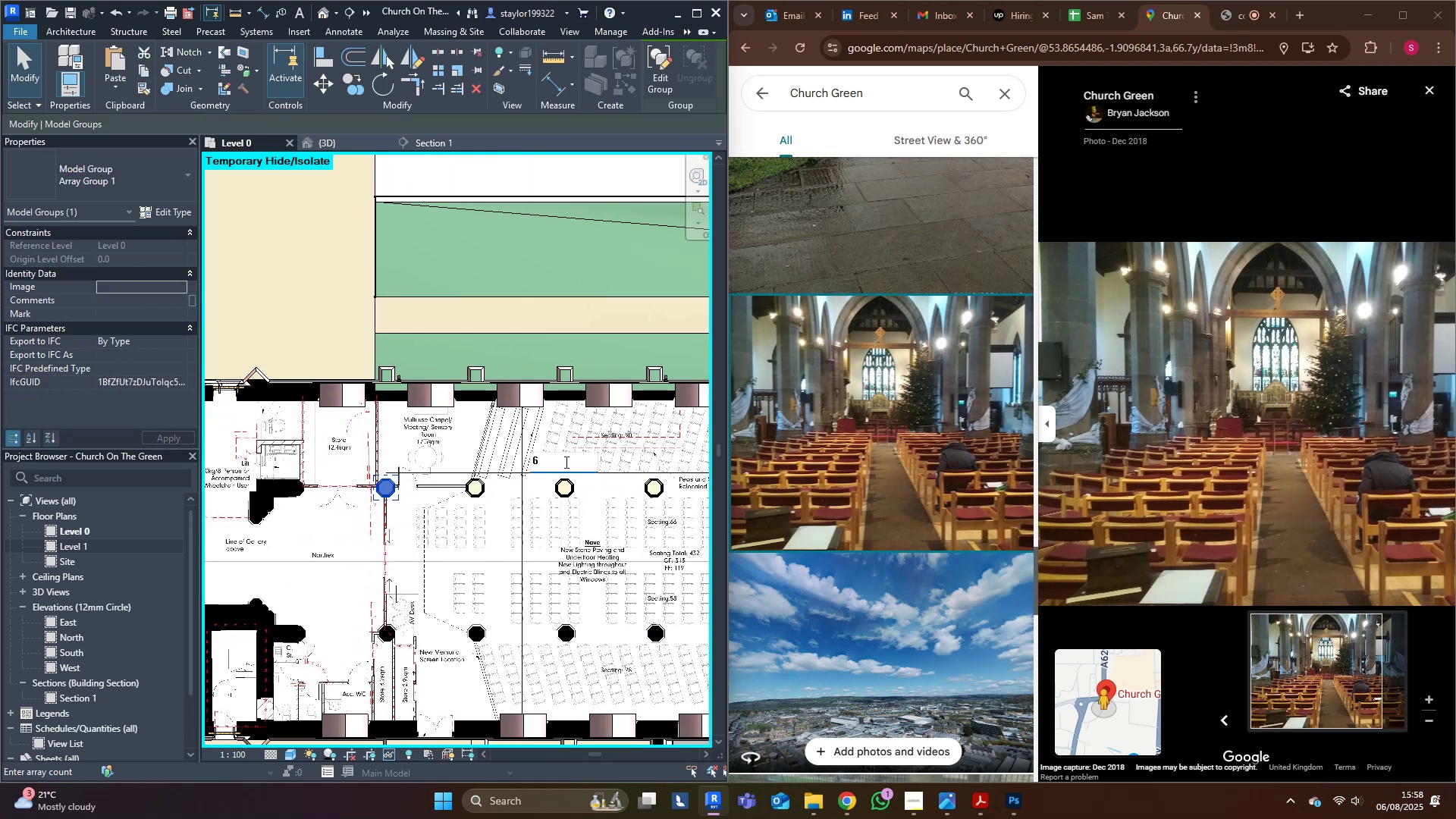 
key(Enter)
 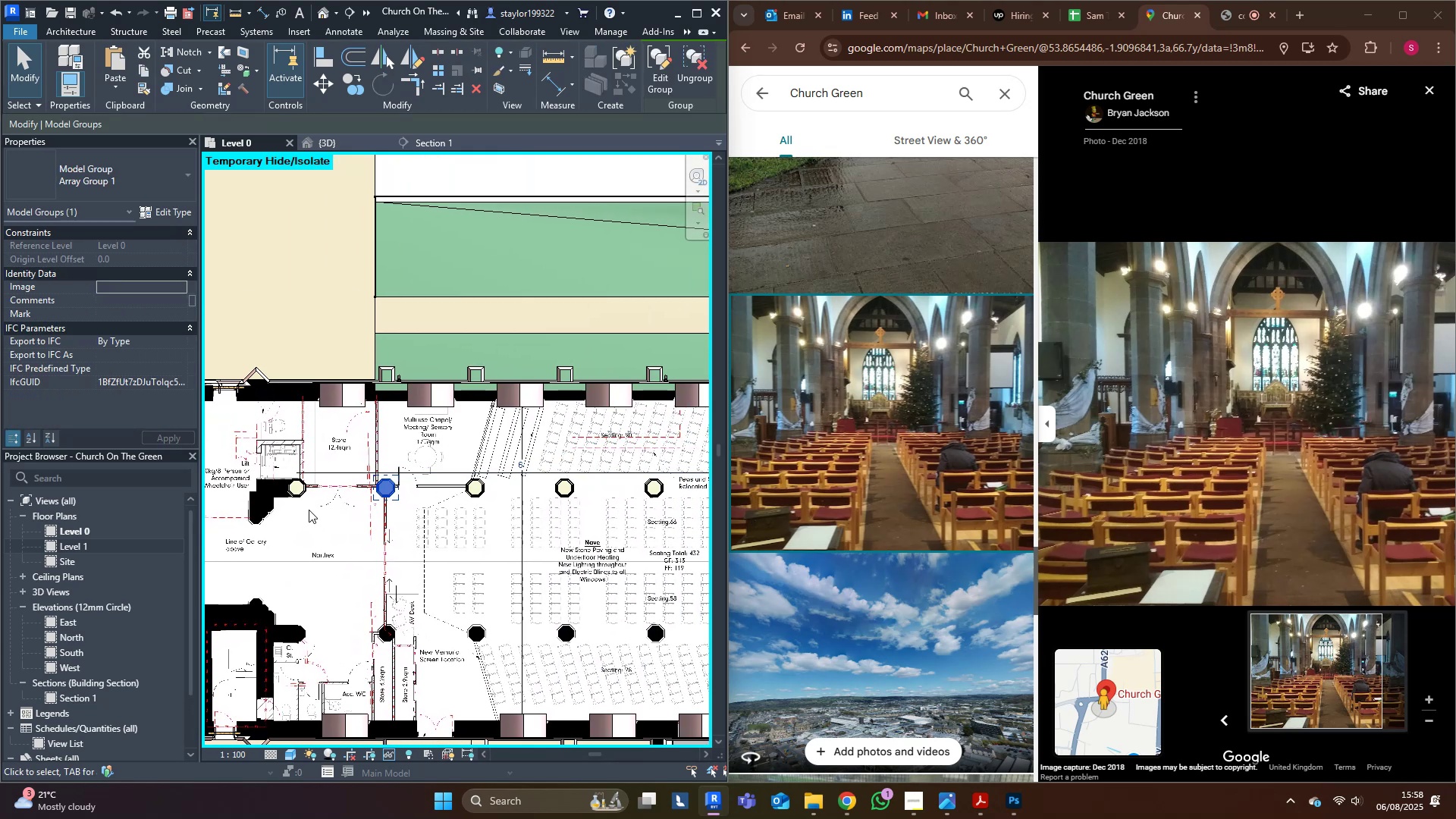 
scroll: coordinate [275, 492], scroll_direction: up, amount: 5.0
 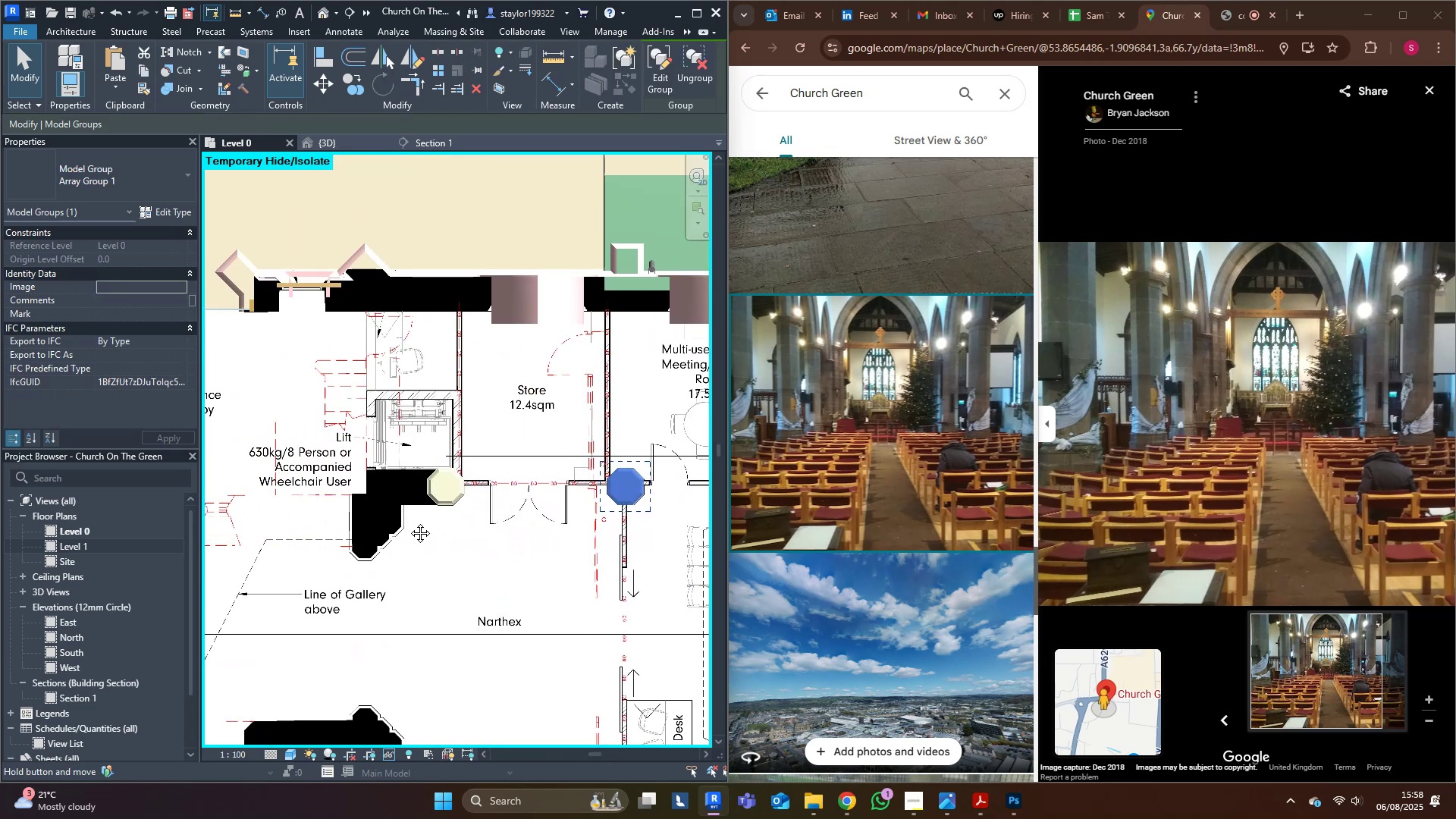 
hold_key(key=ShiftLeft, duration=0.54)
 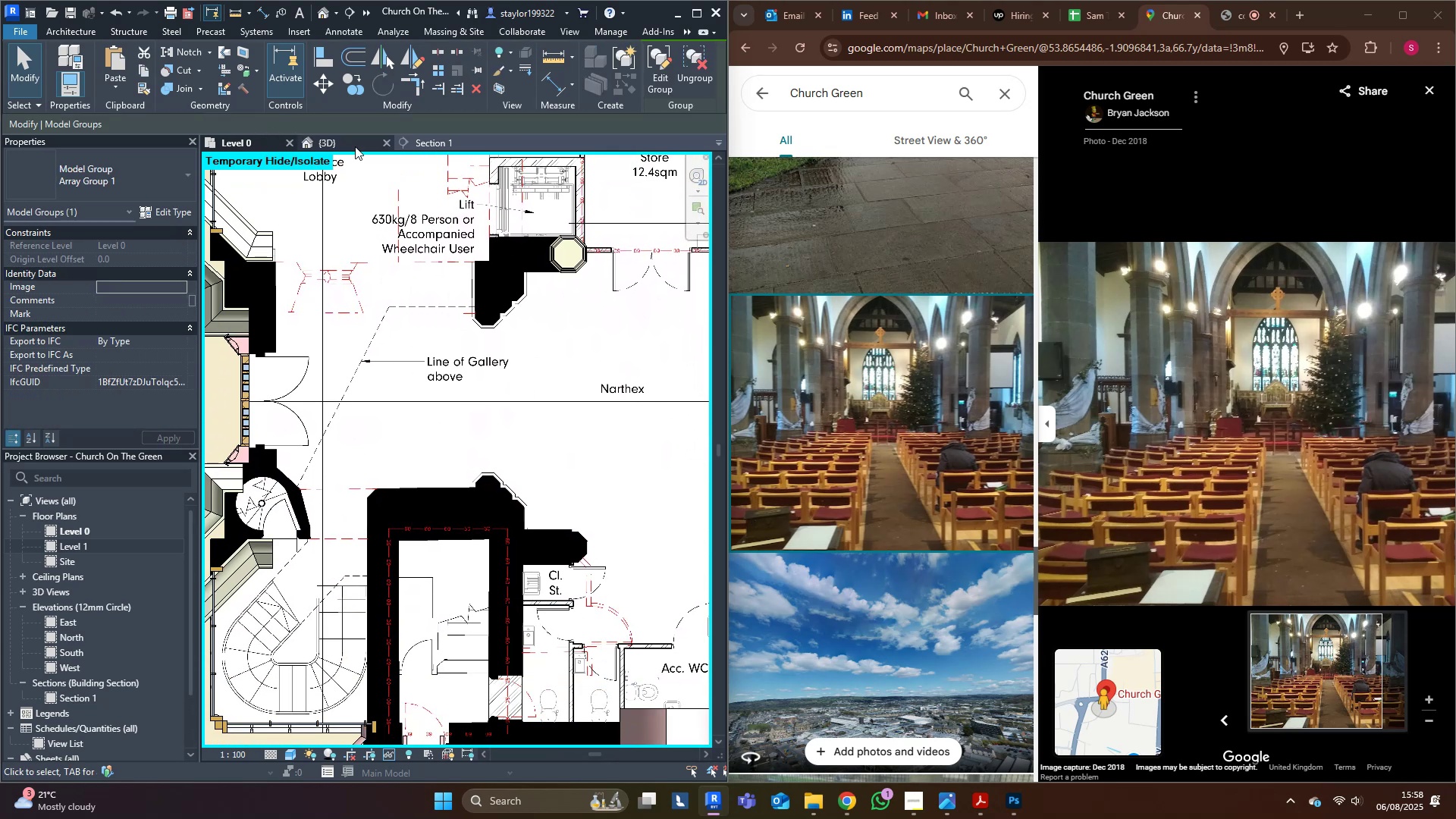 
left_click([350, 134])
 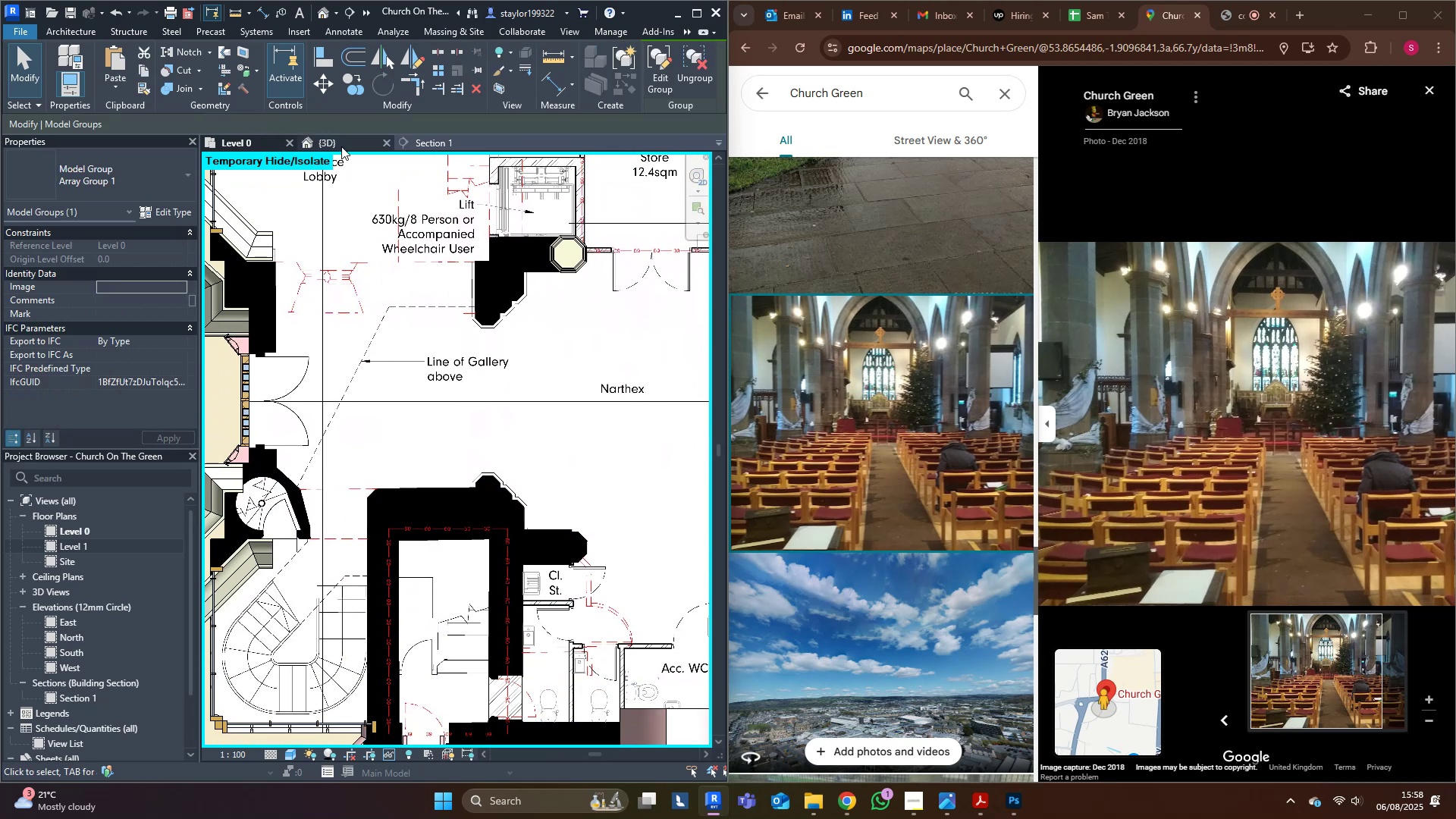 
left_click([341, 139])
 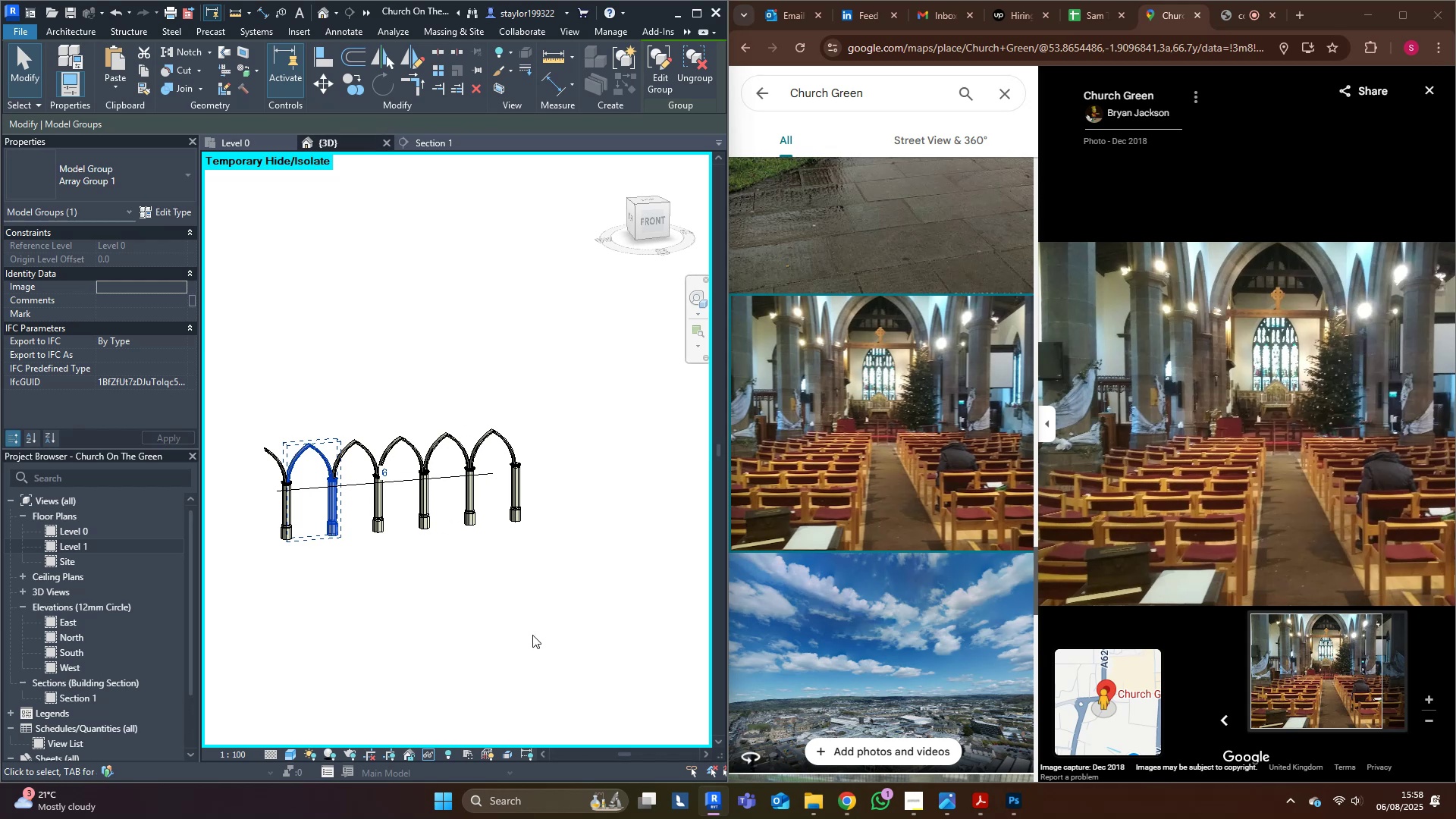 
hold_key(key=ShiftLeft, duration=1.05)
 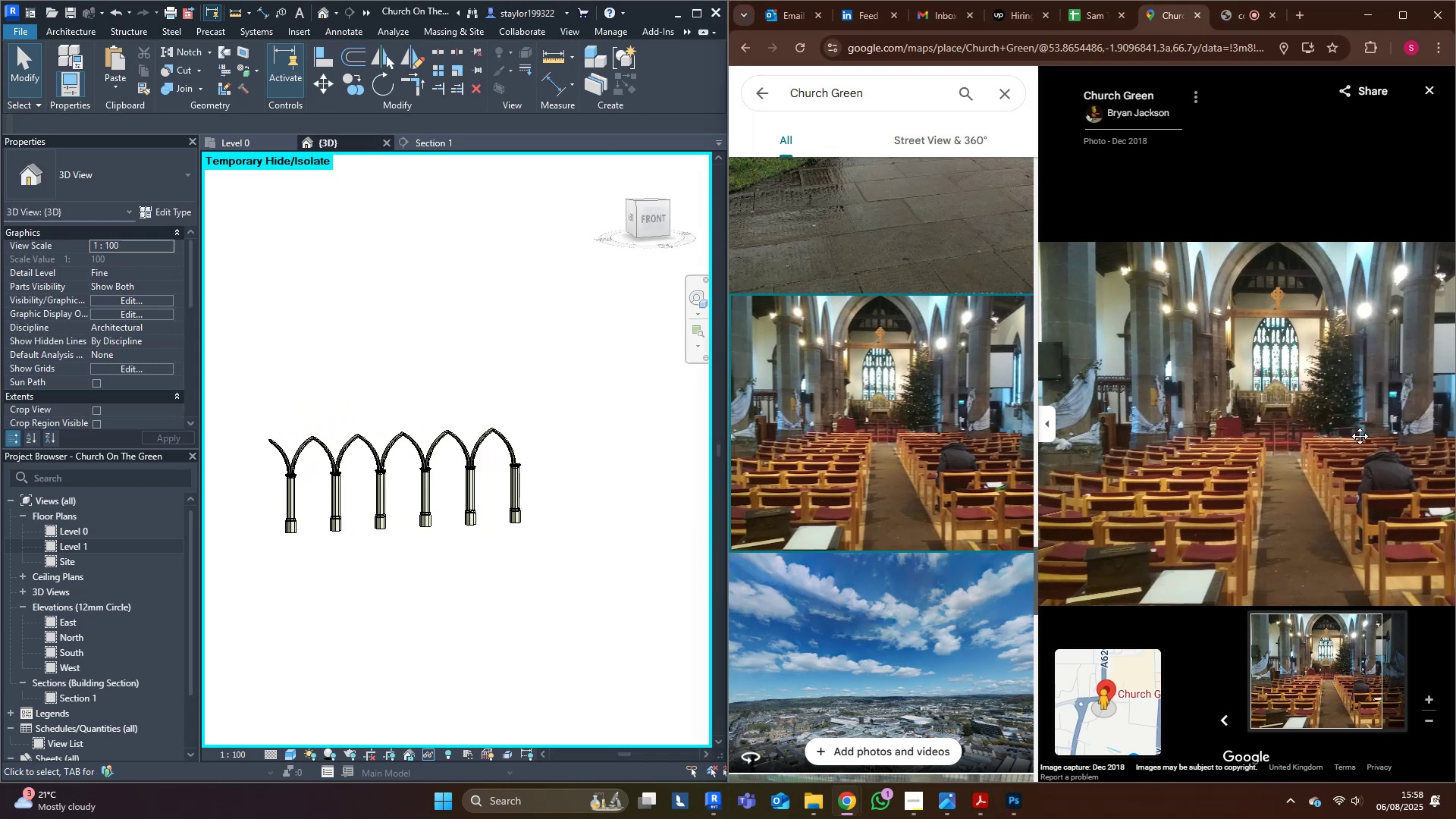 
wait(6.66)
 